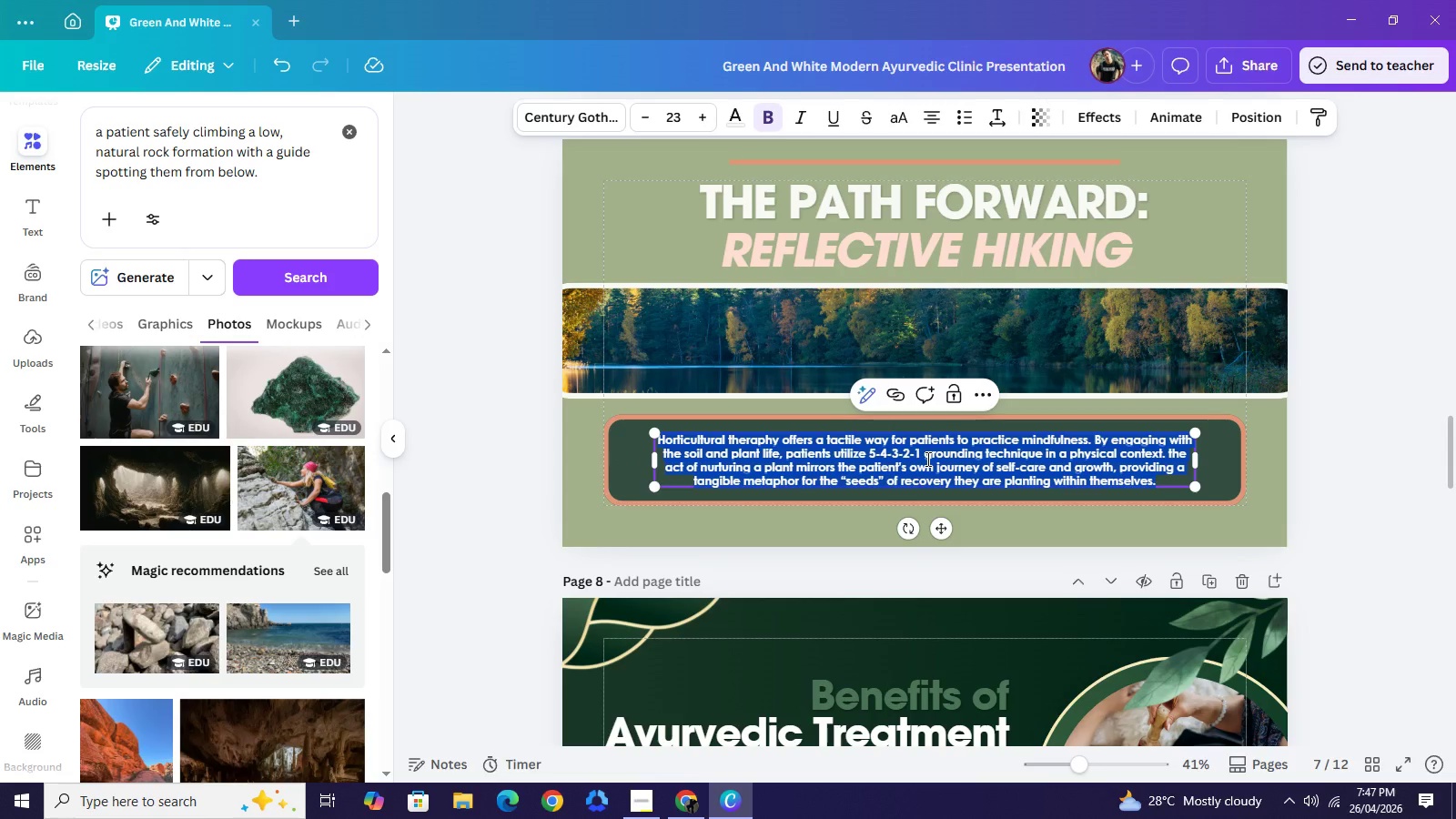 
wait(6.27)
 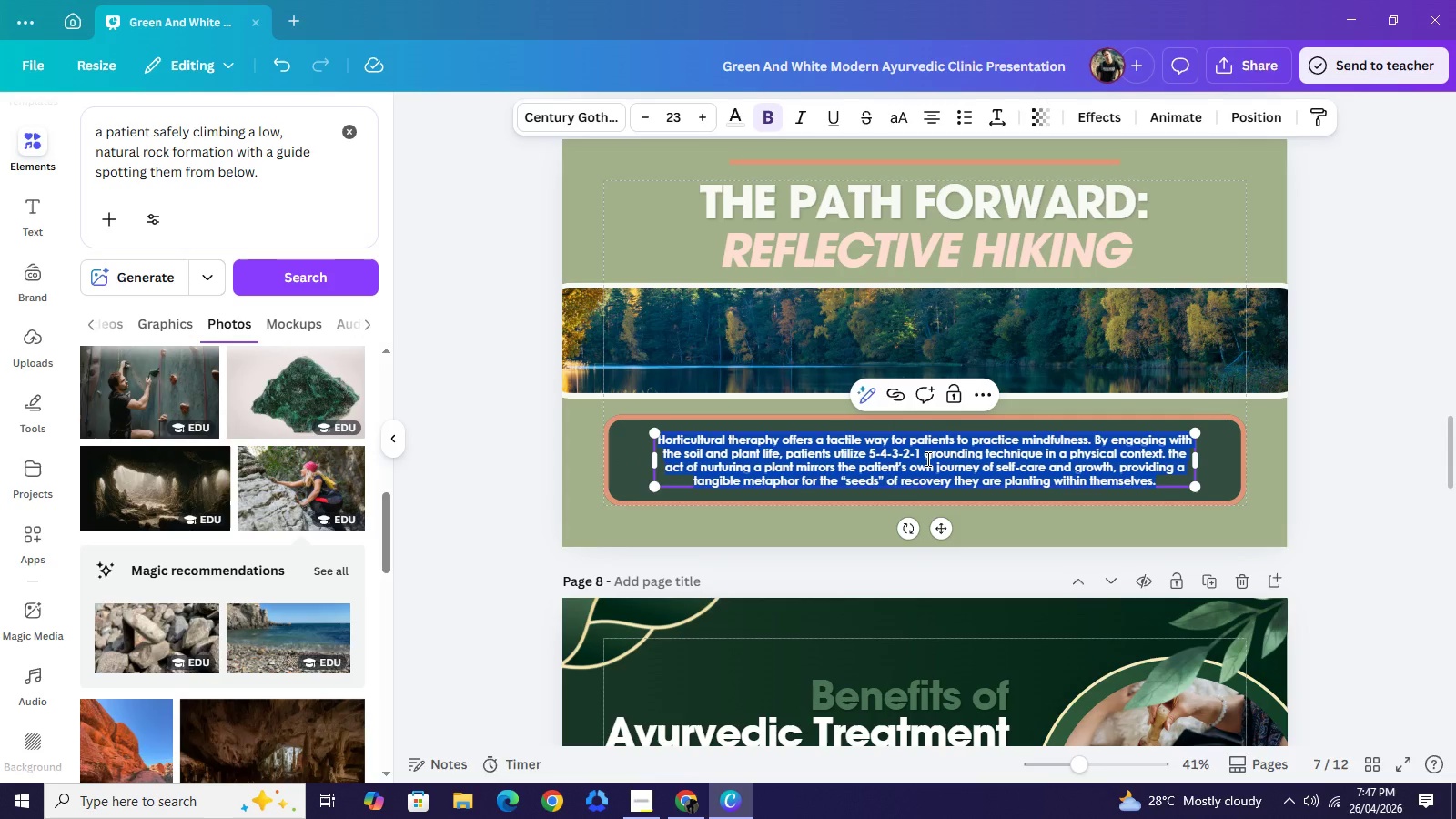 
type(Unlike a fitme)
key(Backspace)
key(Backspace)
type(ness-focused hike, reflective hiking incorporates "pacing-)
key(Backspace)
type( pauses" where the group stops to discusses)
key(Backspace)
key(Backspace)
type( a specii)
key(Backspace)
type(i)
key(Backspace)
type(fic )
 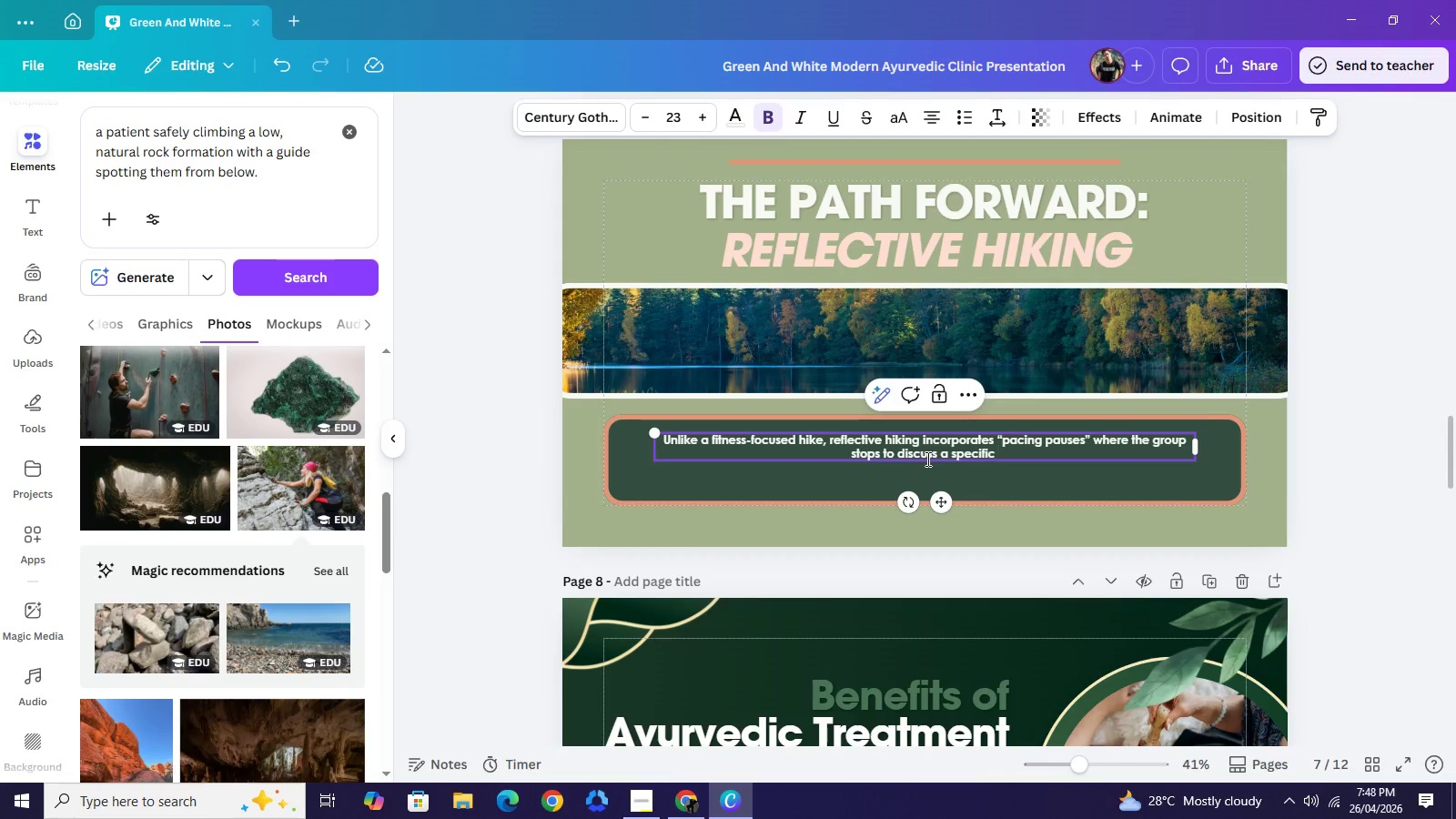 
type(prompt. Walking isde-by-side )
 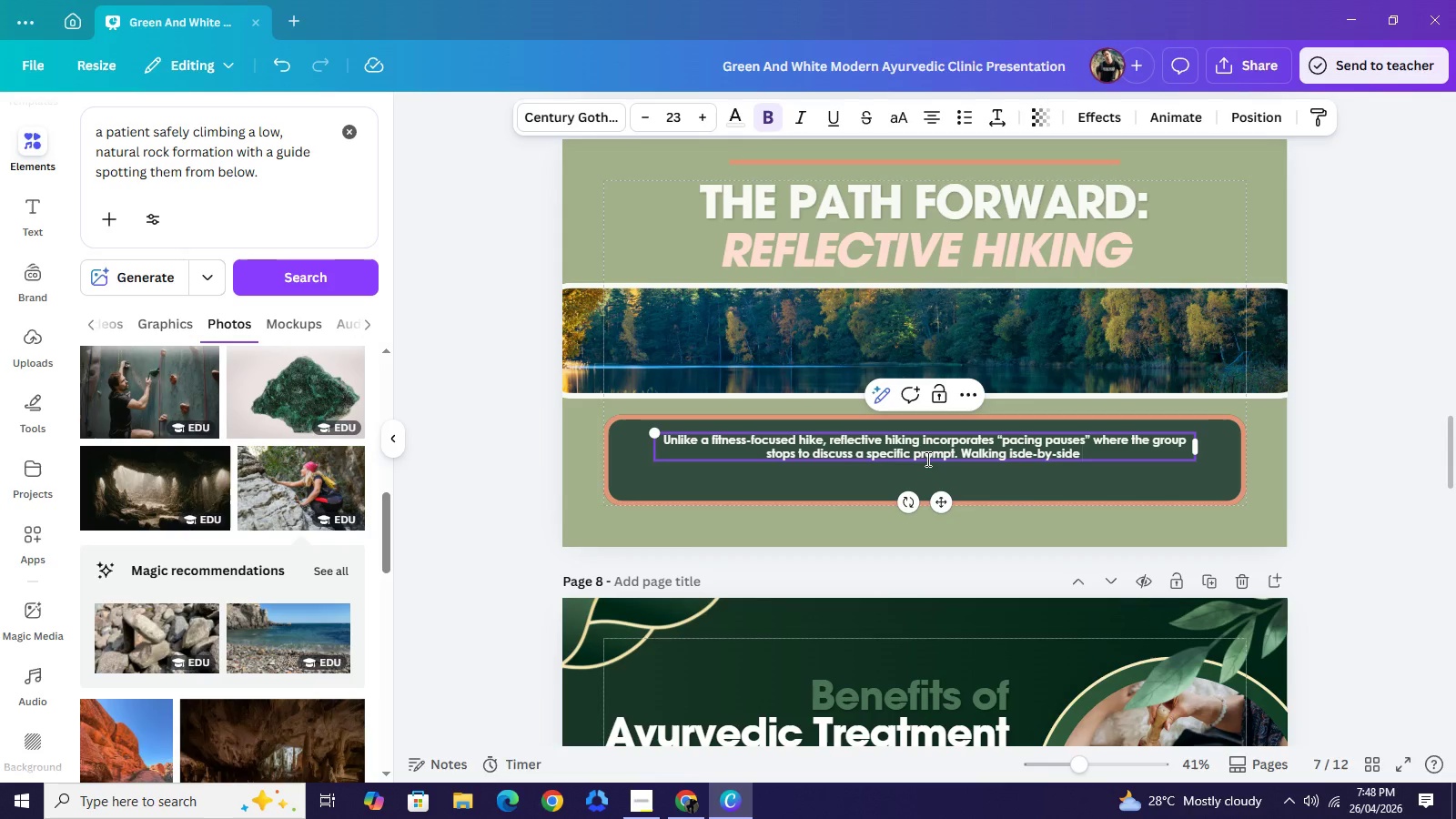 
key(ArrowLeft)
 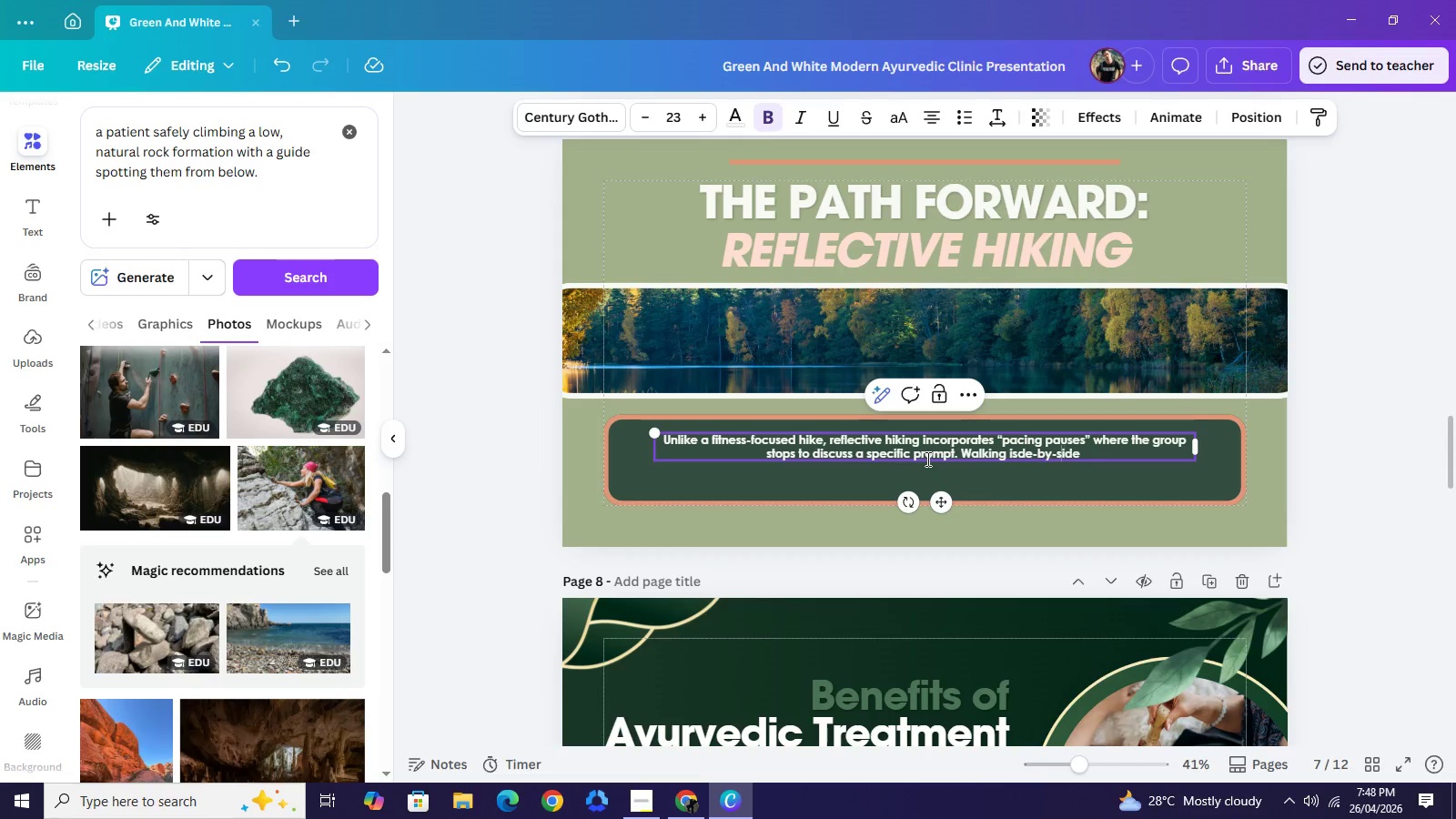 
key(ArrowLeft)
 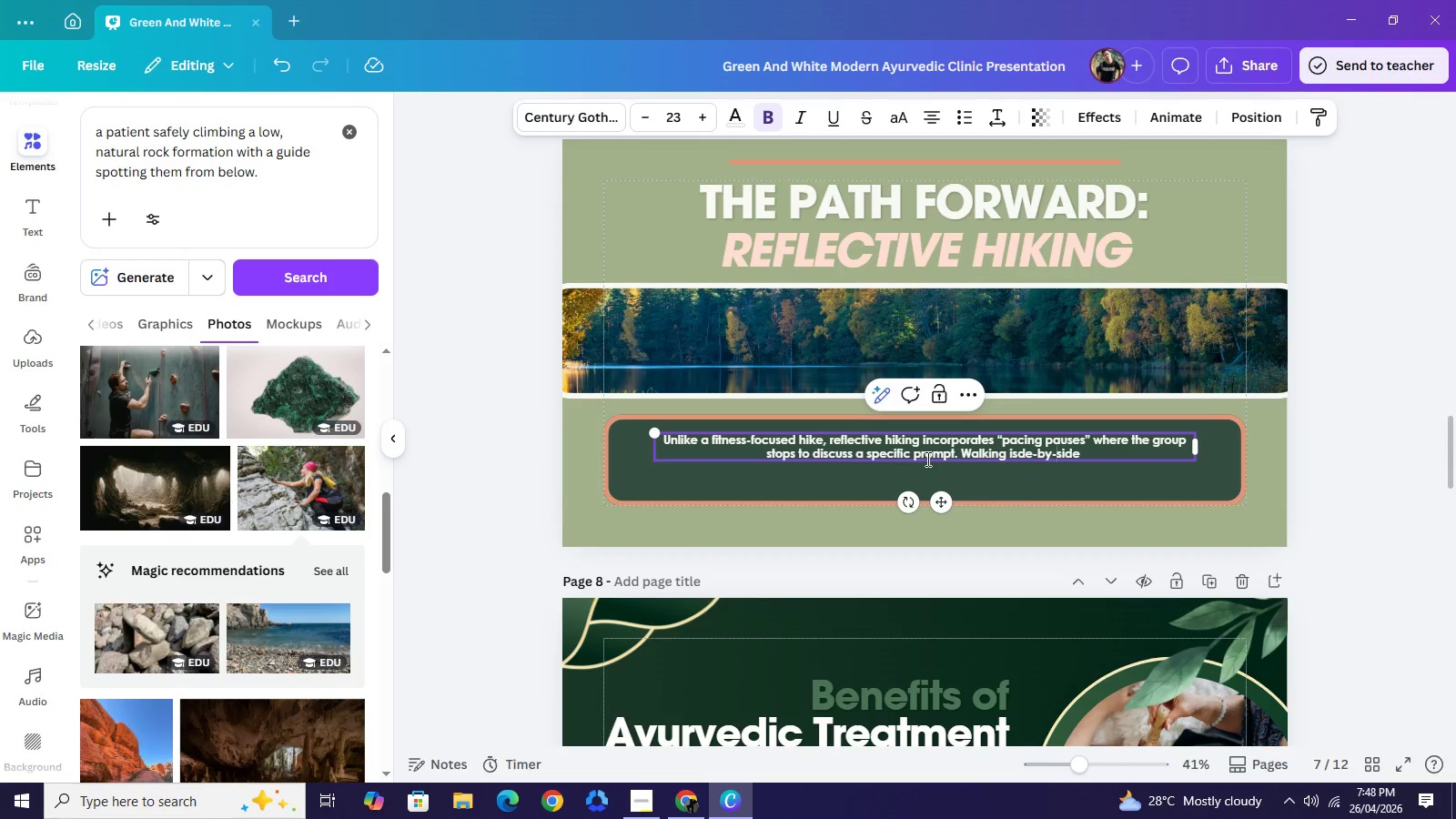 
key(ArrowLeft)
 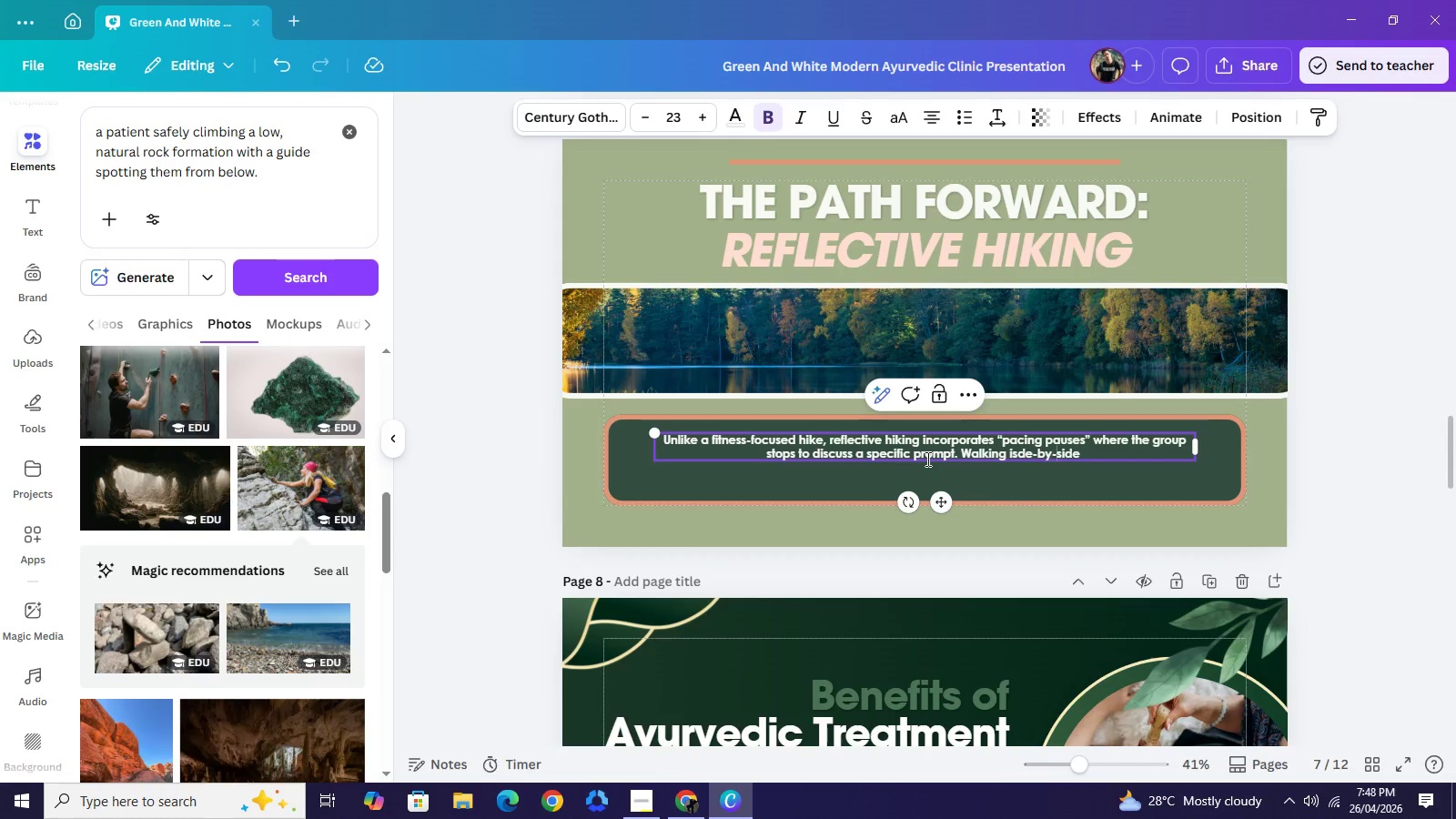 
key(ArrowLeft)
 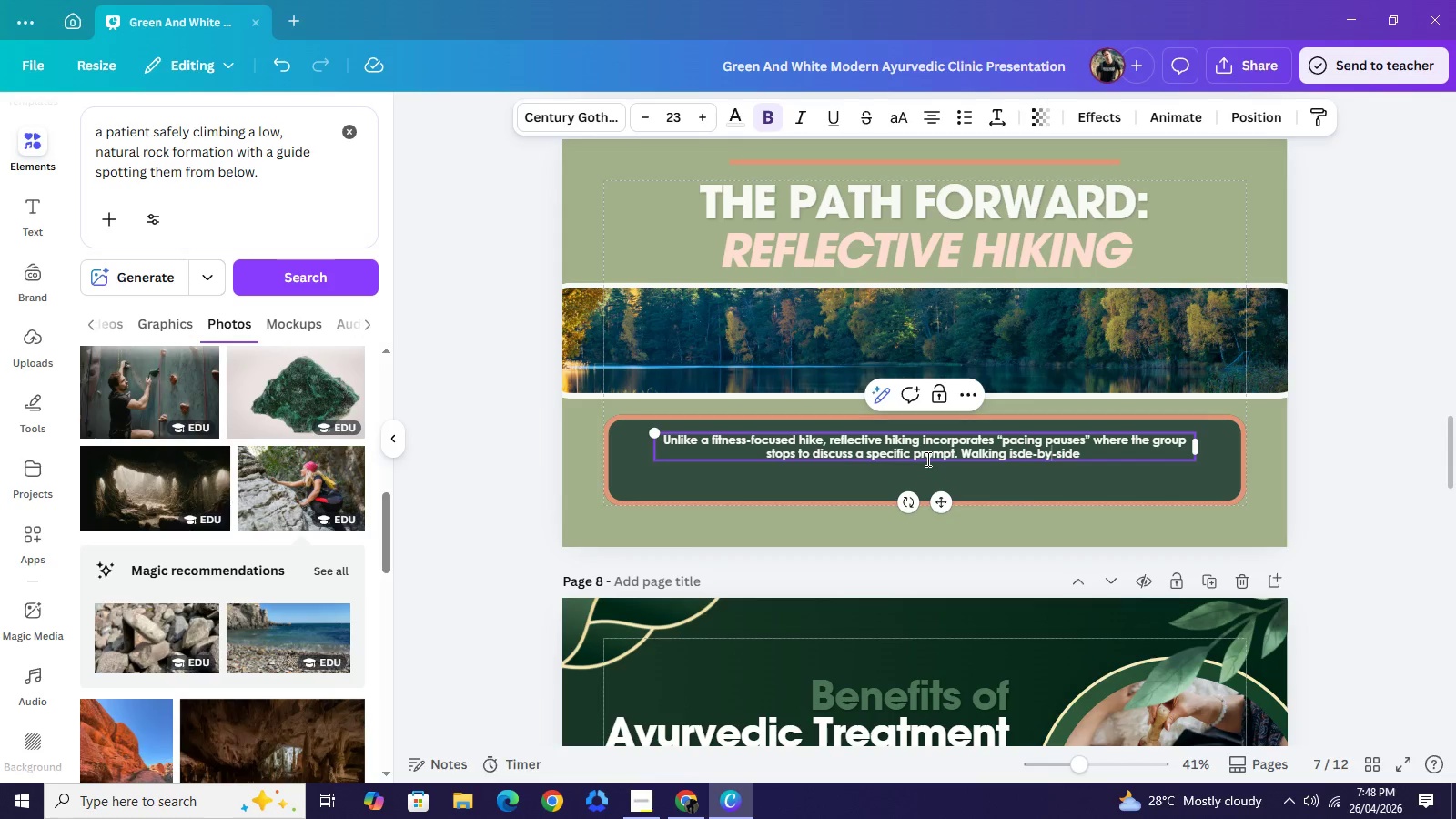 
key(ArrowLeft)
 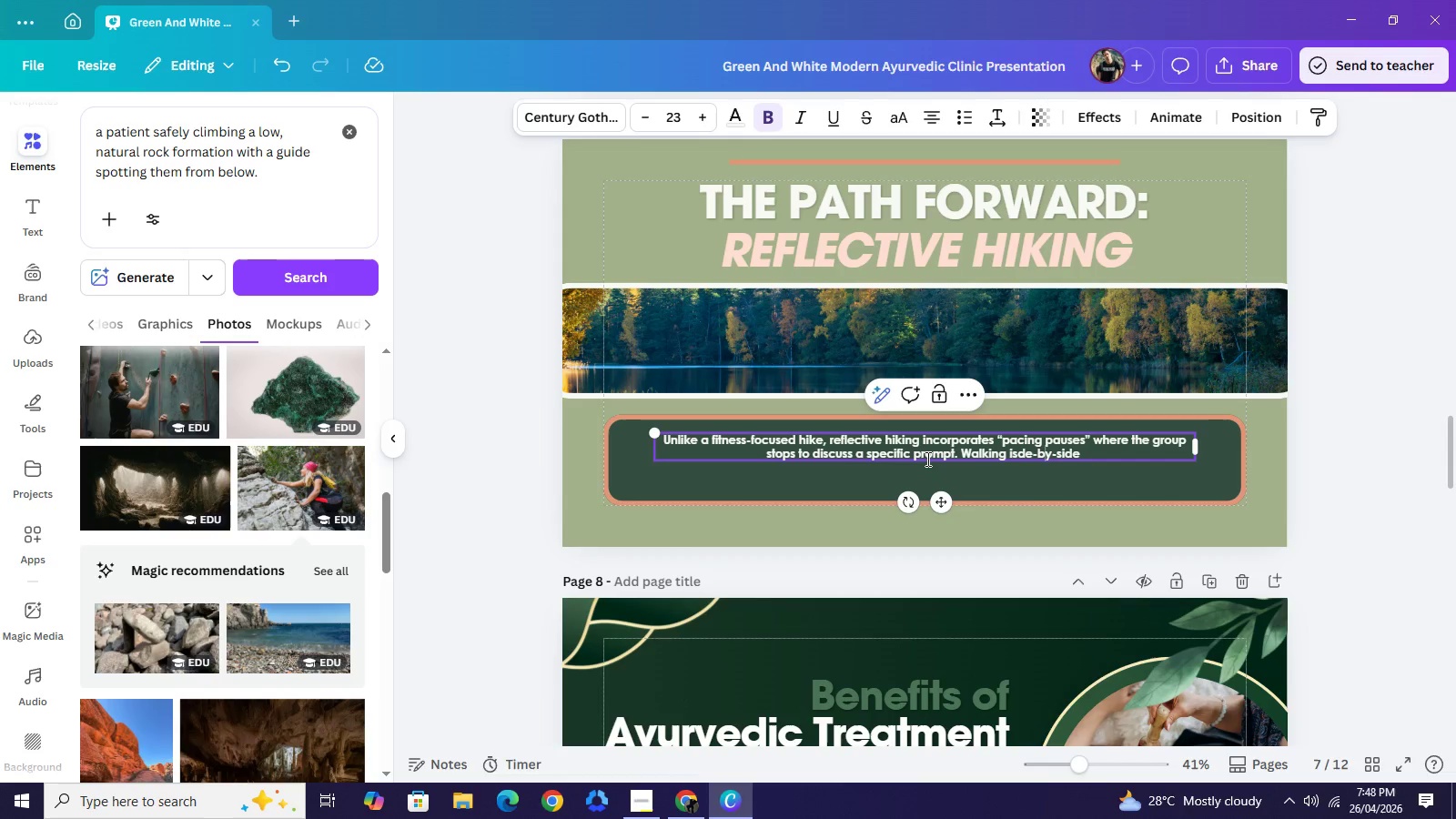 
key(ArrowLeft)
 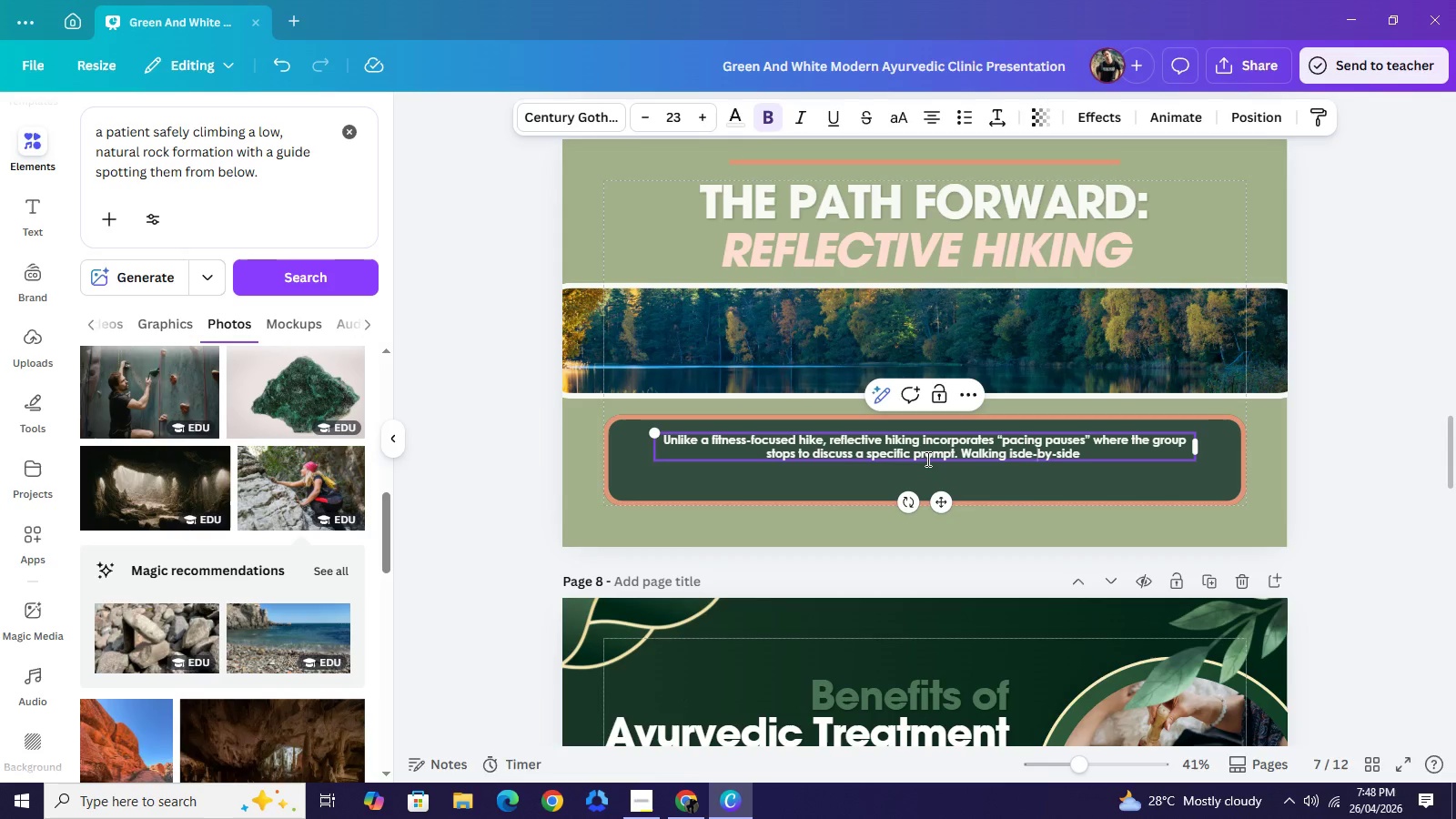 
key(ArrowLeft)
 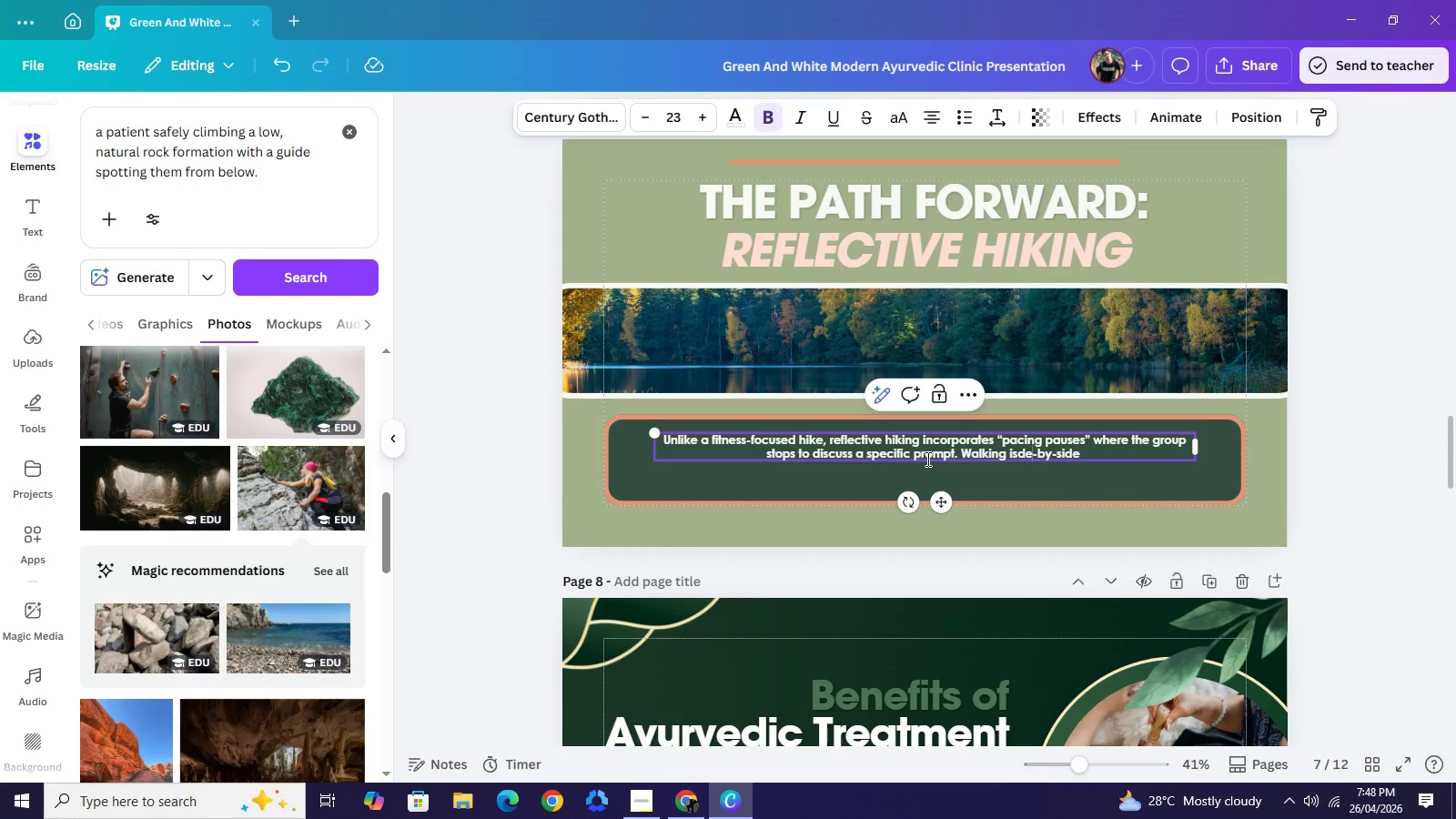 
key(ArrowLeft)
 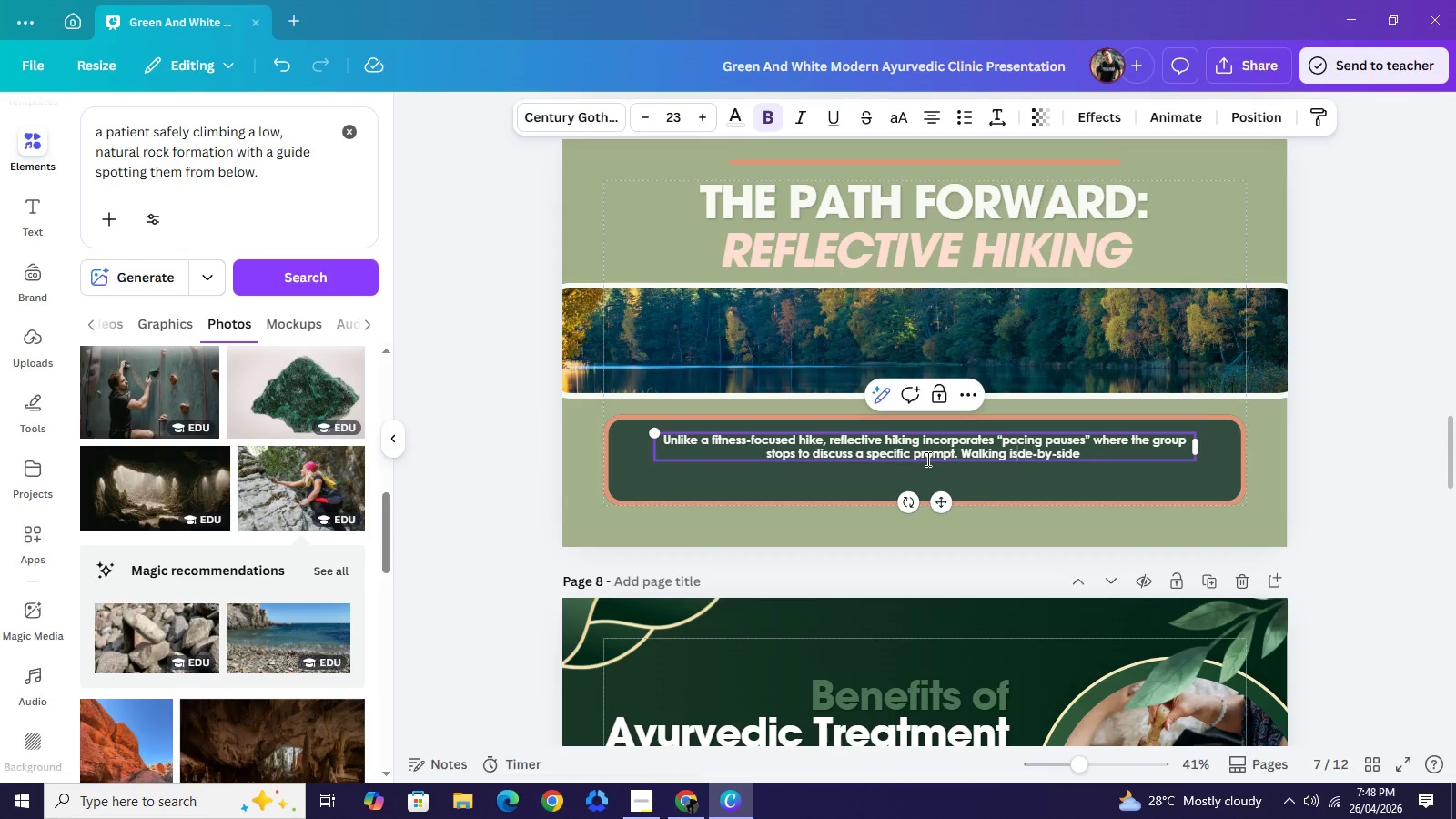 
key(ArrowLeft)
 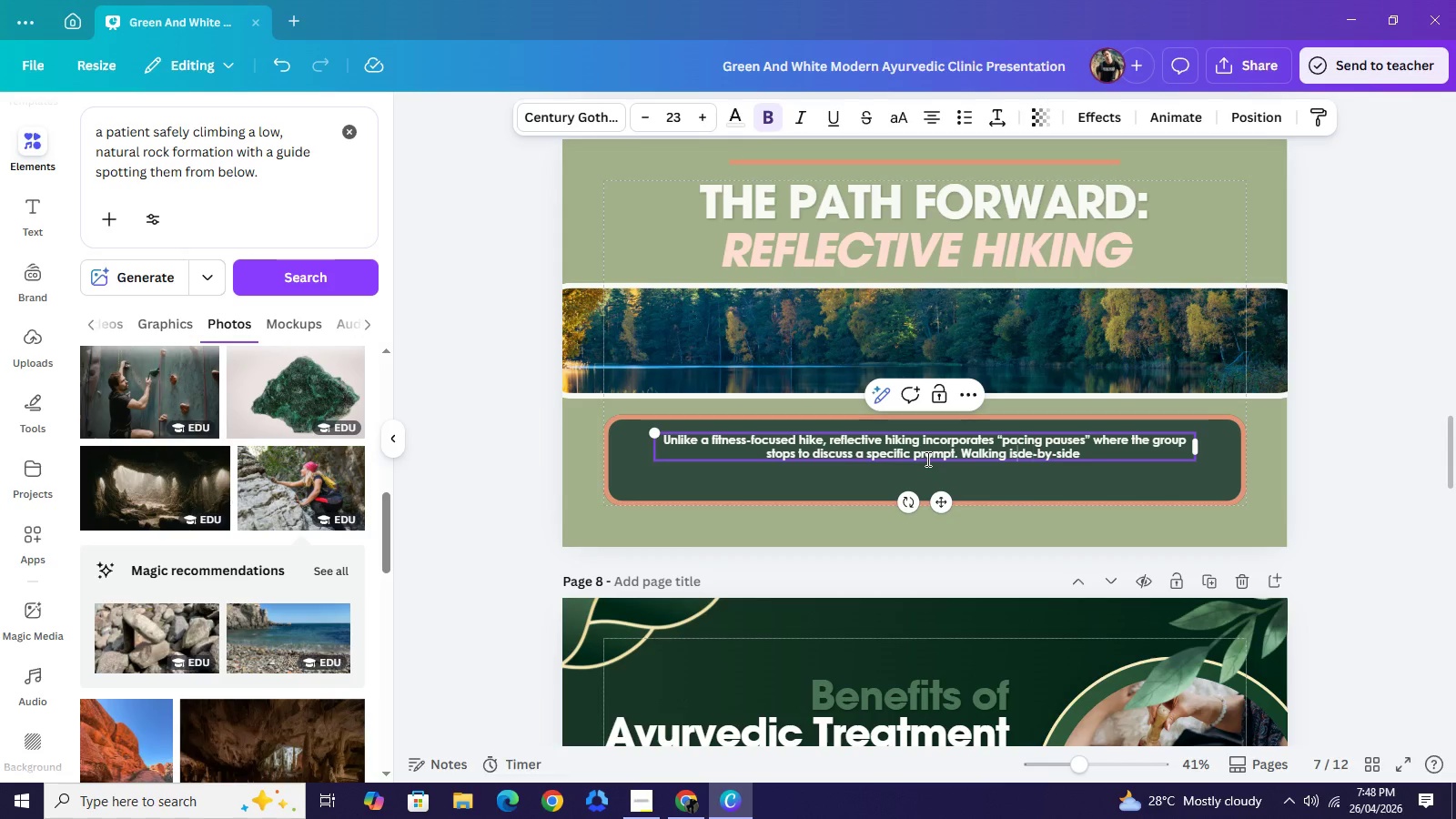 
key(ArrowLeft)
 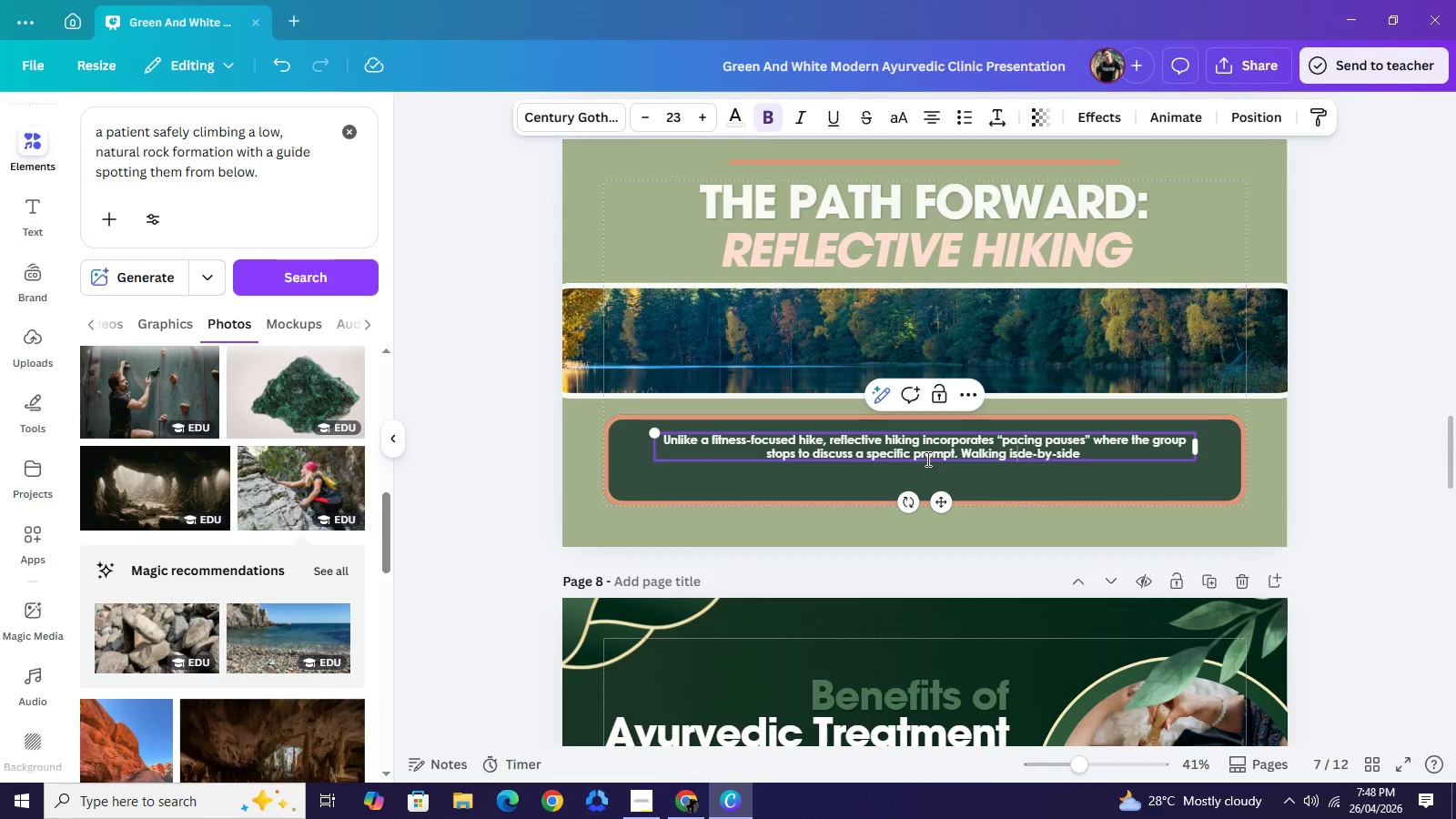 
key(ArrowLeft)
 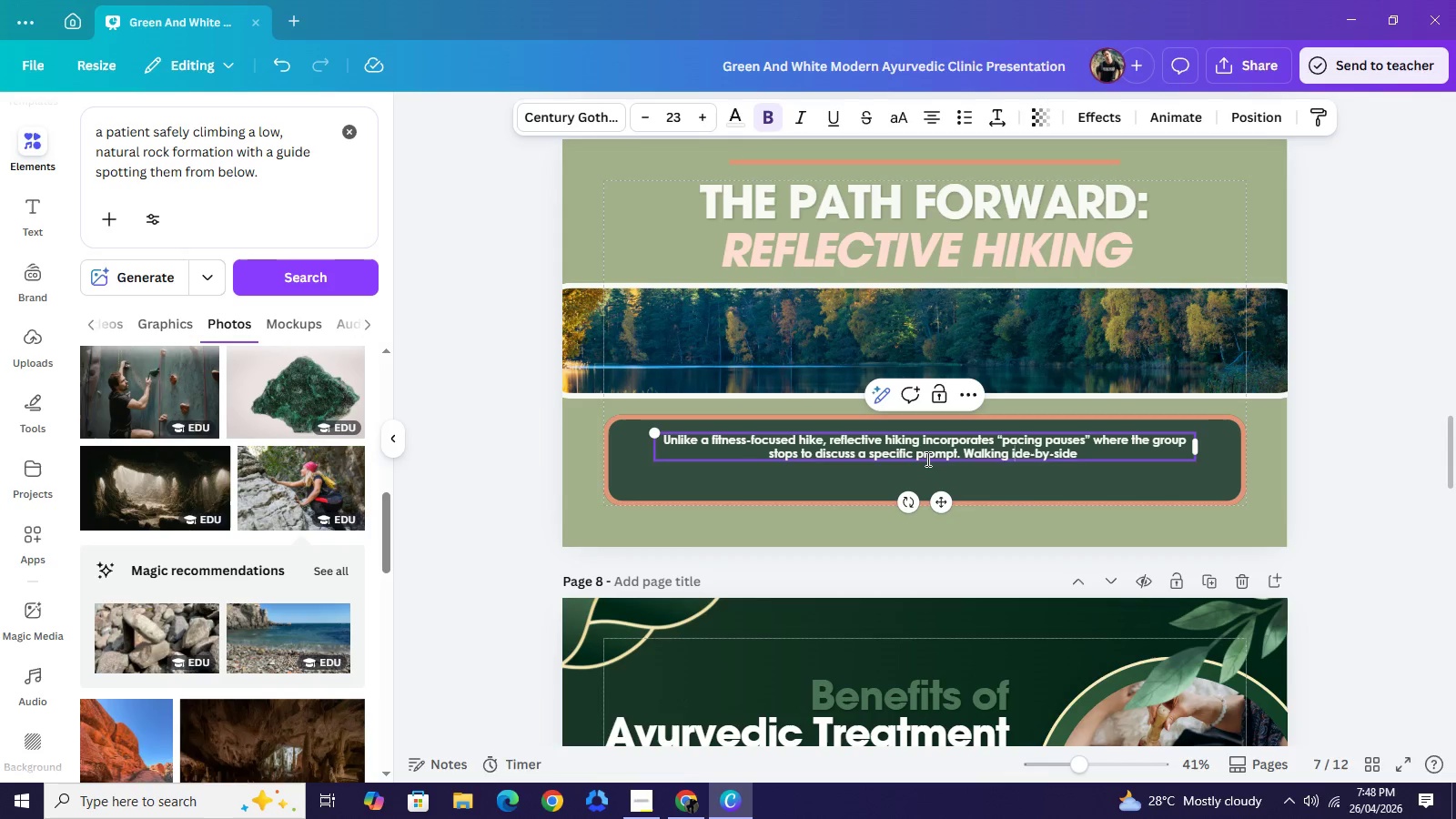 
key(Backspace)
key(Backspace)
type(si)
 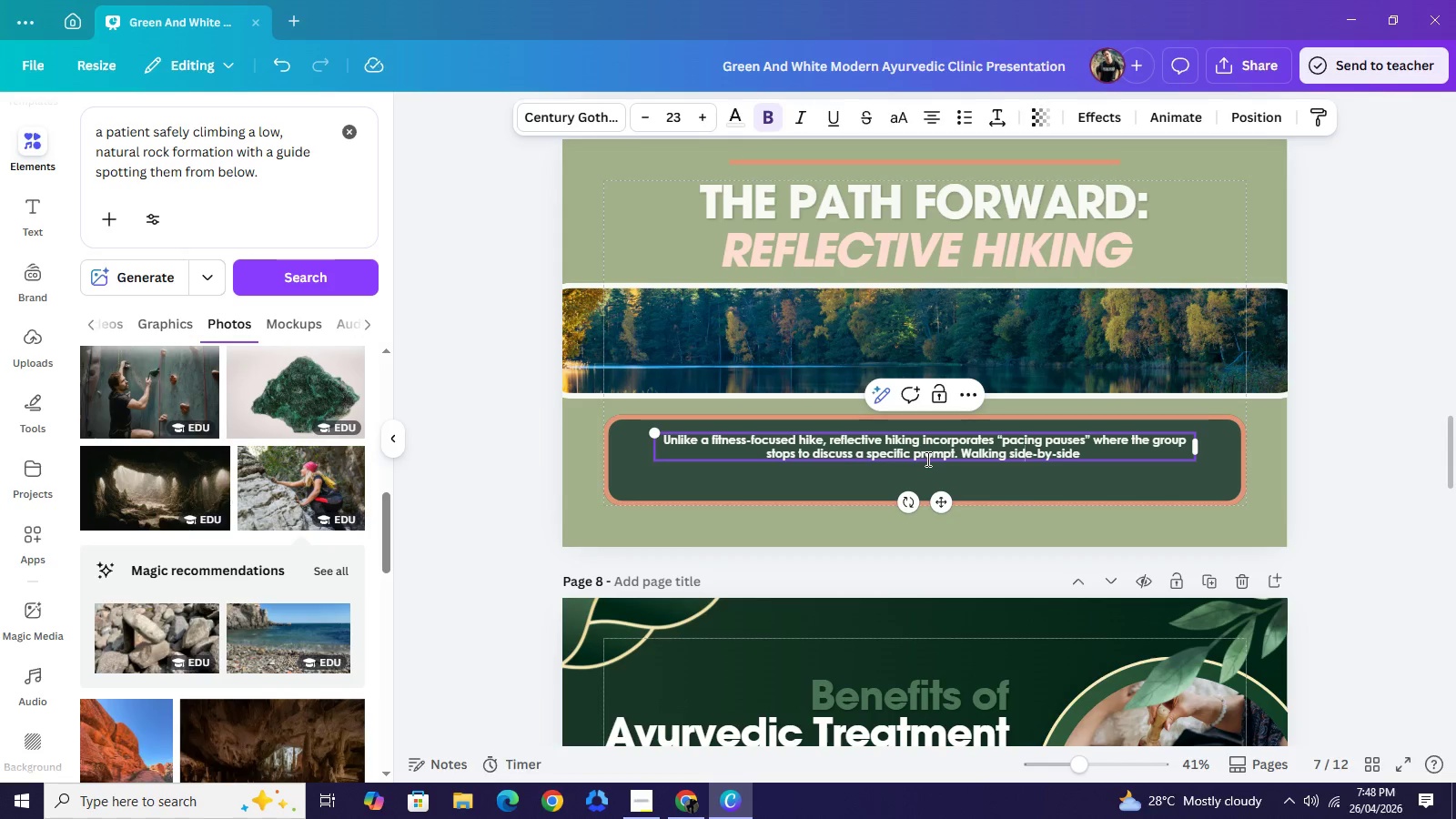 
hold_key(key=ArrowRight, duration=1.2)
 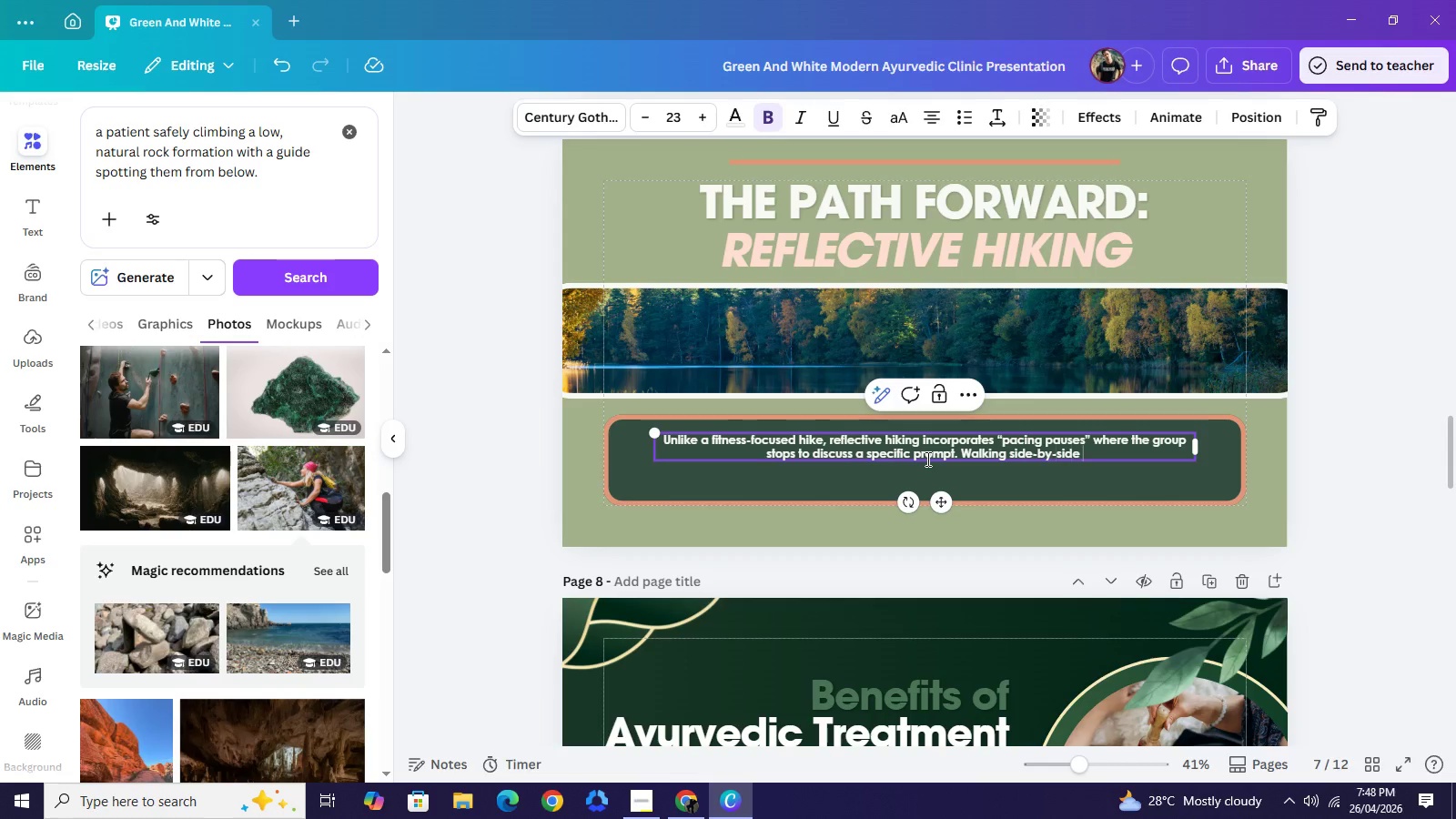 
type(rather than sitting eye-to-eye often reduces the intimidation )
 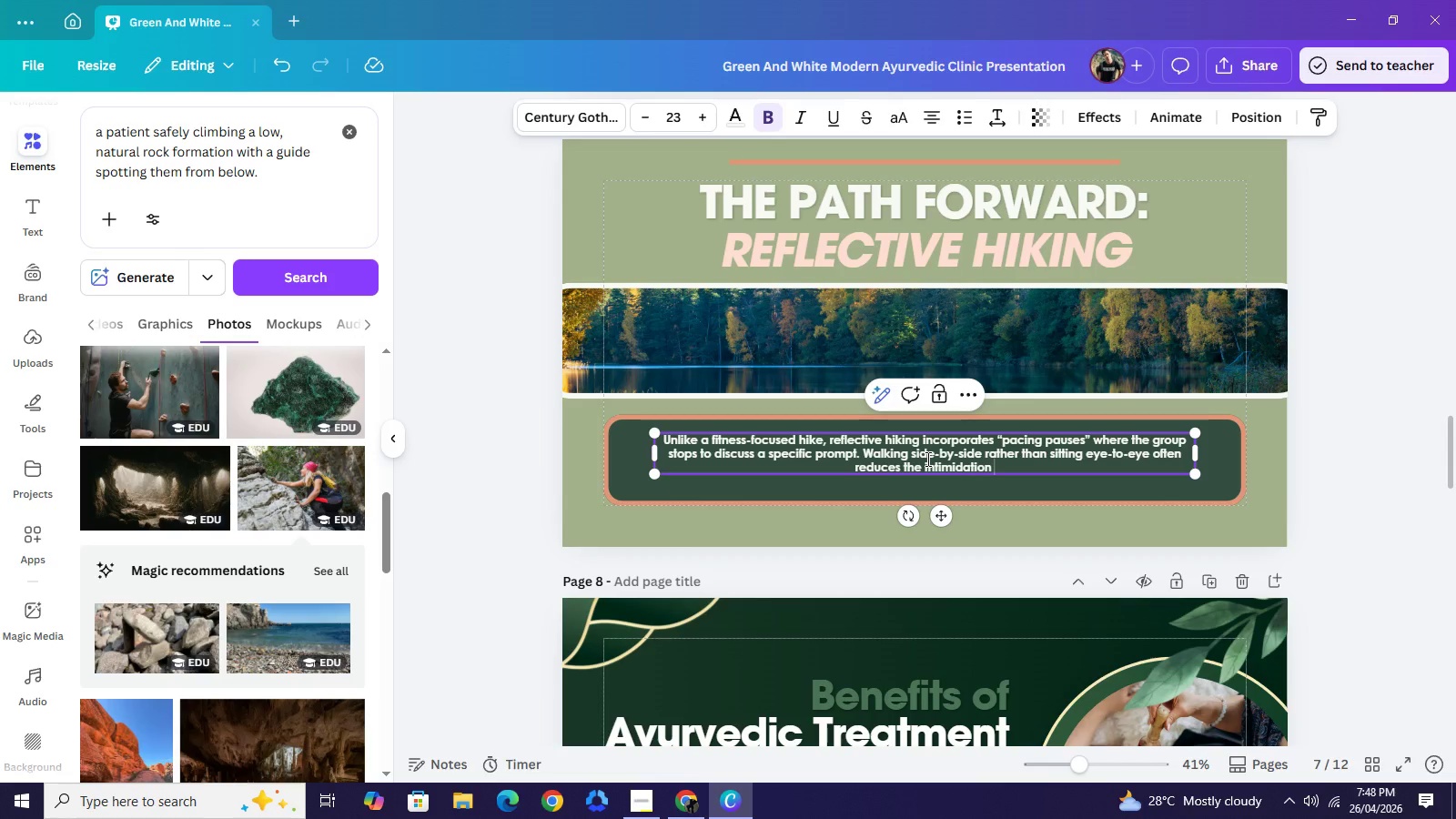 
type(of trai)
key(Backspace)
type(ditional therapy. The forward motion of the body can help unlock "stuck" emotions, allowing patienr)
key(Backspace)
type(ts to speak mr )
key(Backspace)
type(e)
key(Backspace)
key(Backspace)
type(pre)
key(Backspace)
key(Backspace)
key(Backspace)
type(ore freely as they physically move through the landscapes.)
 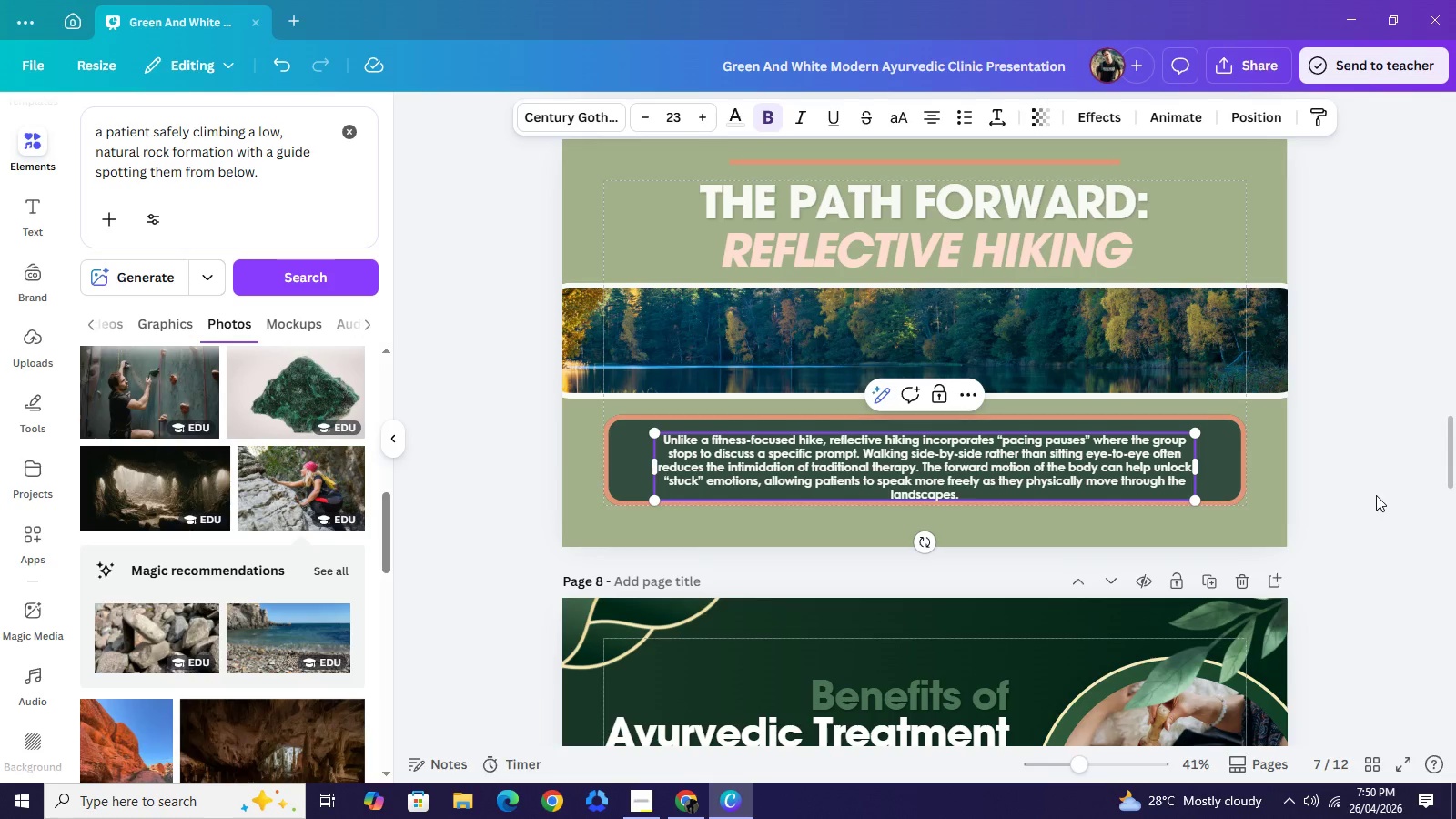 
left_click([1373, 487])
 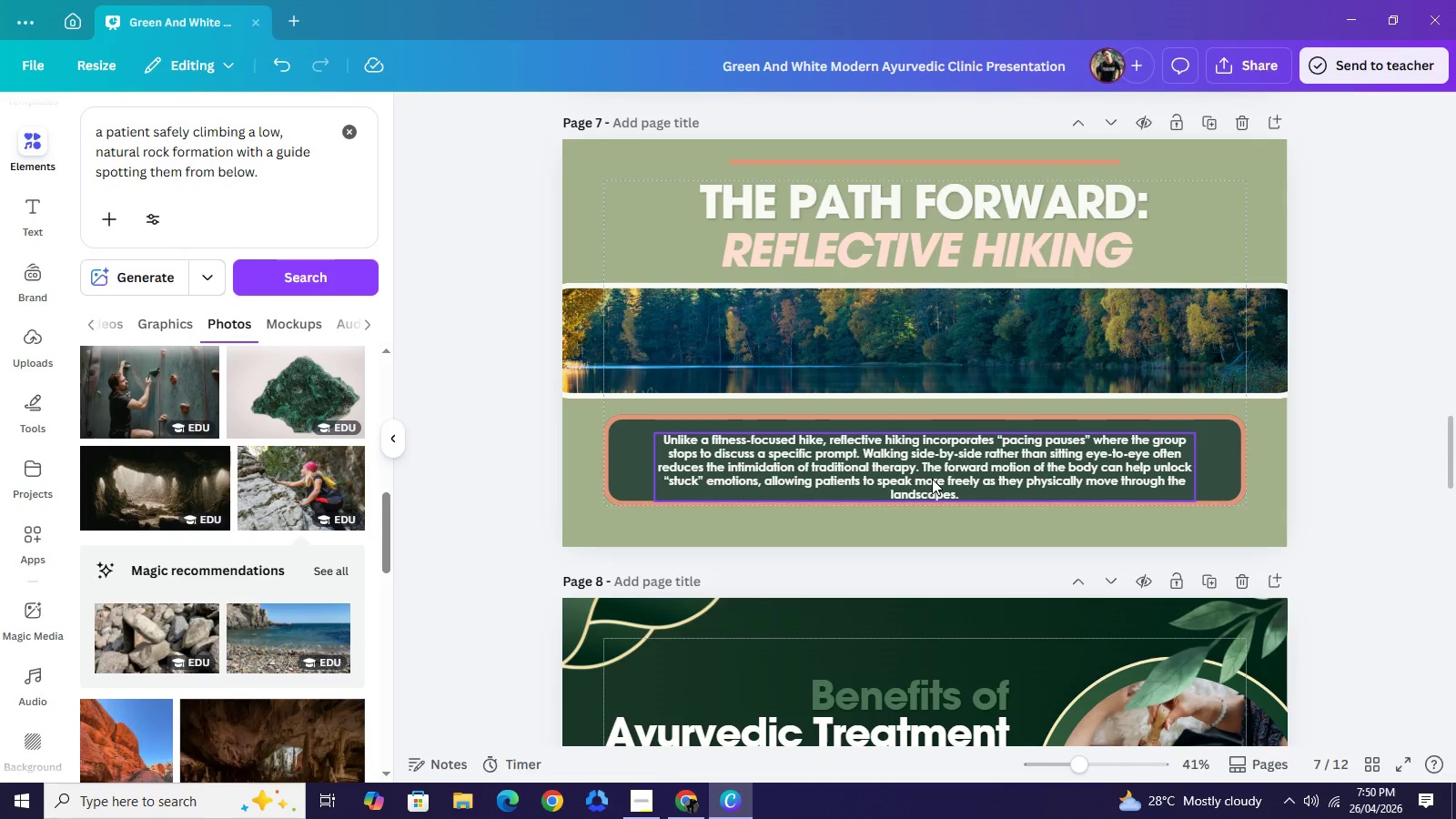 
left_click([932, 479])
 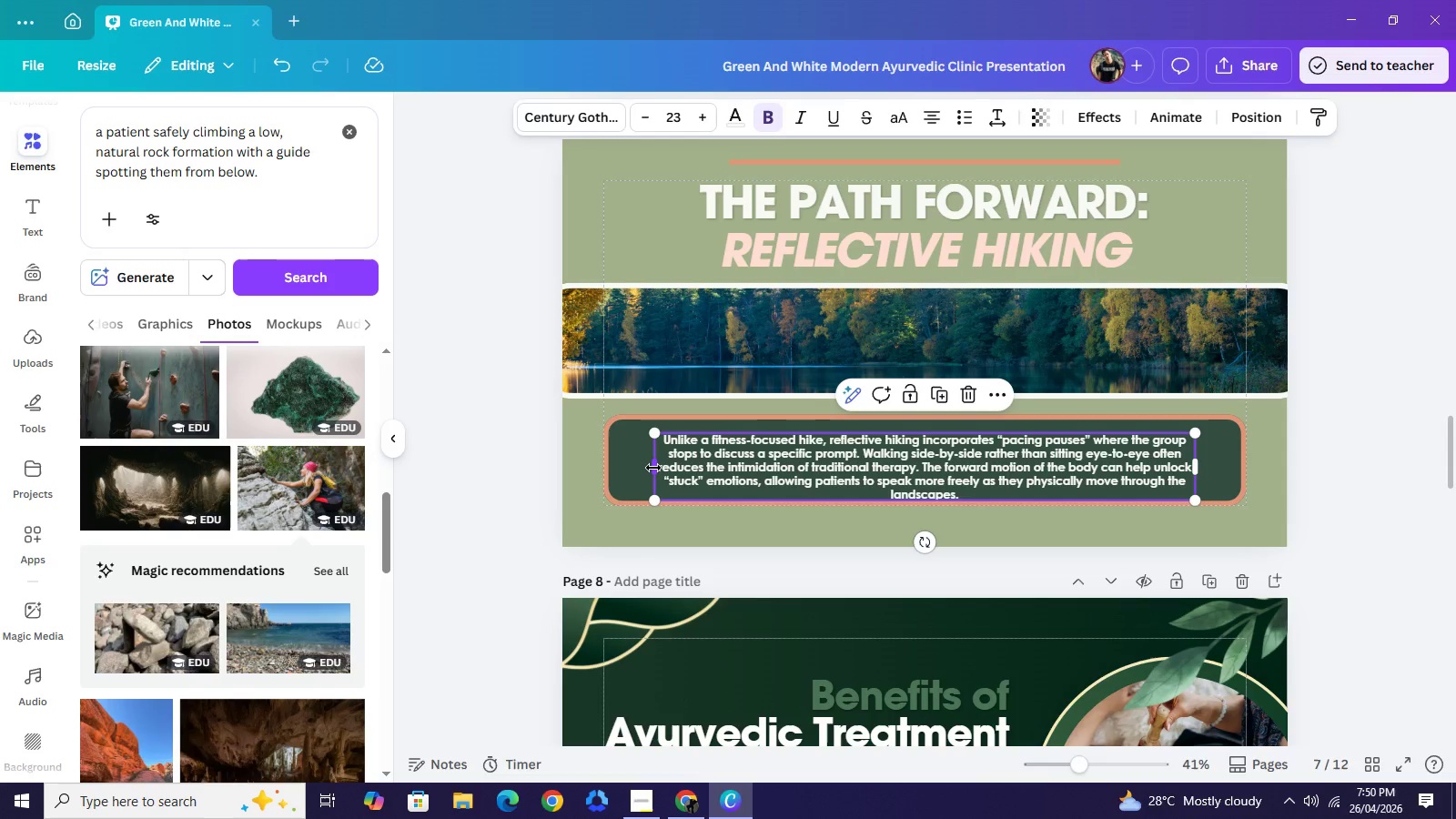 
left_click_drag(start_coordinate=[653, 468], to_coordinate=[632, 472])
 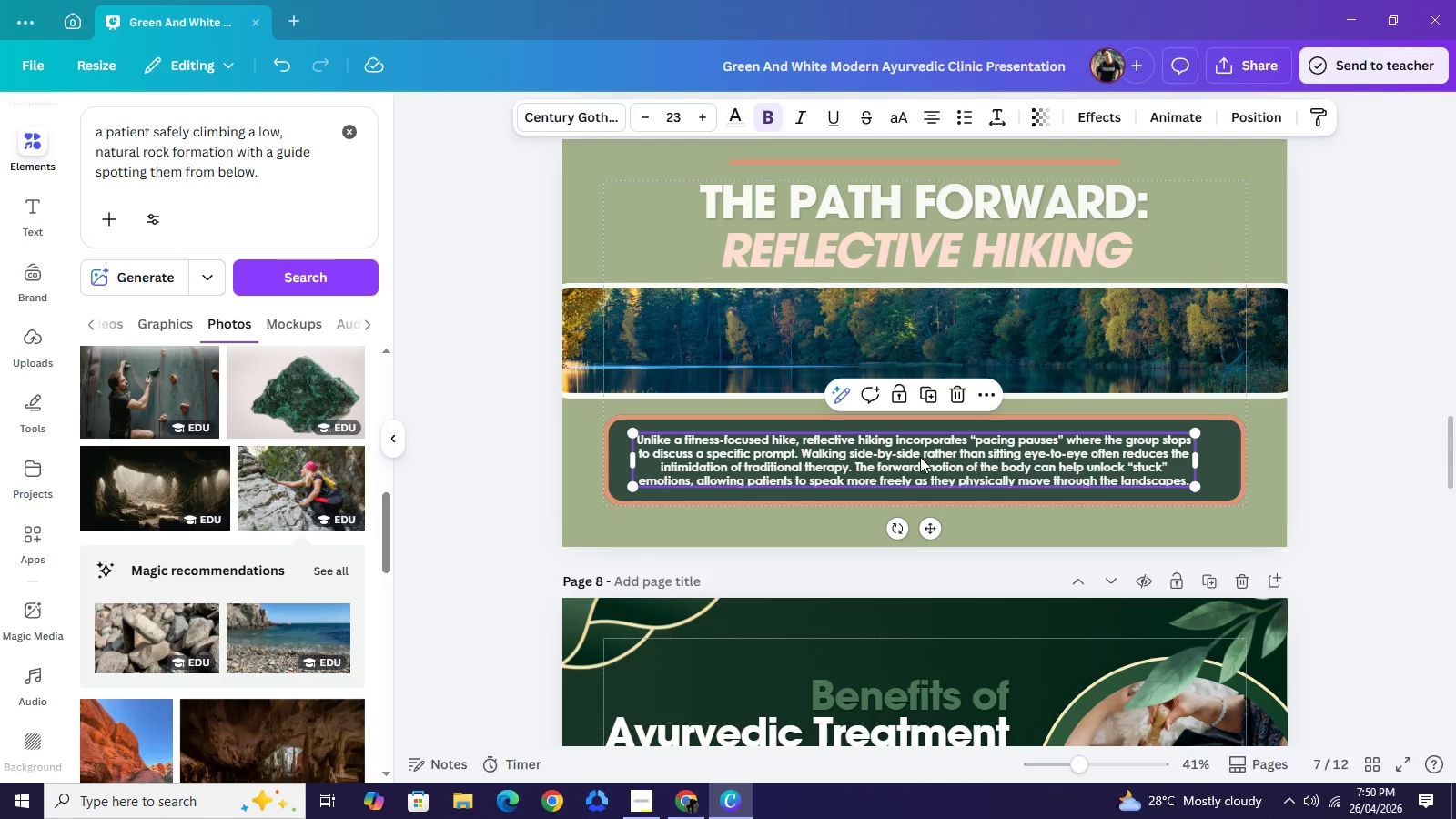 
left_click_drag(start_coordinate=[915, 457], to_coordinate=[930, 457])
 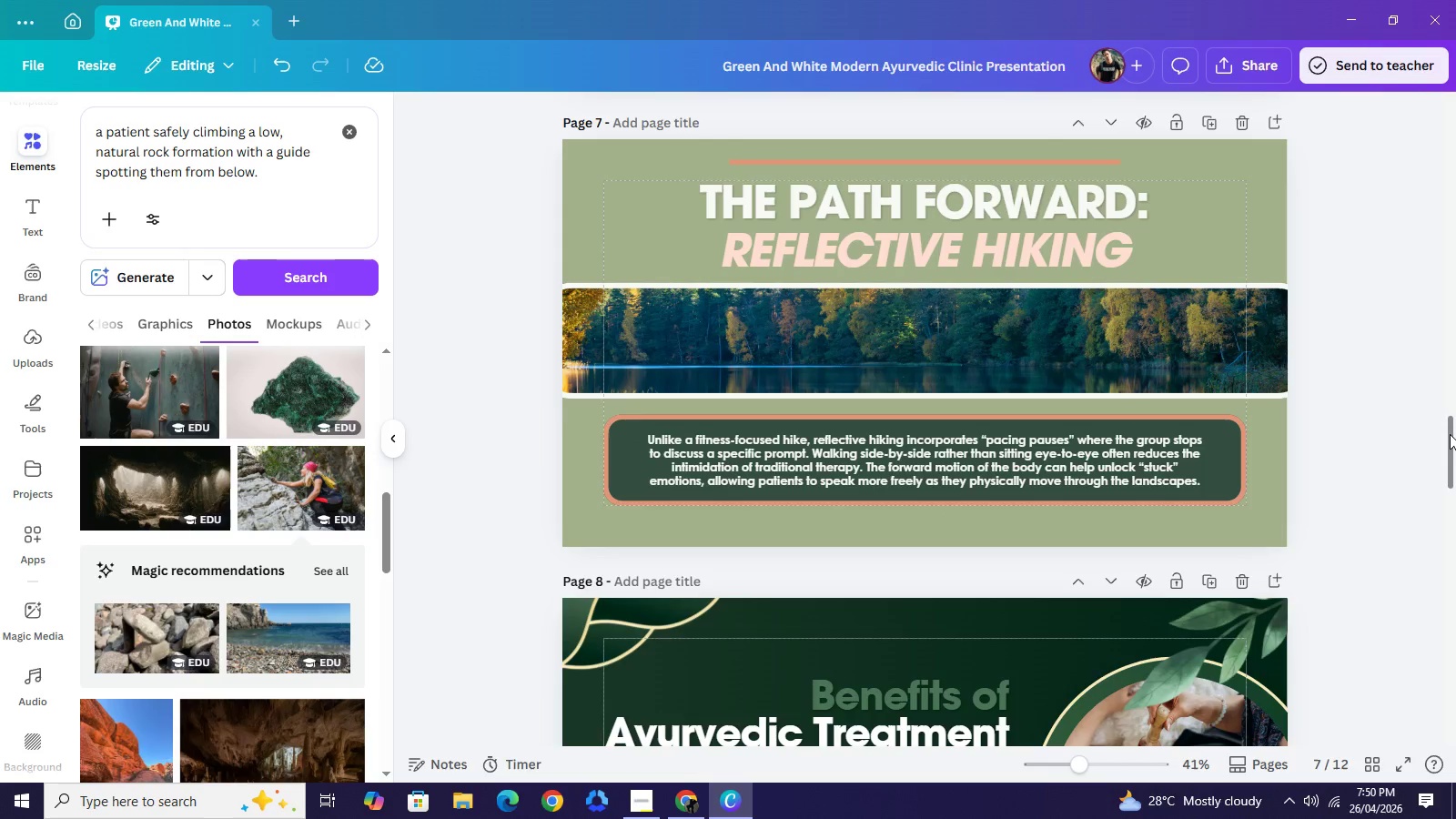 
scroll: coordinate [1450, 434], scroll_direction: up, amount: 1.0
 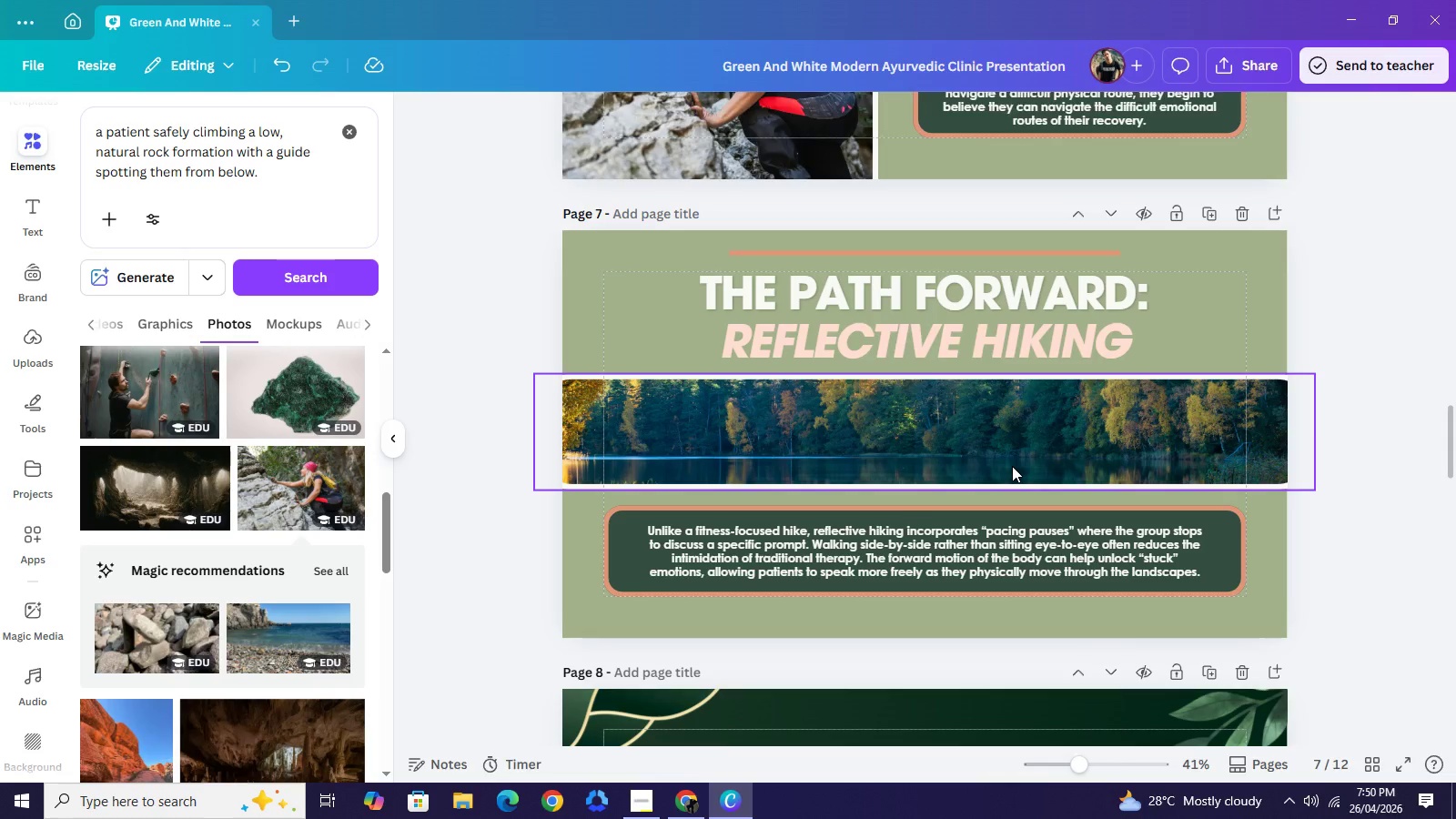 
left_click([1012, 466])
 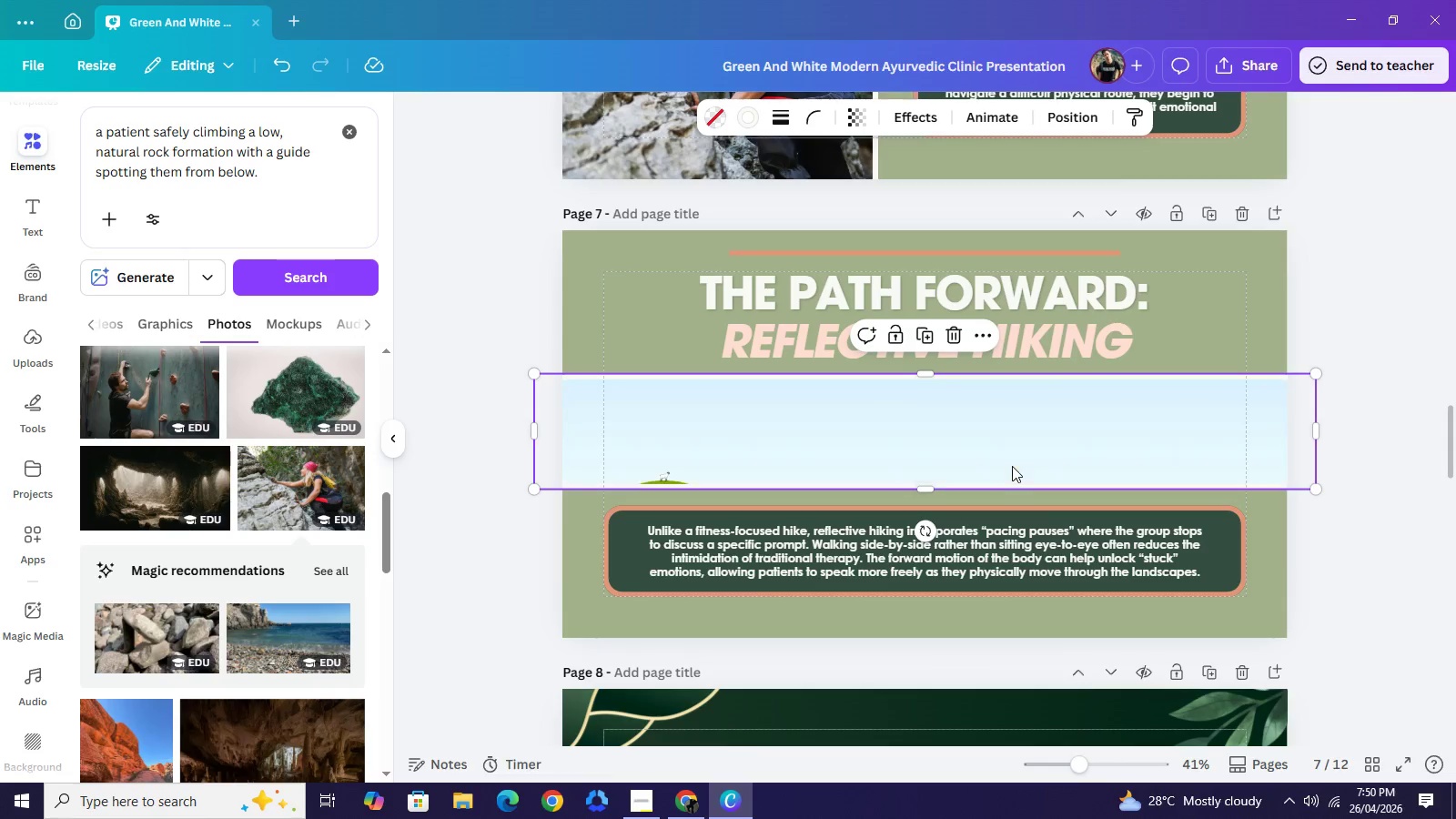 
key(Backspace)
 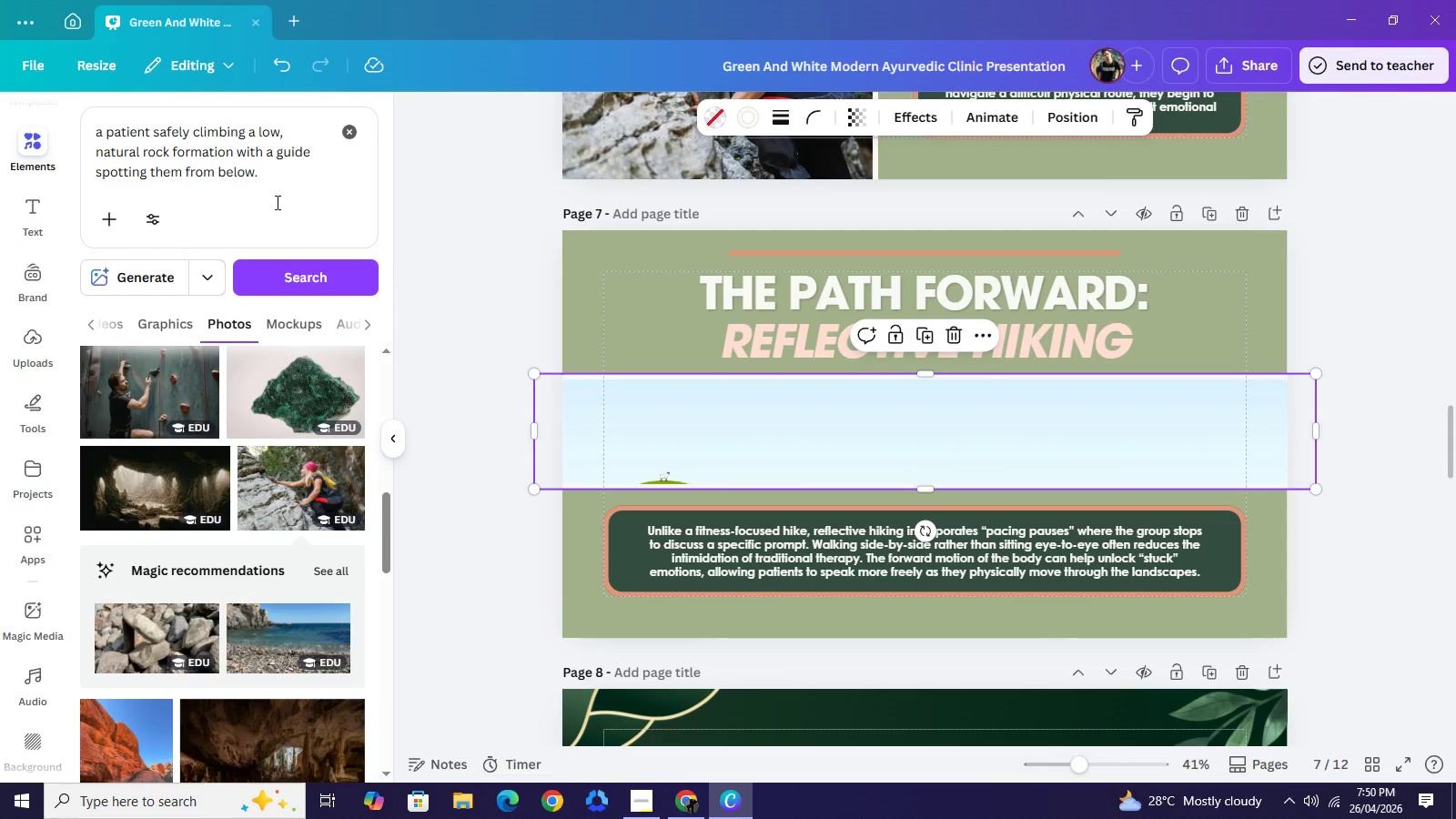 
double_click([228, 180])
 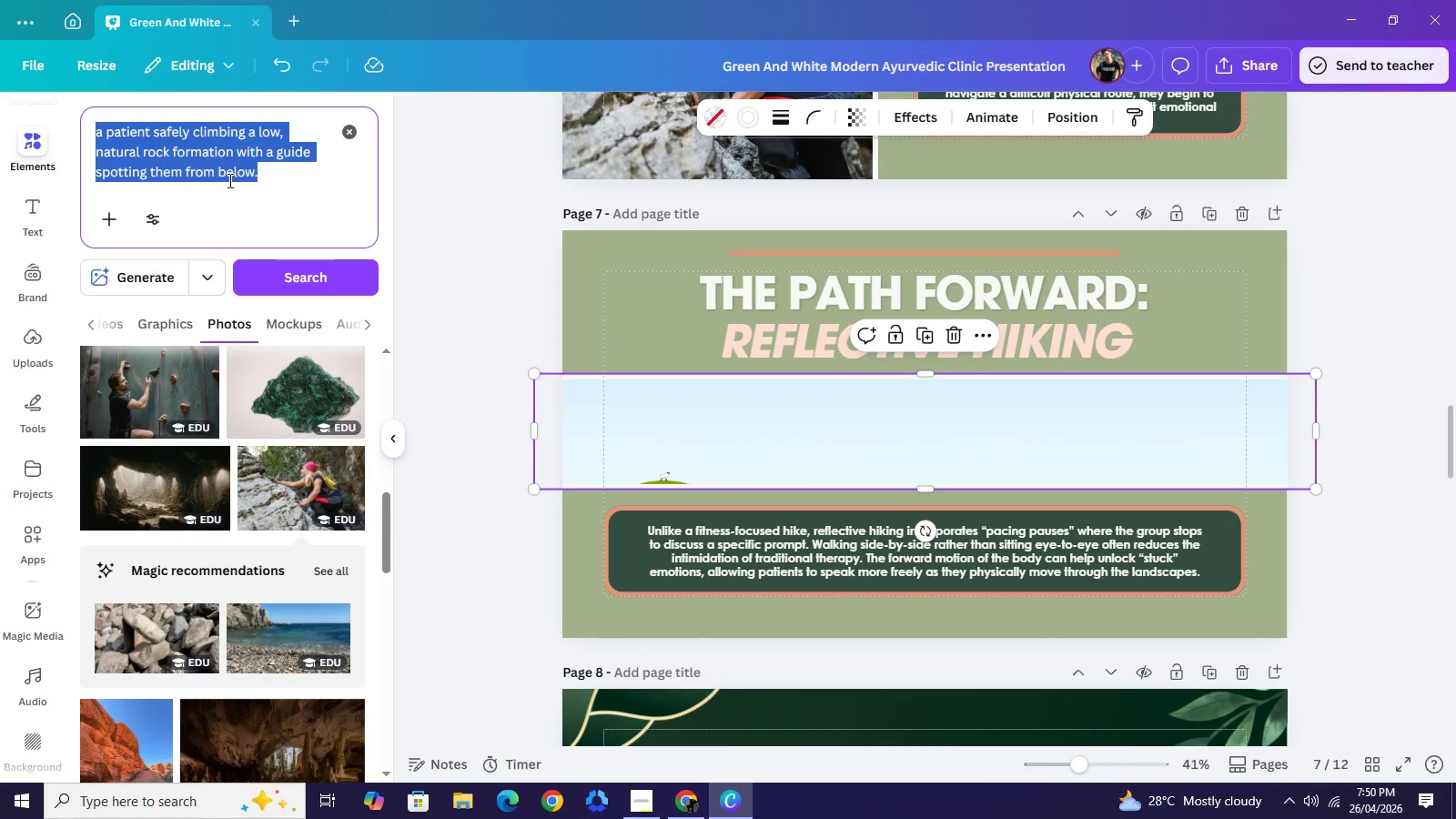 
triple_click([228, 180])
 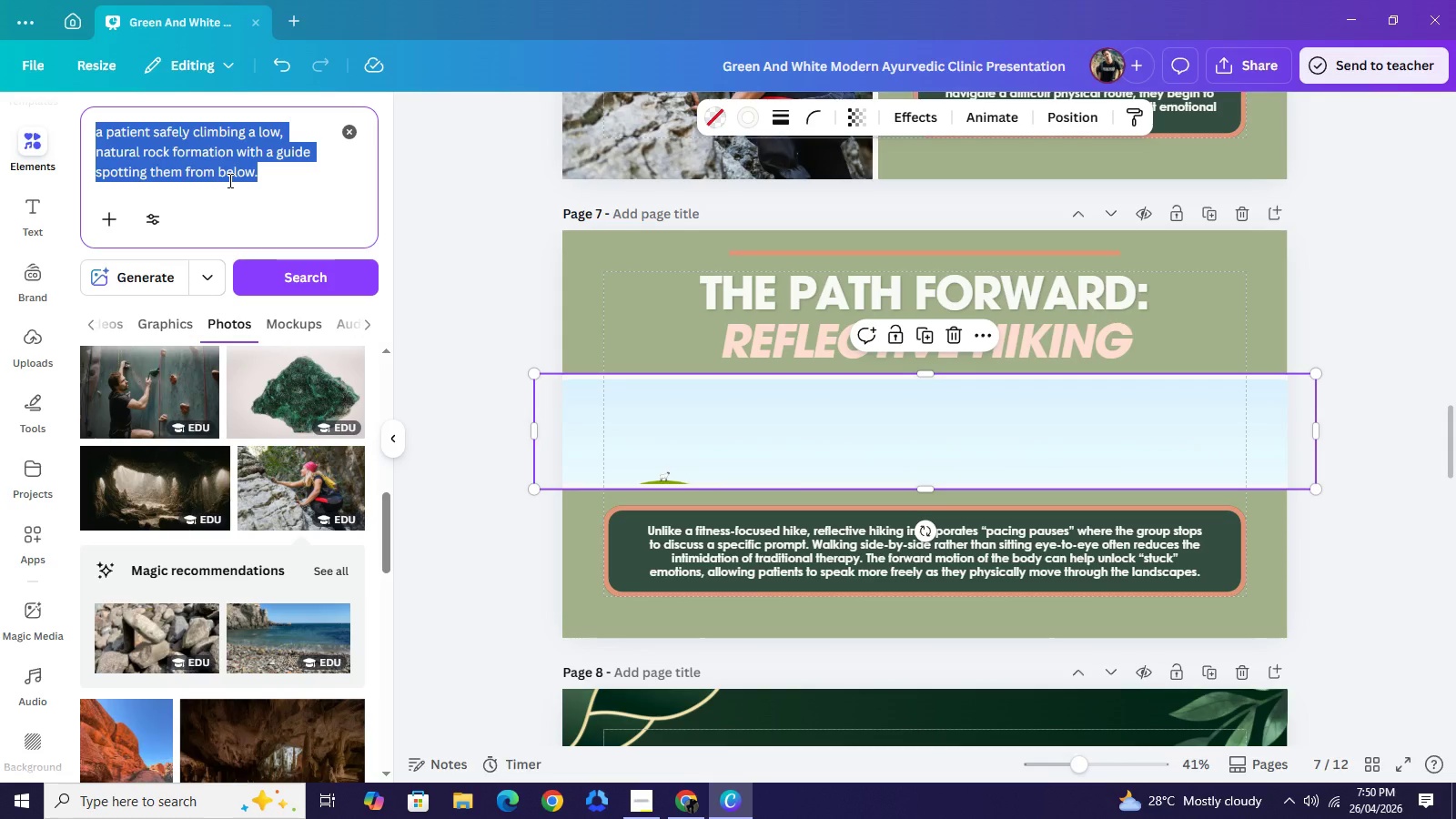 
type(two people walking side-by-side on a gentle mountain path)
 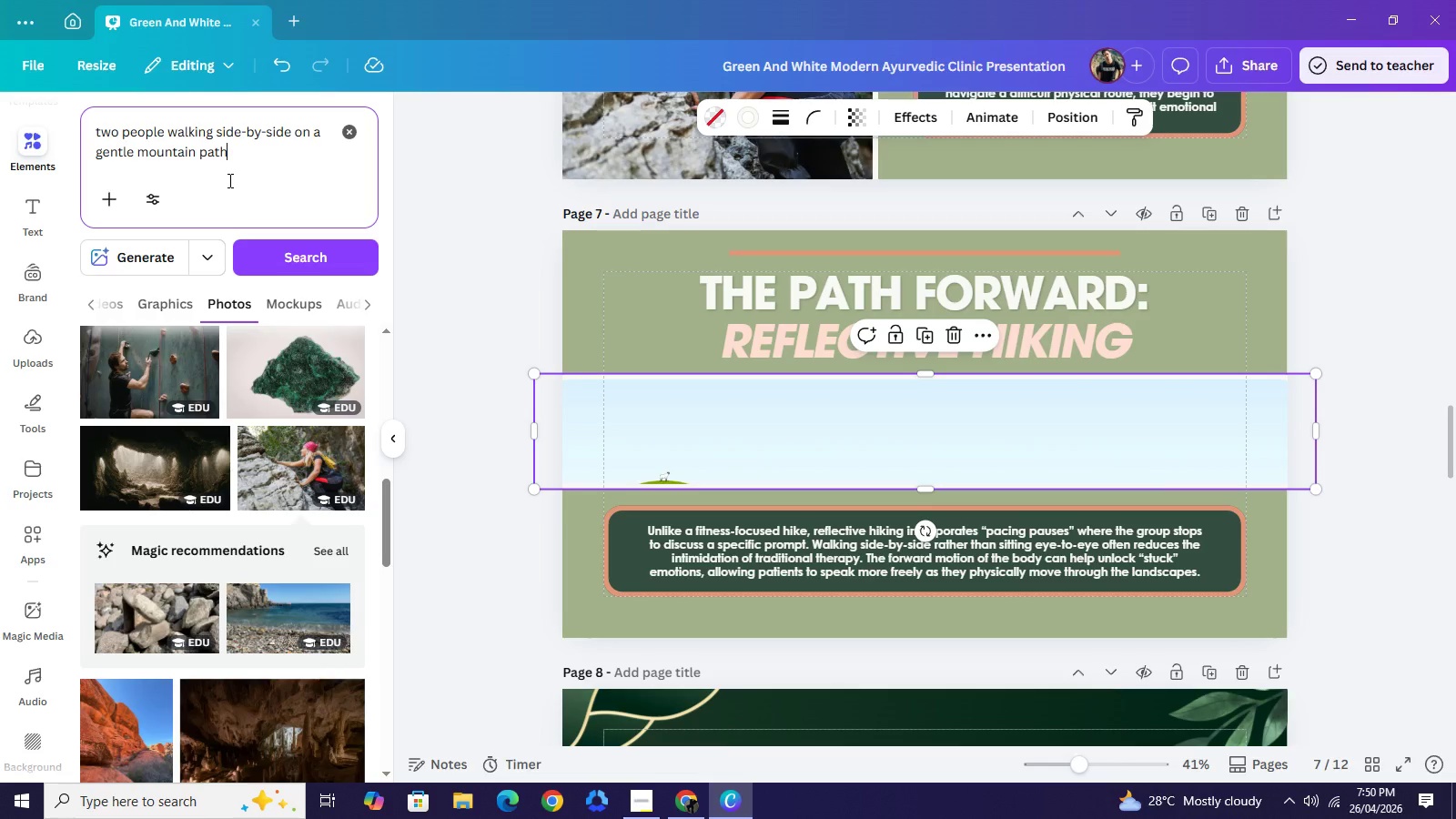 
type(, viewed from behind)
 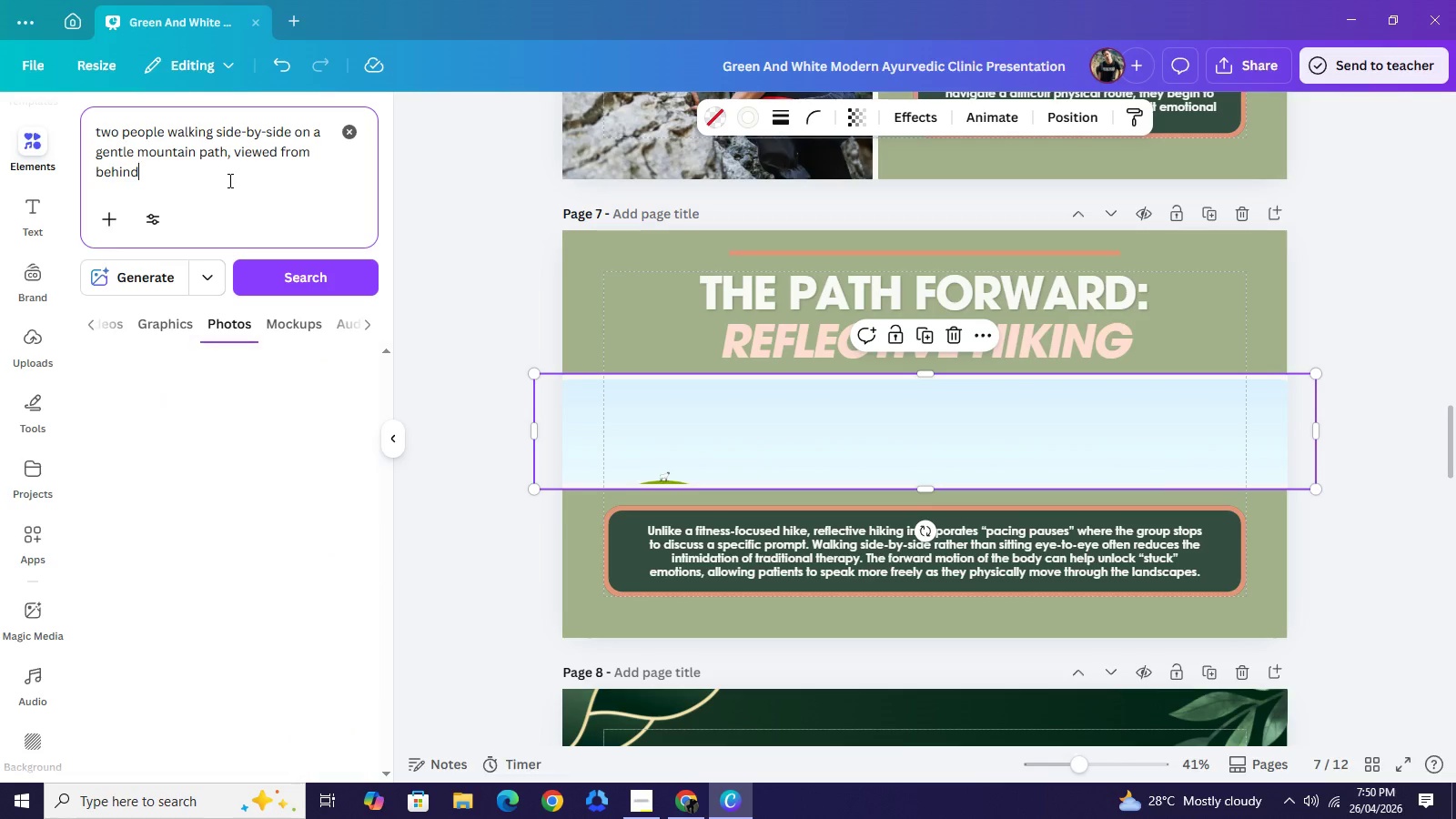 
key(Enter)
 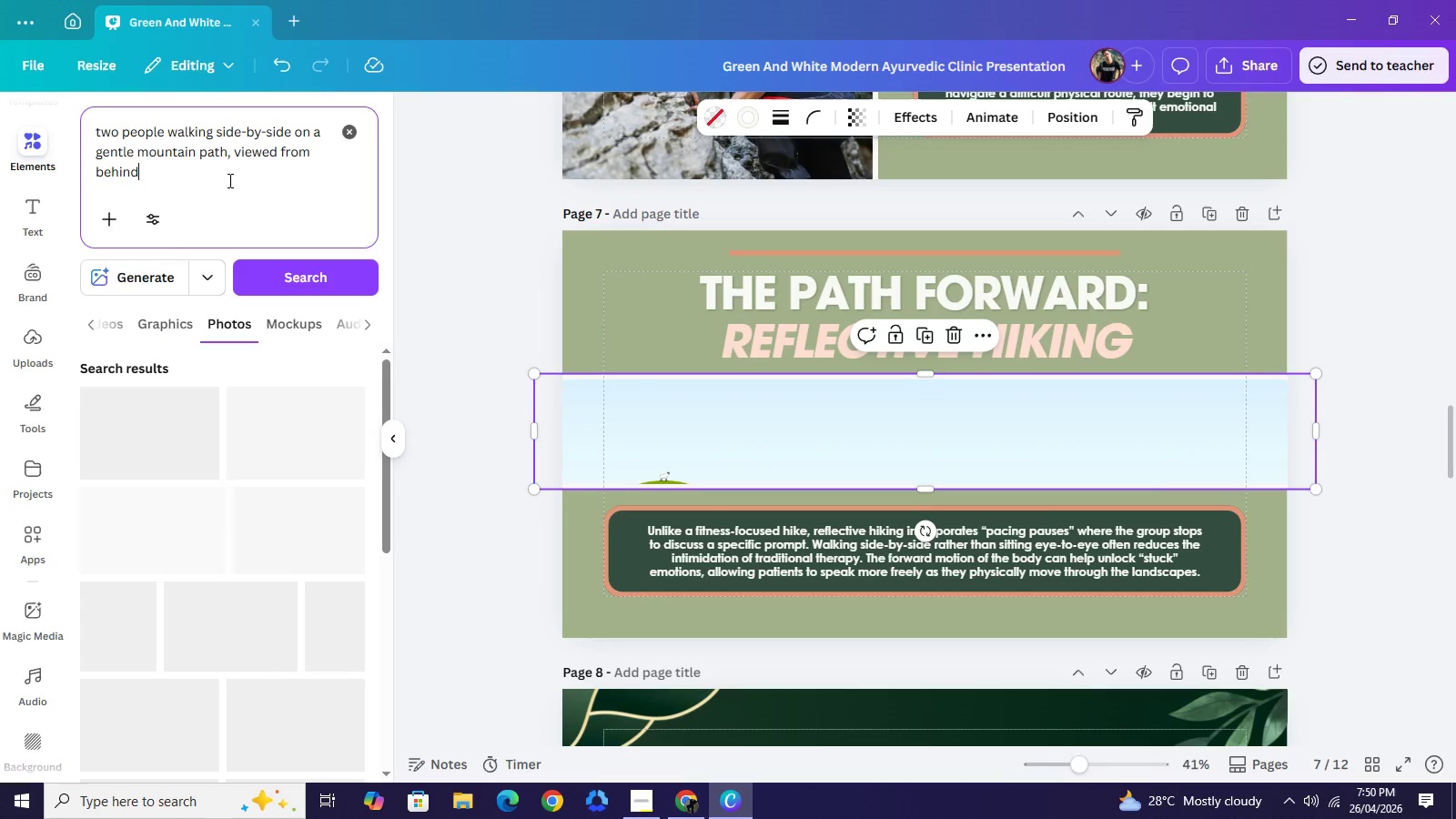 
mouse_move([290, 352])
 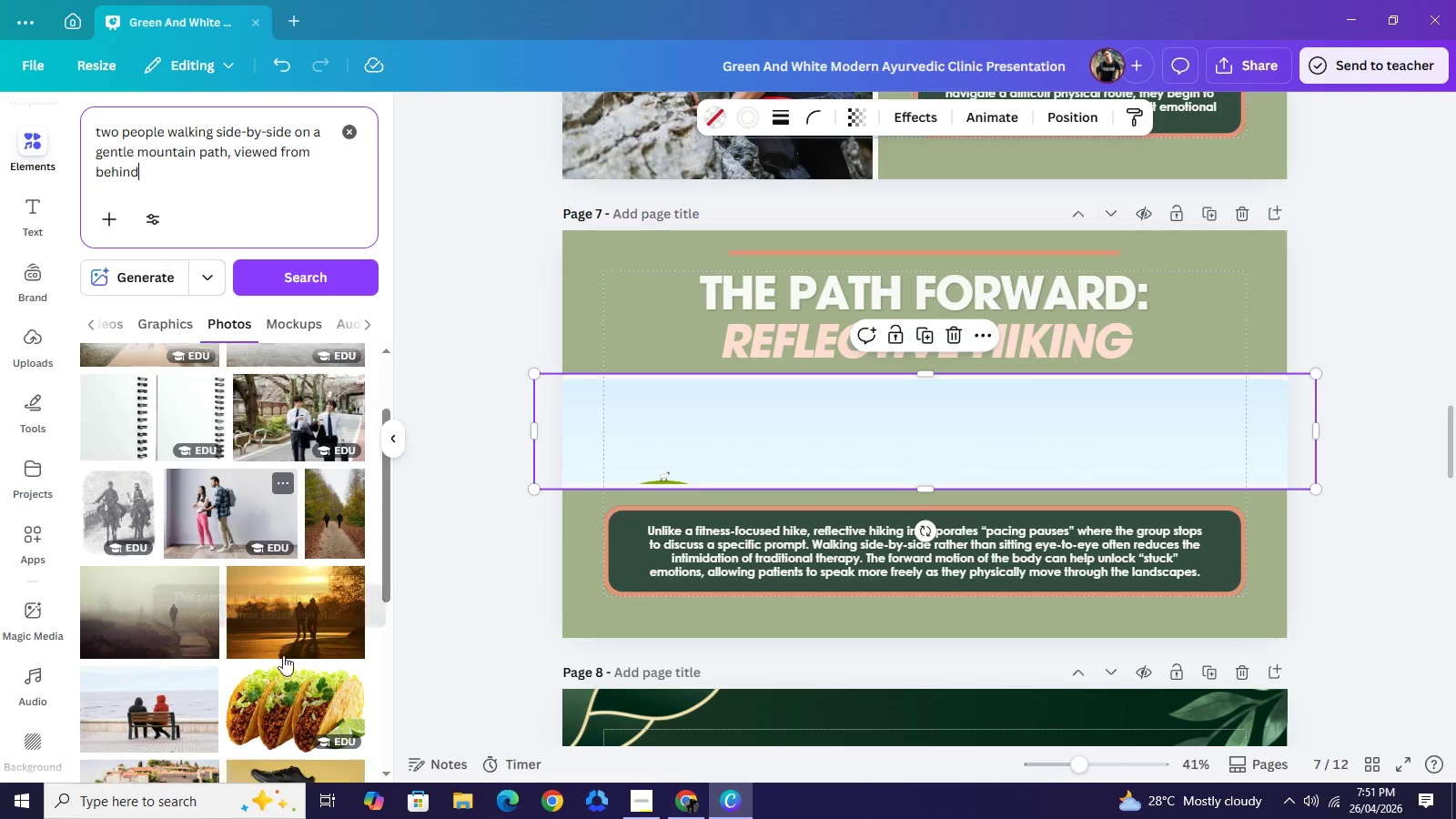 
scroll: coordinate [273, 646], scroll_direction: down, amount: 9.0
 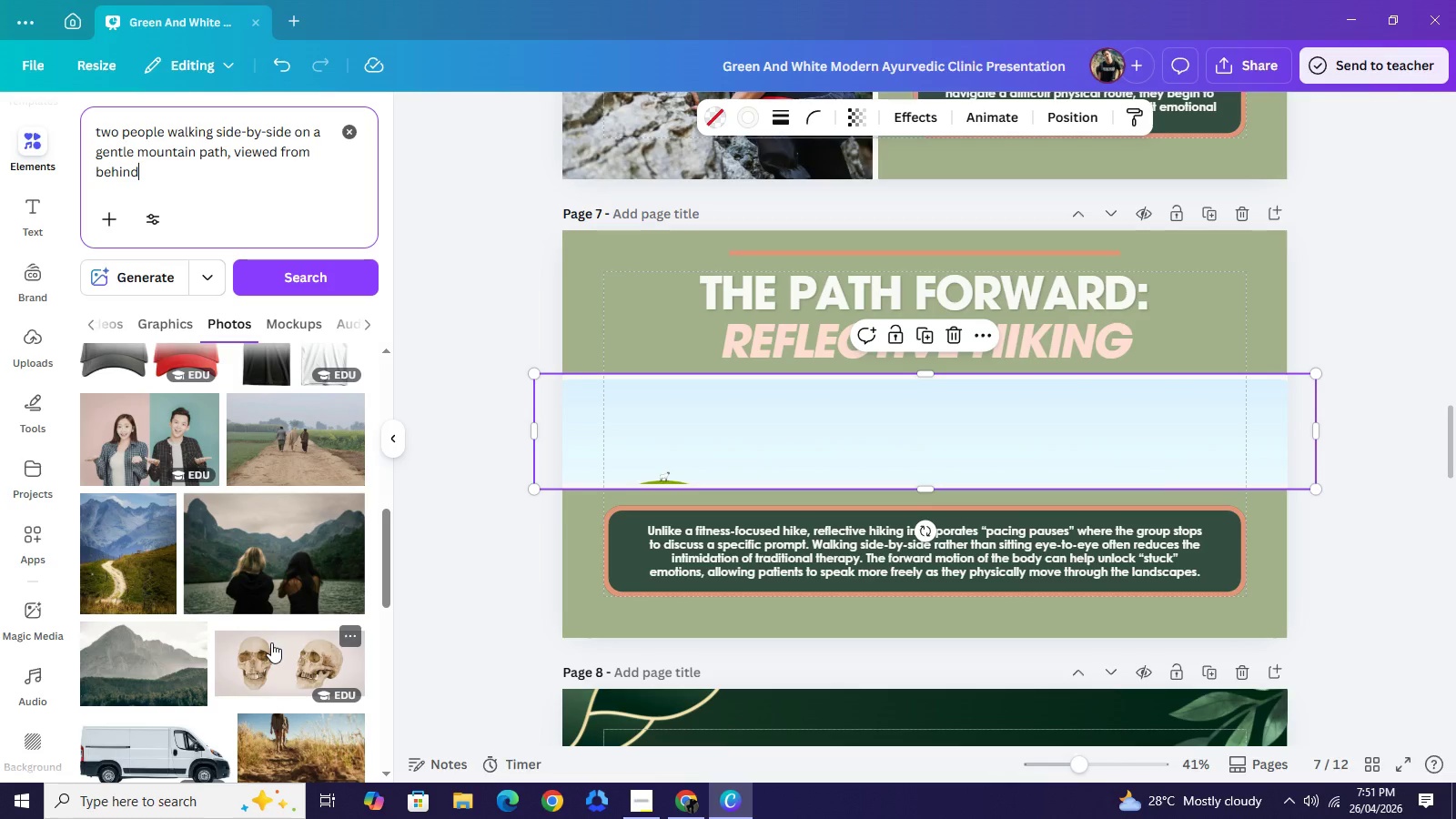 
scroll: coordinate [272, 643], scroll_direction: up, amount: 11.0
 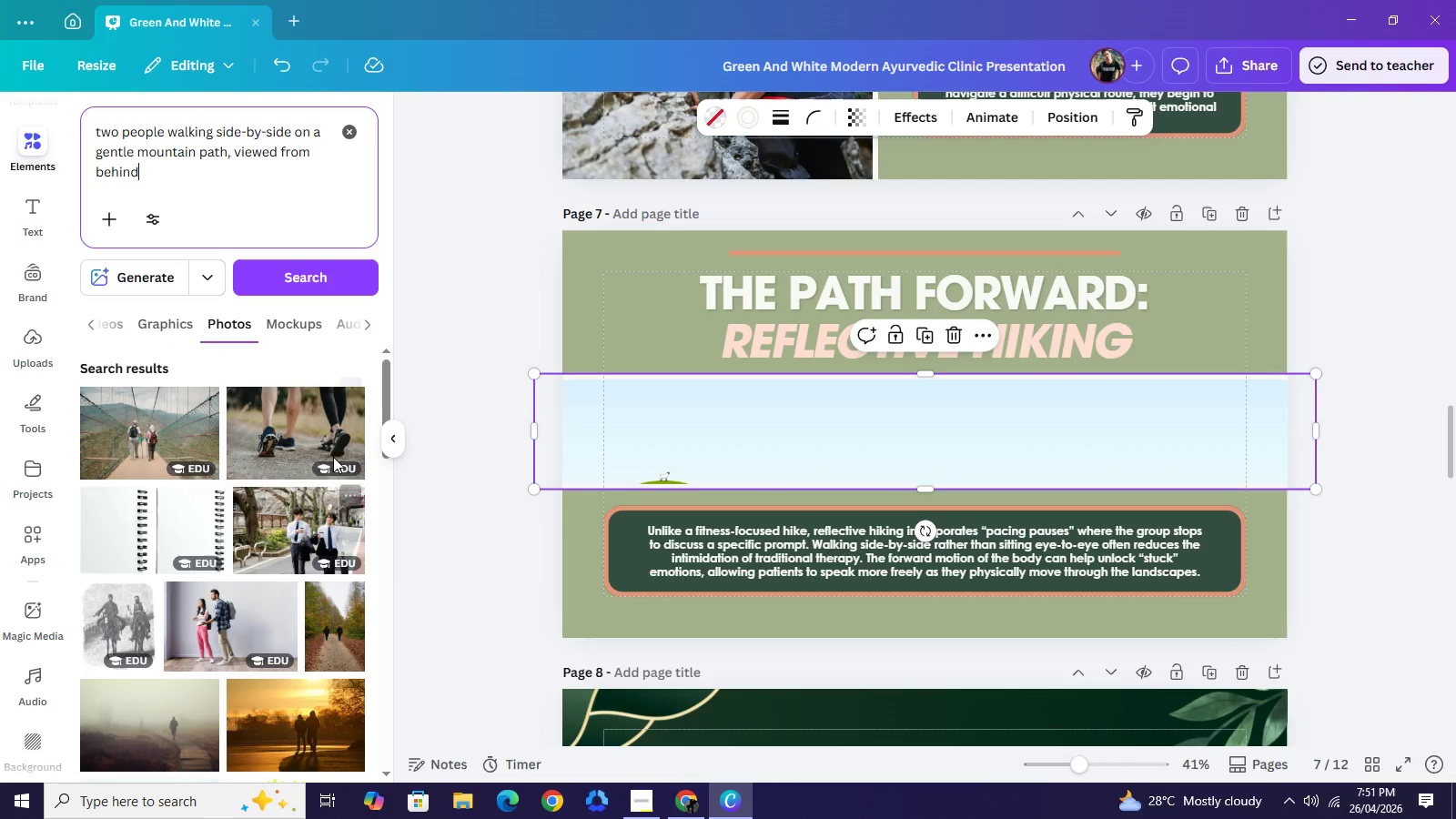 
left_click([321, 433])
 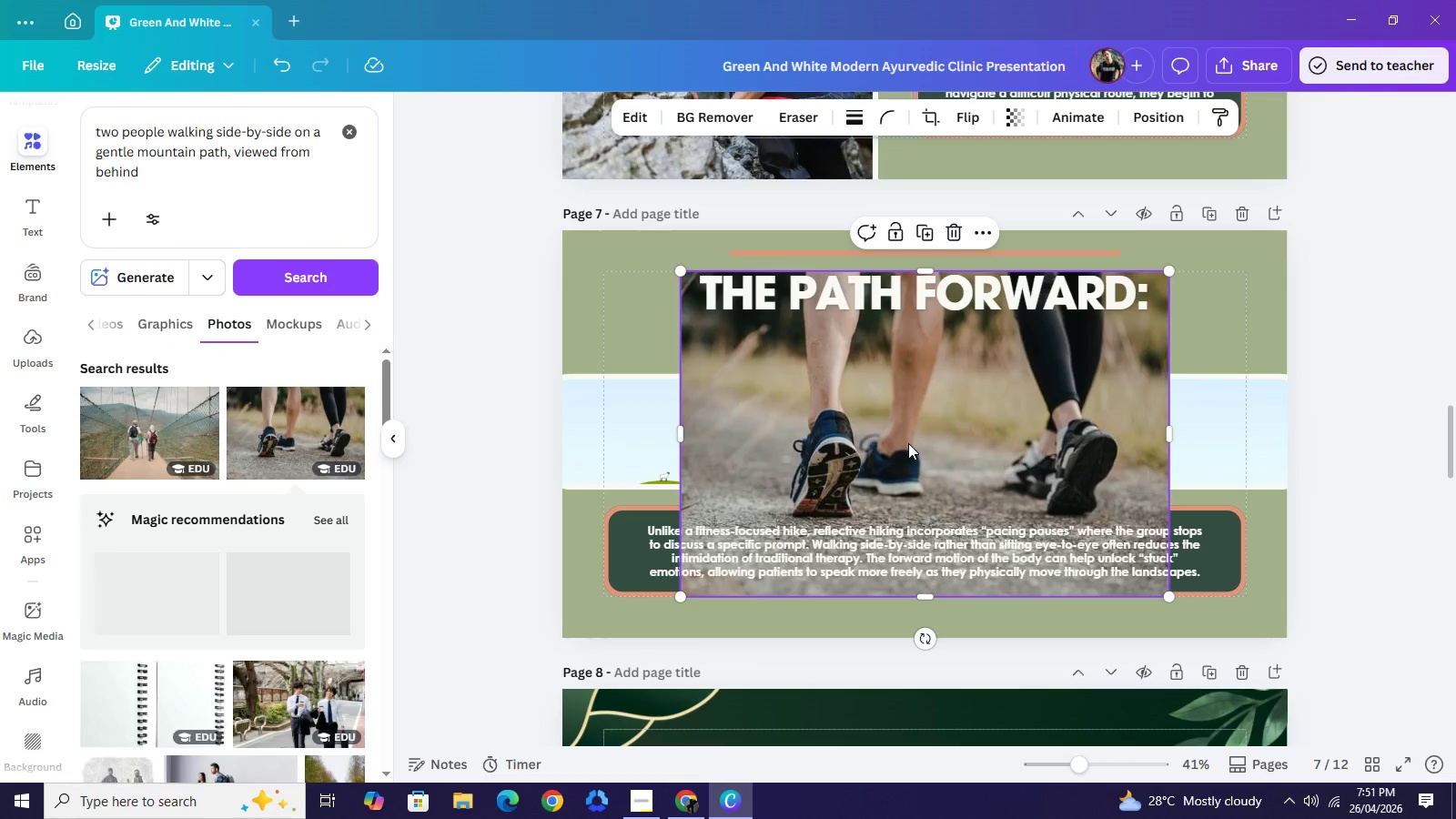 
left_click_drag(start_coordinate=[908, 443], to_coordinate=[908, 422])
 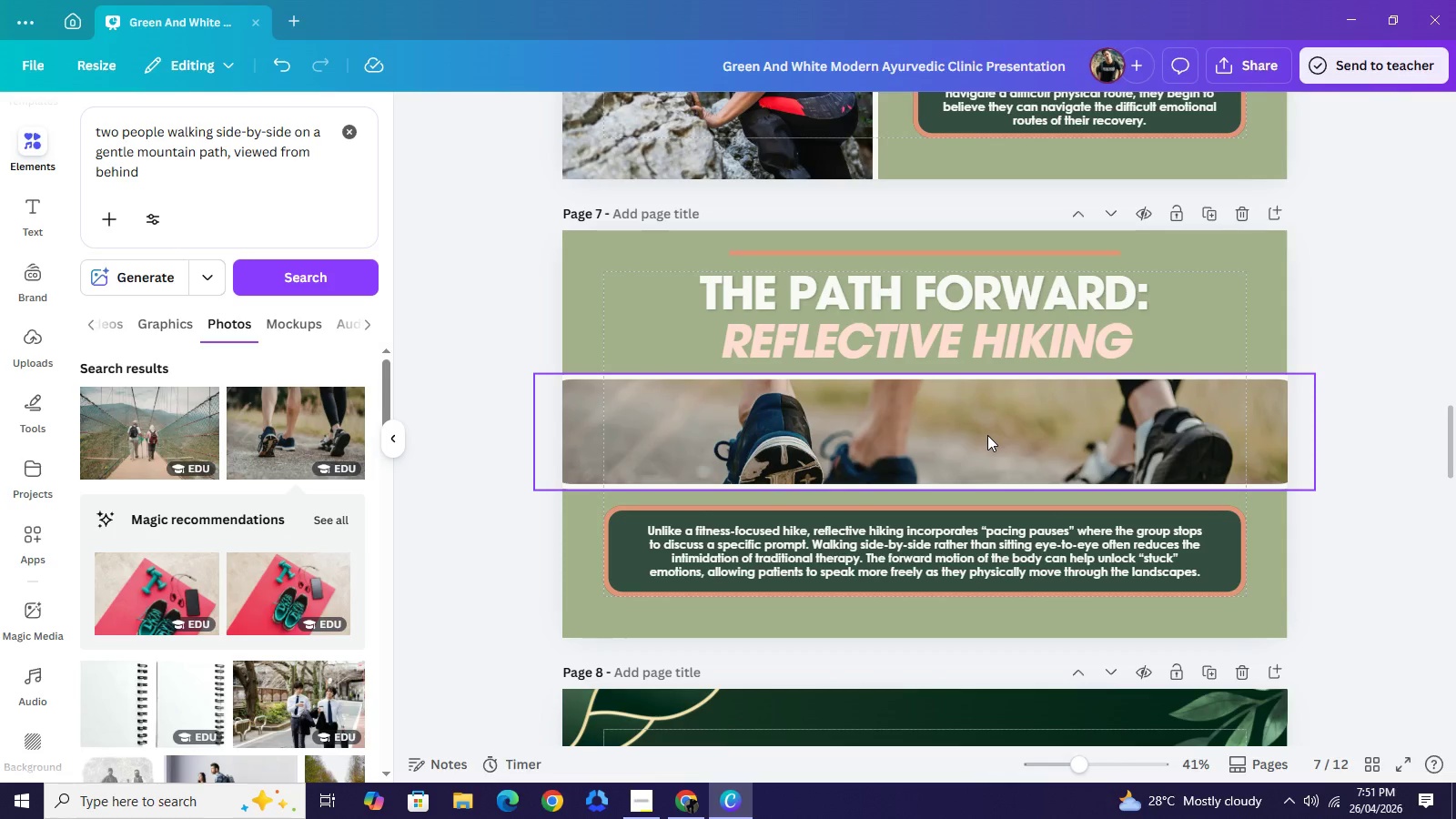 
left_click([987, 435])
 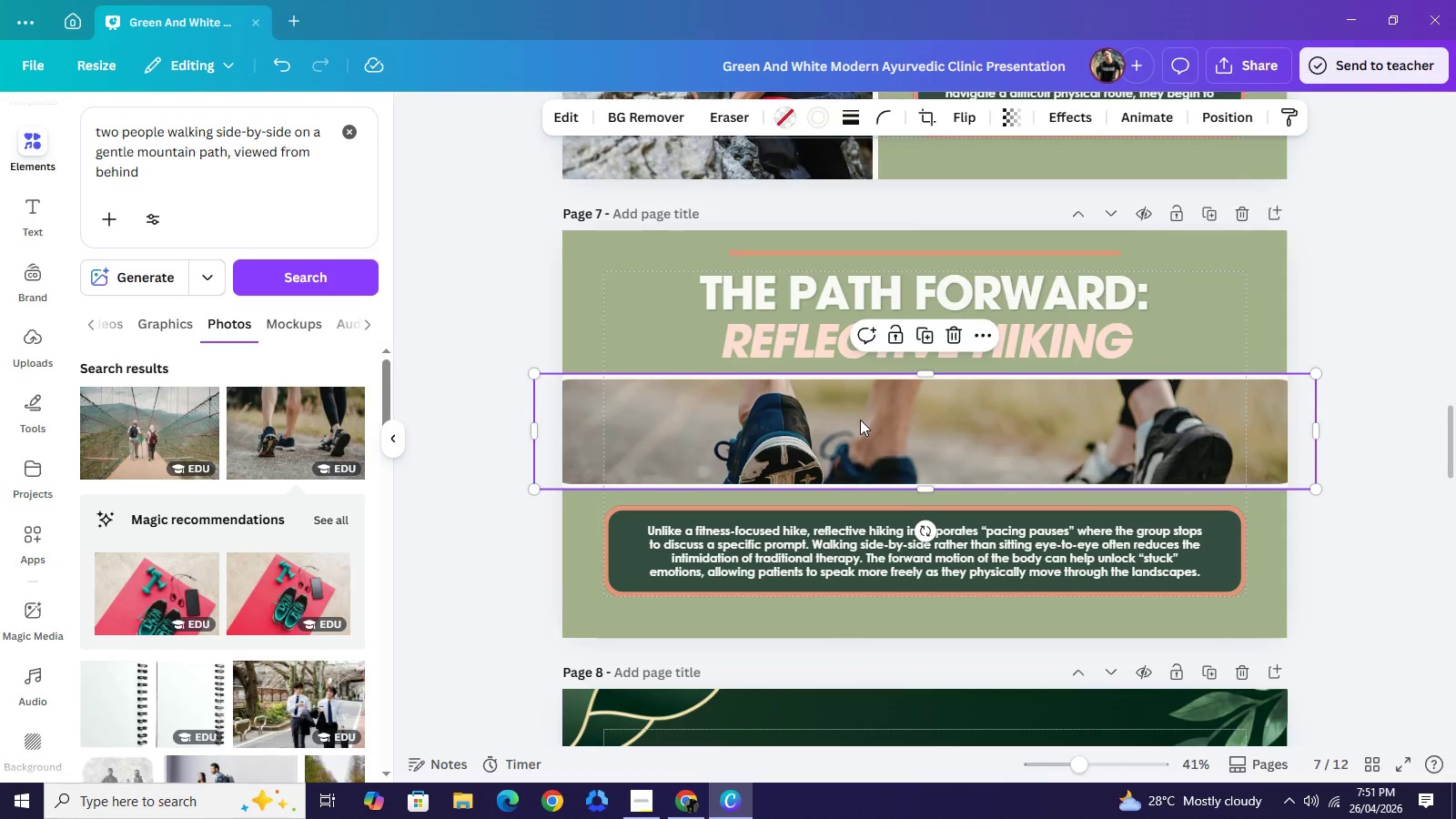 
left_click([860, 420])
 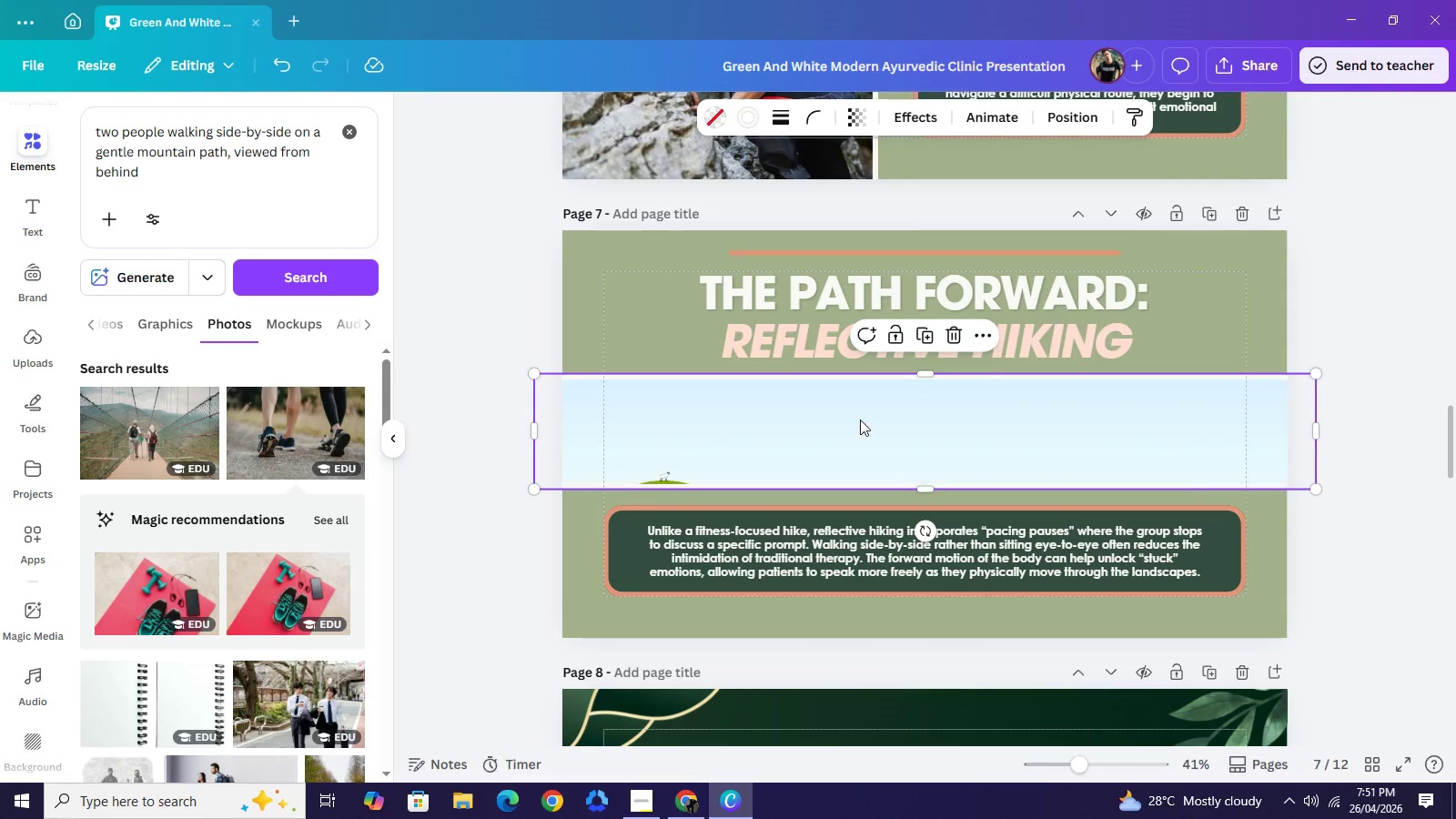 
key(Backspace)
 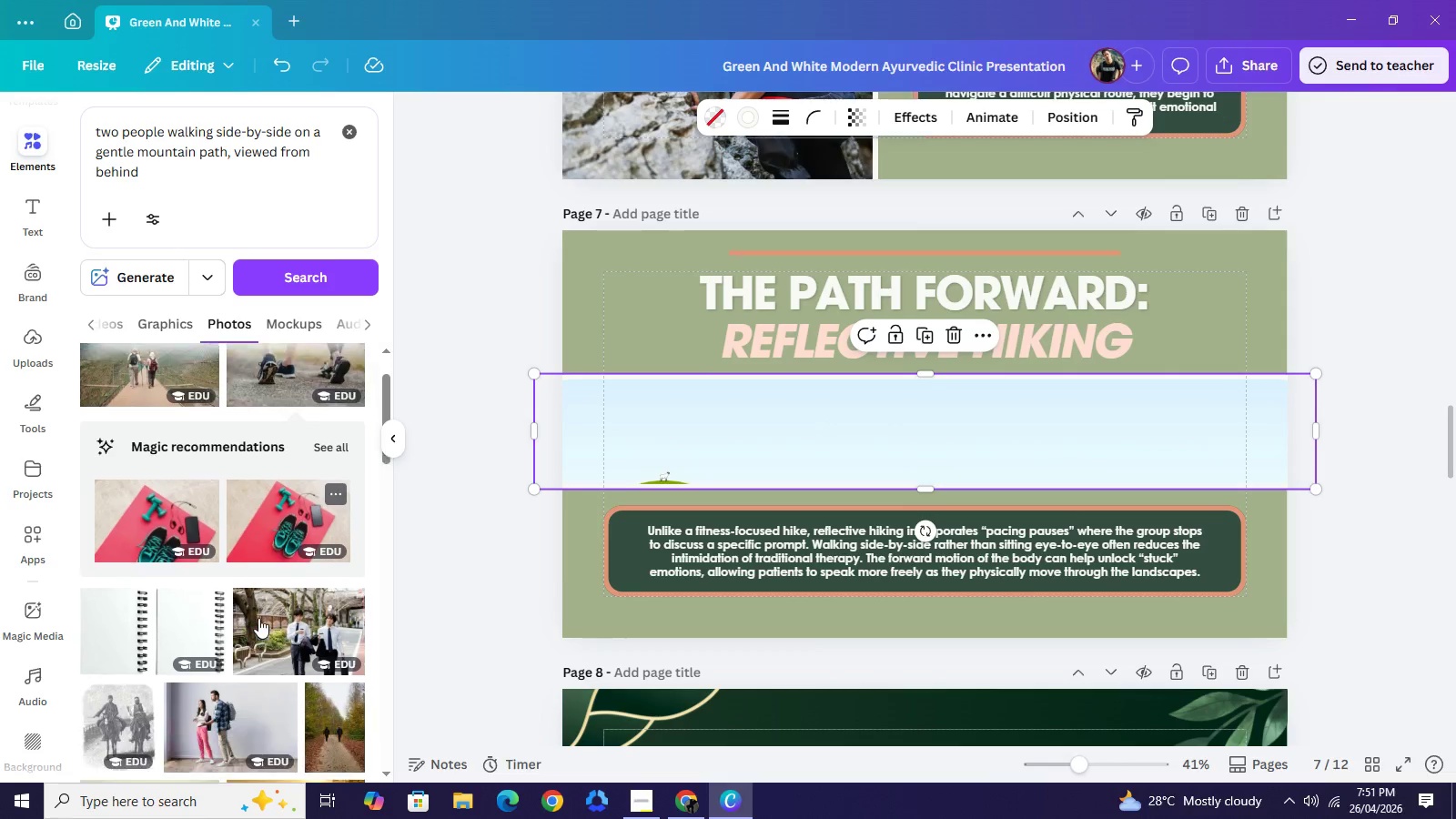 
scroll: coordinate [258, 618], scroll_direction: down, amount: 3.0
 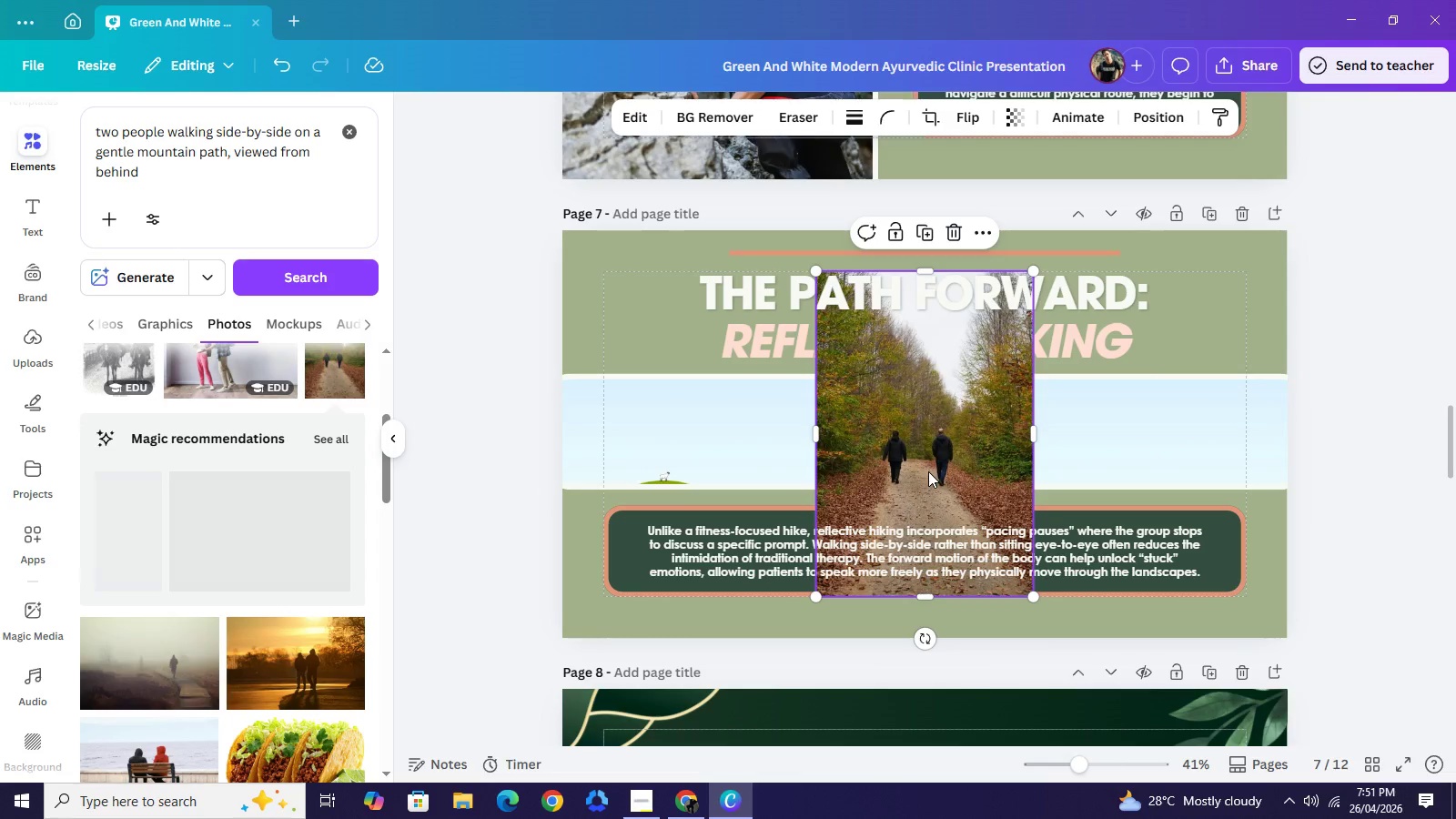 
key(Backspace)
 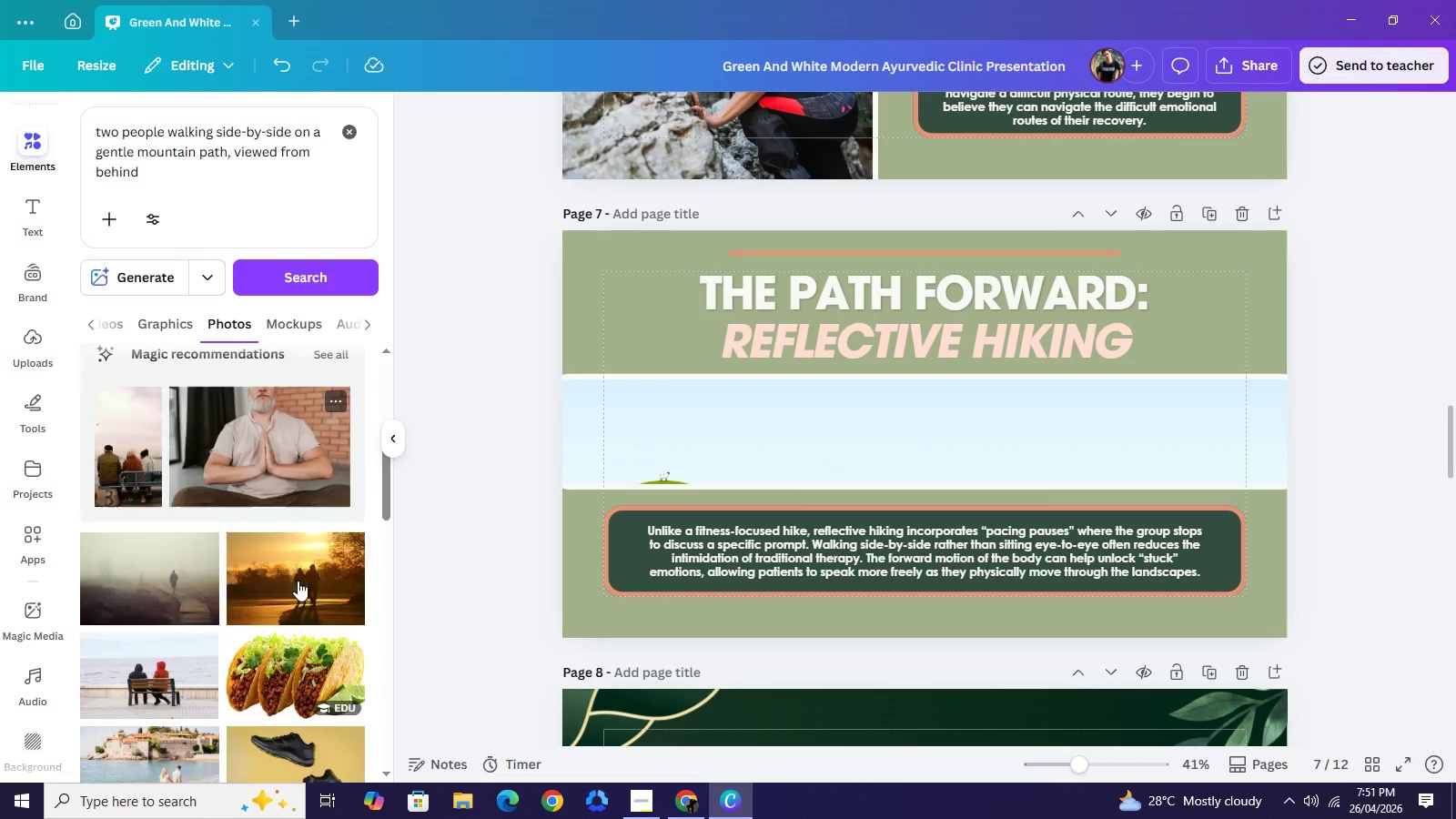 
scroll: coordinate [299, 581], scroll_direction: down, amount: 5.0
 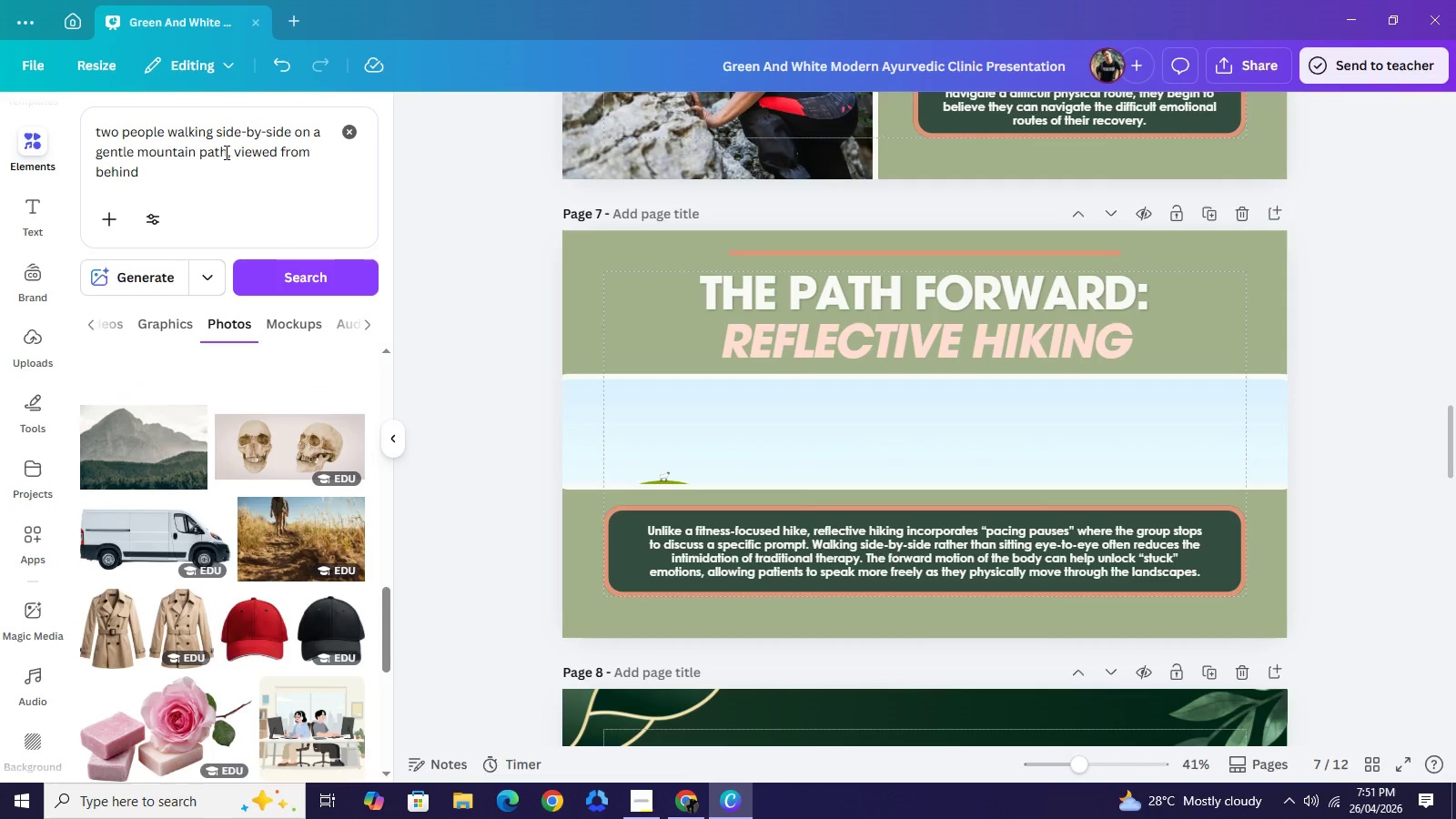 
left_click_drag(start_coordinate=[228, 152], to_coordinate=[278, 177])
 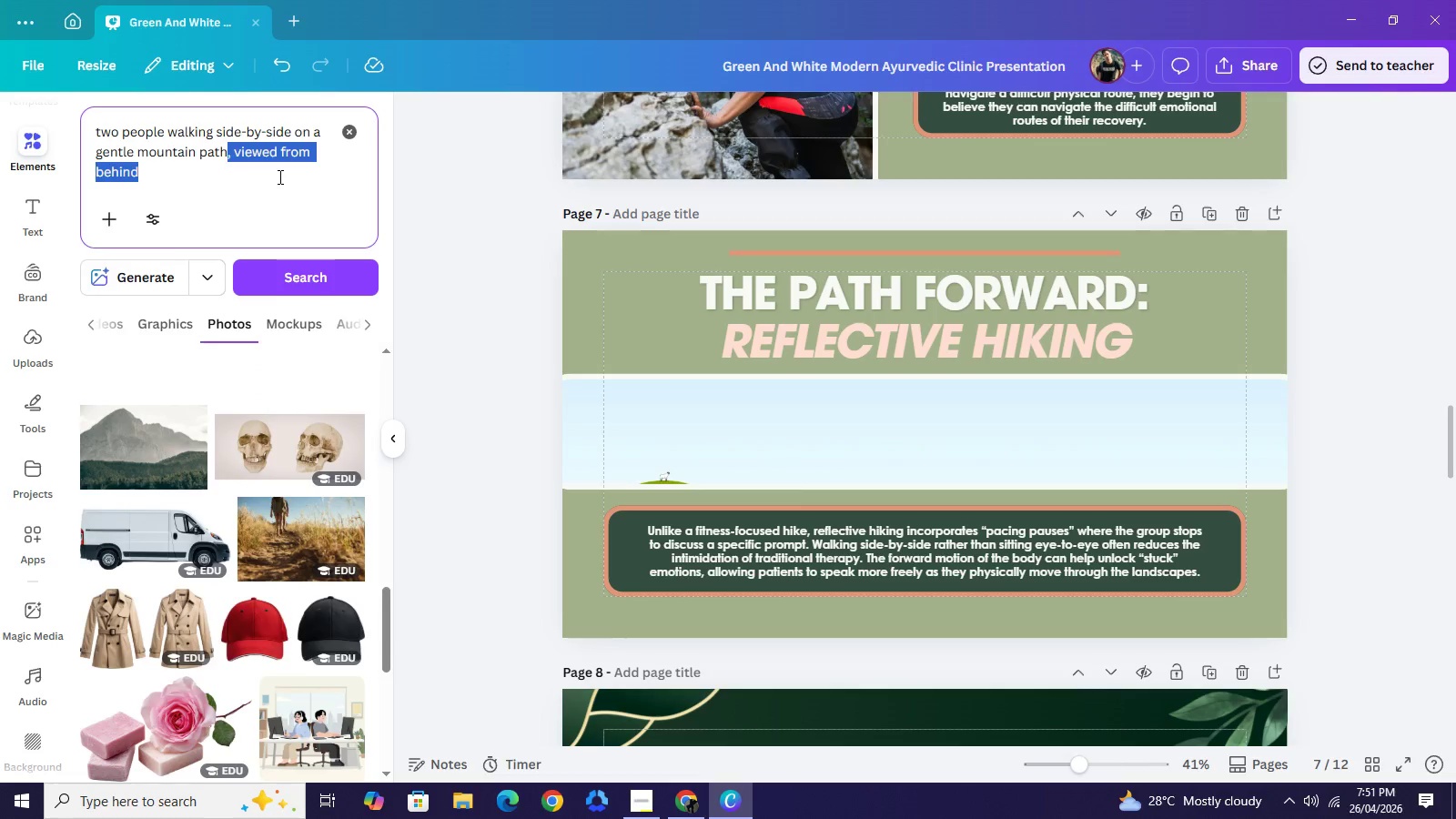 
key(Backspace)
 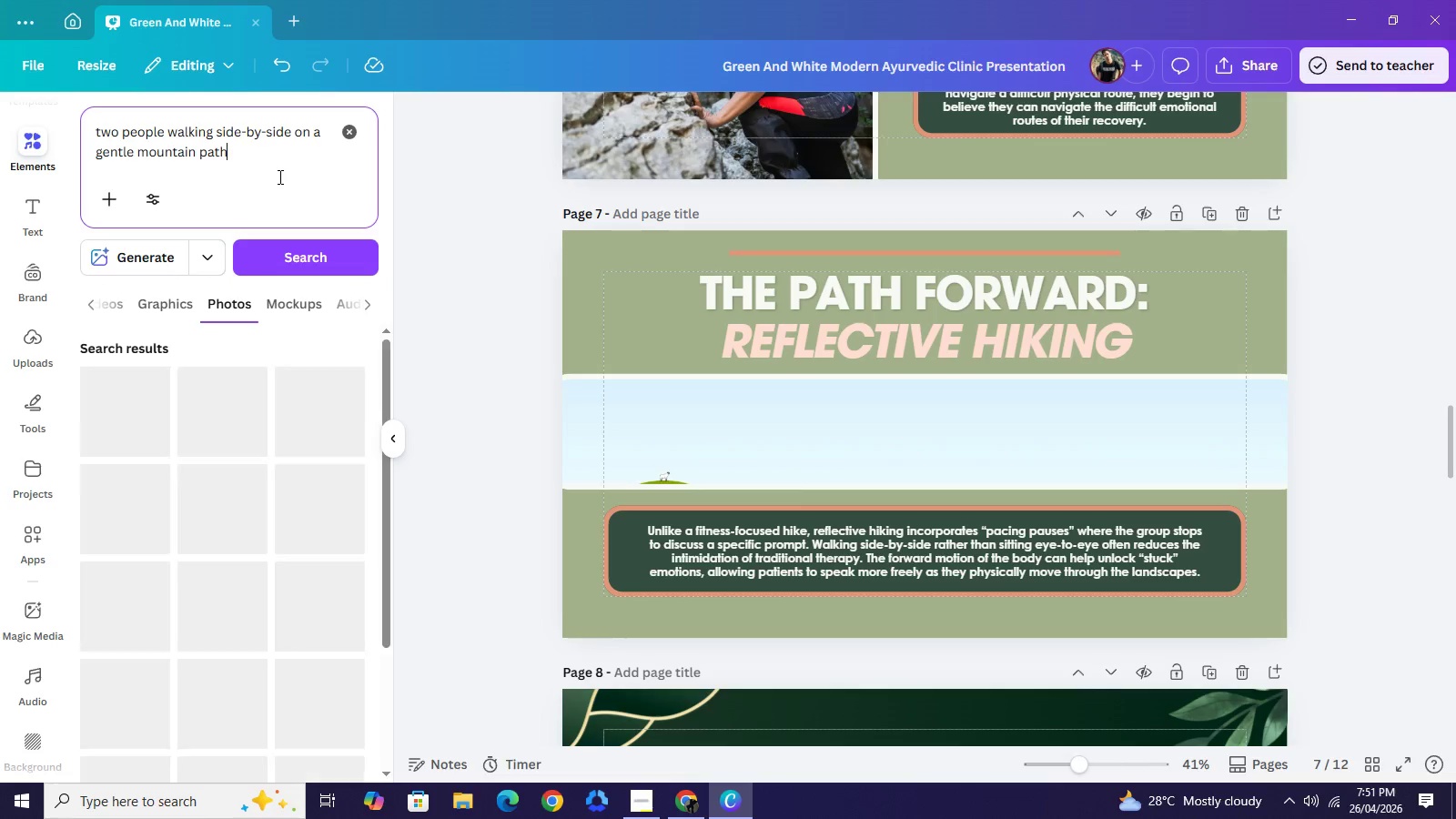 
key(Enter)
 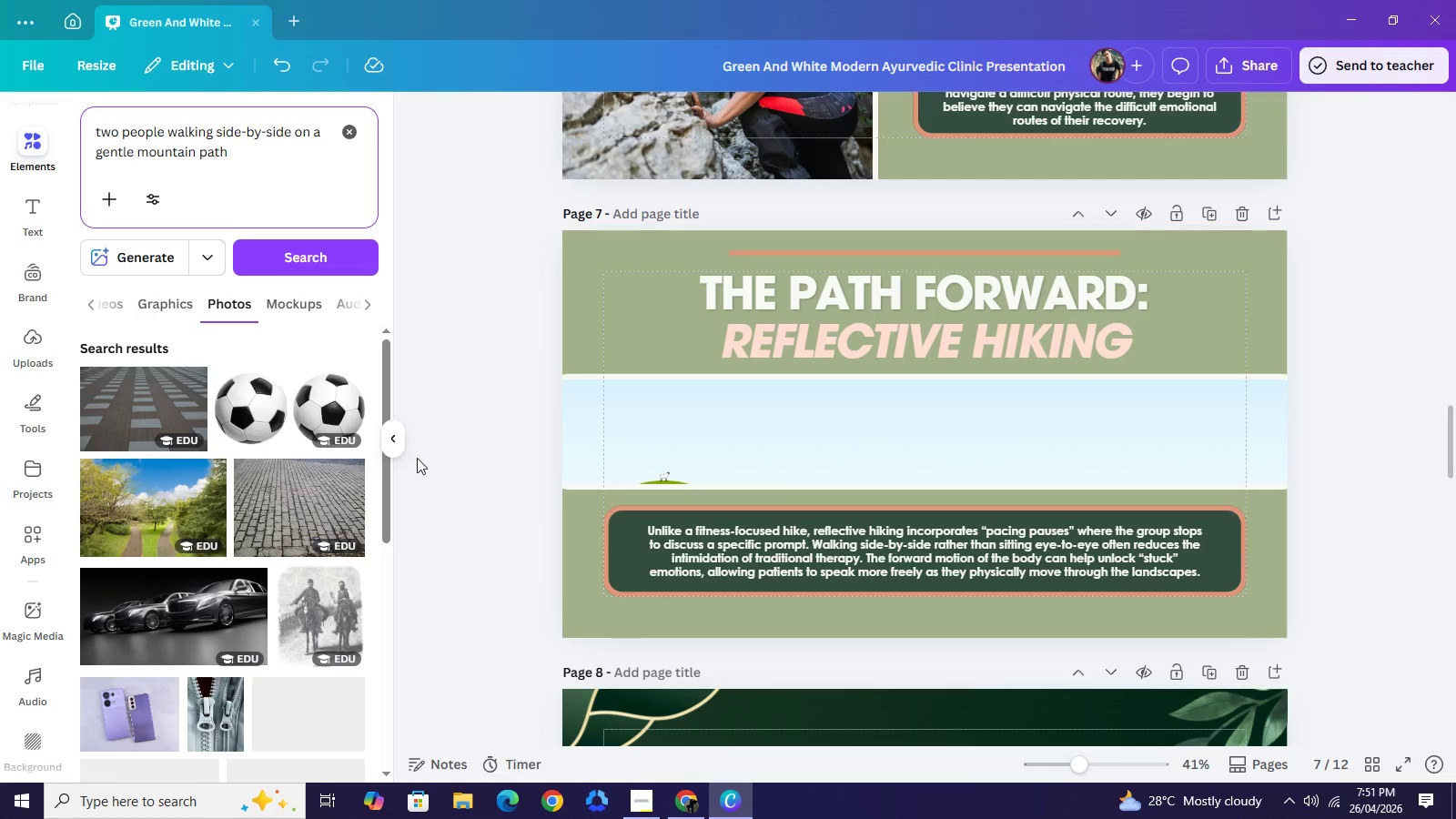 
scroll: coordinate [305, 568], scroll_direction: down, amount: 6.0
 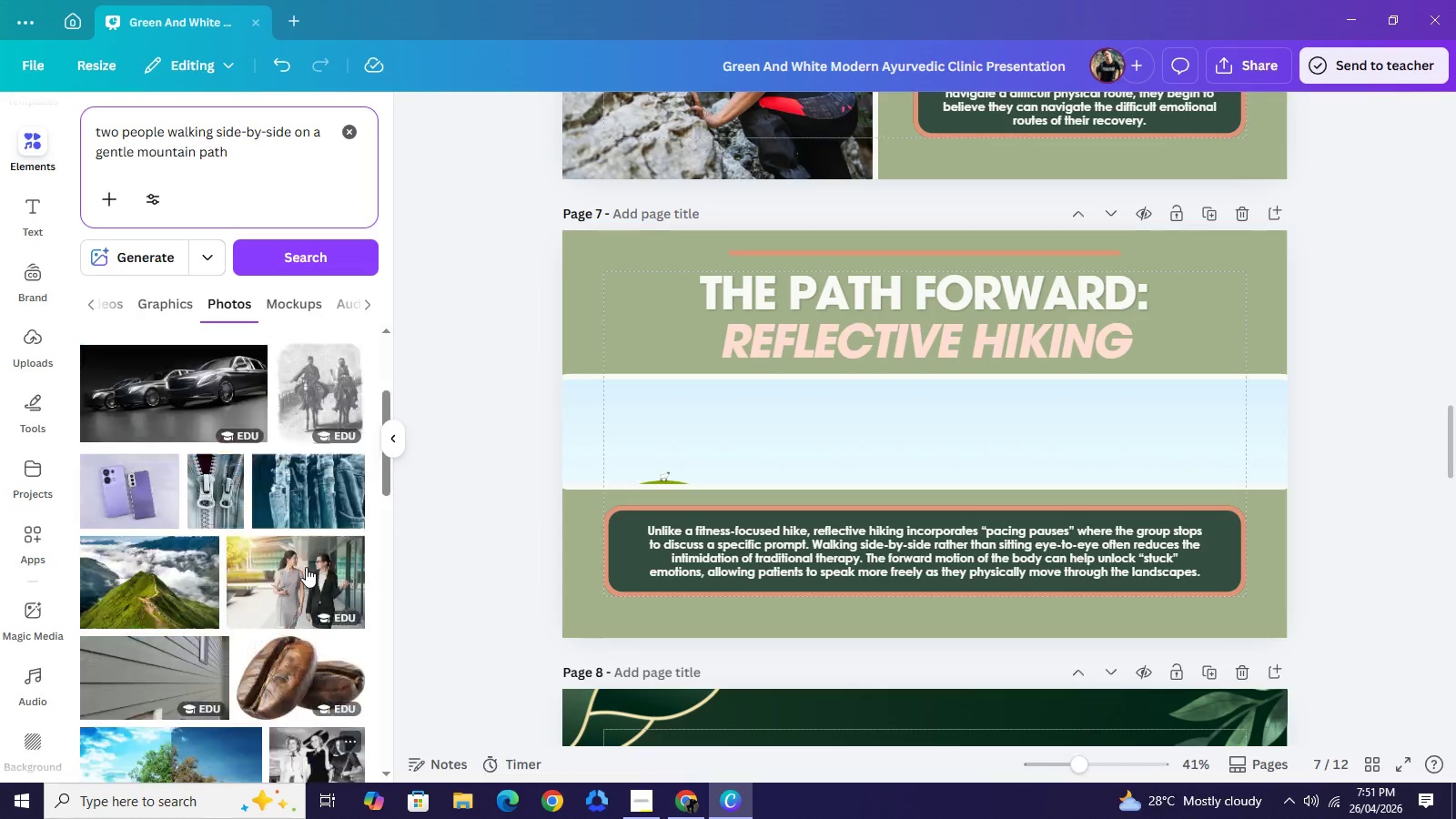 
scroll: coordinate [306, 567], scroll_direction: up, amount: 6.0
 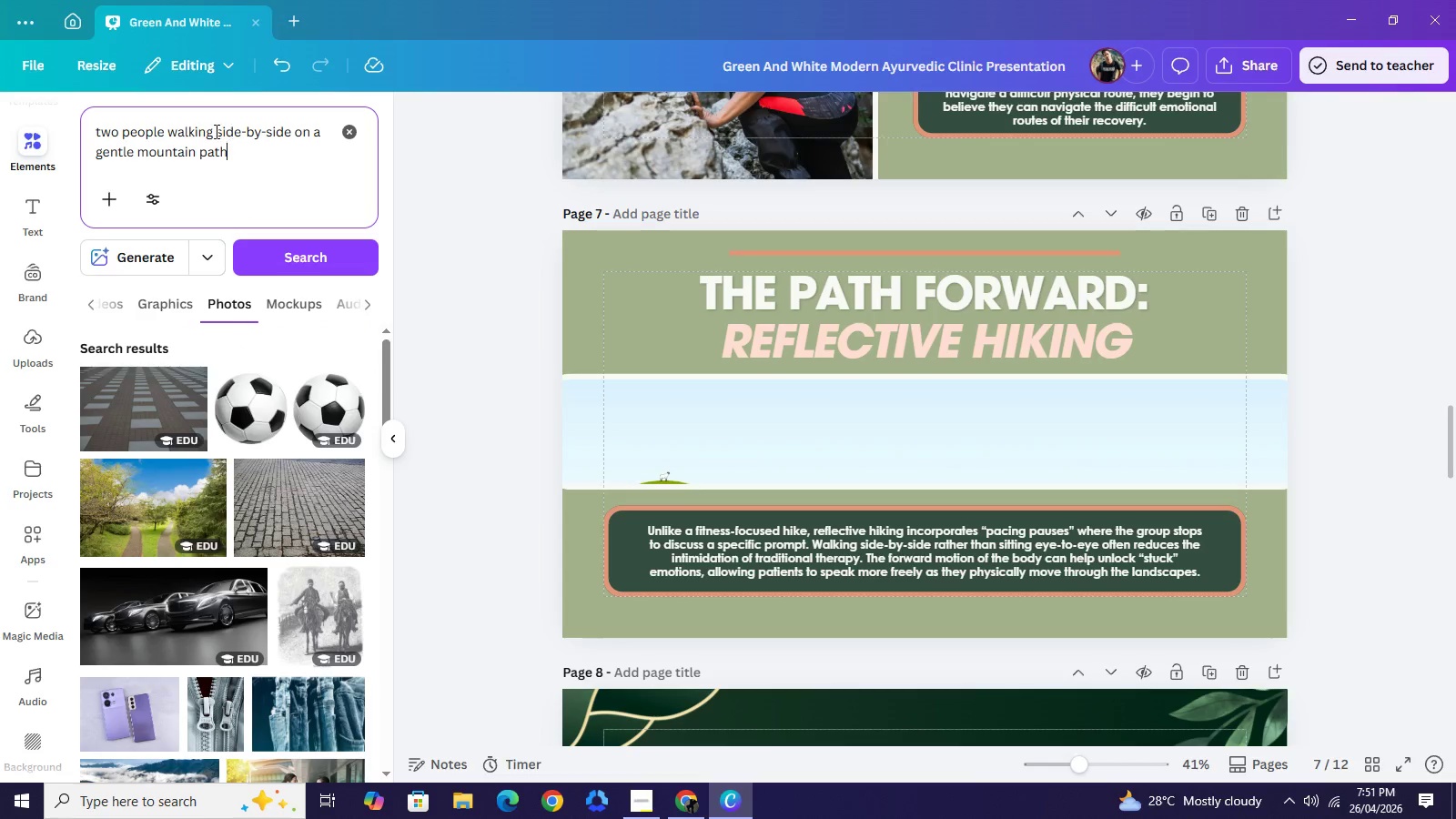 
left_click_drag(start_coordinate=[213, 129], to_coordinate=[291, 126])
 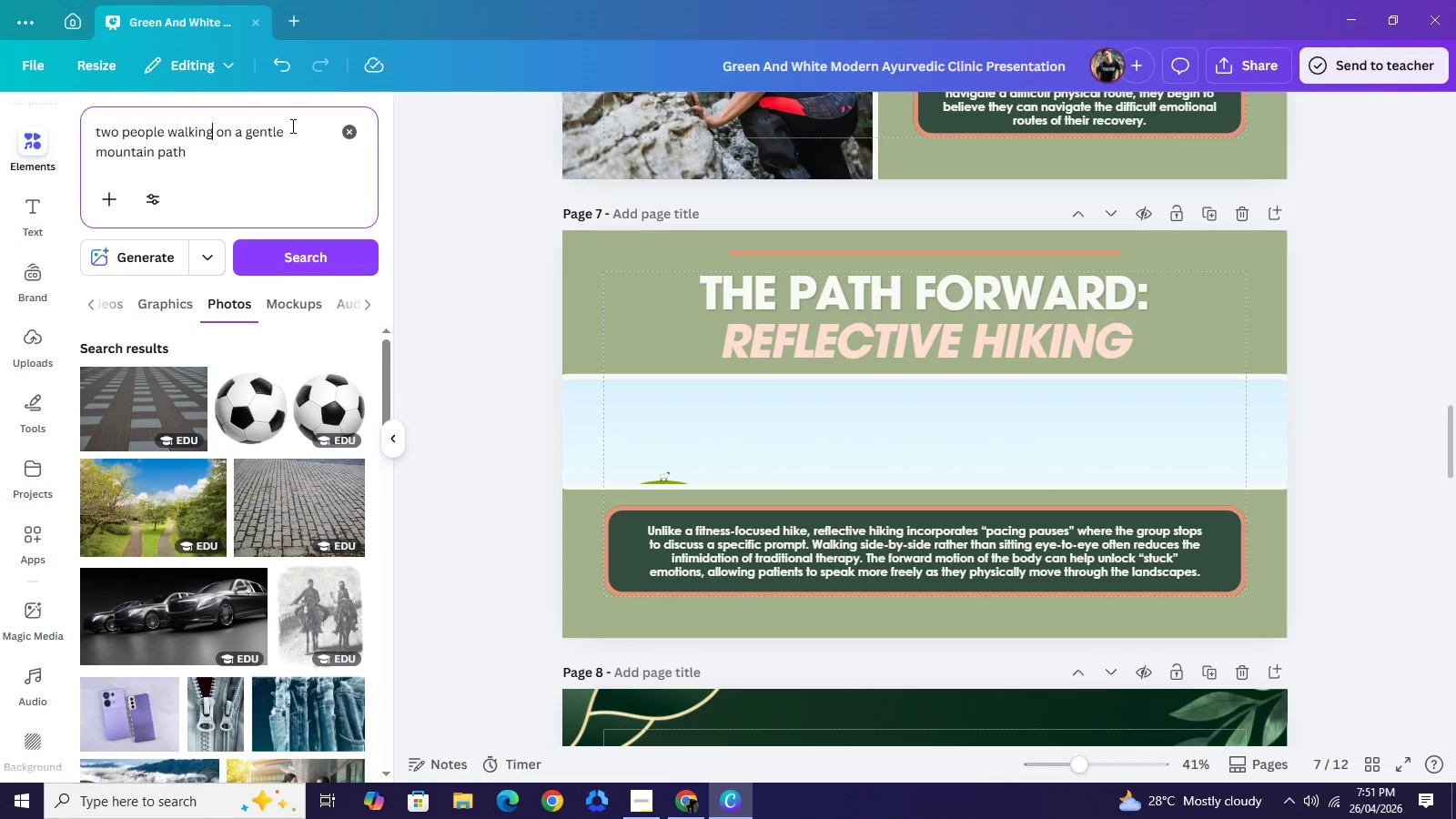 
key(Backspace)
 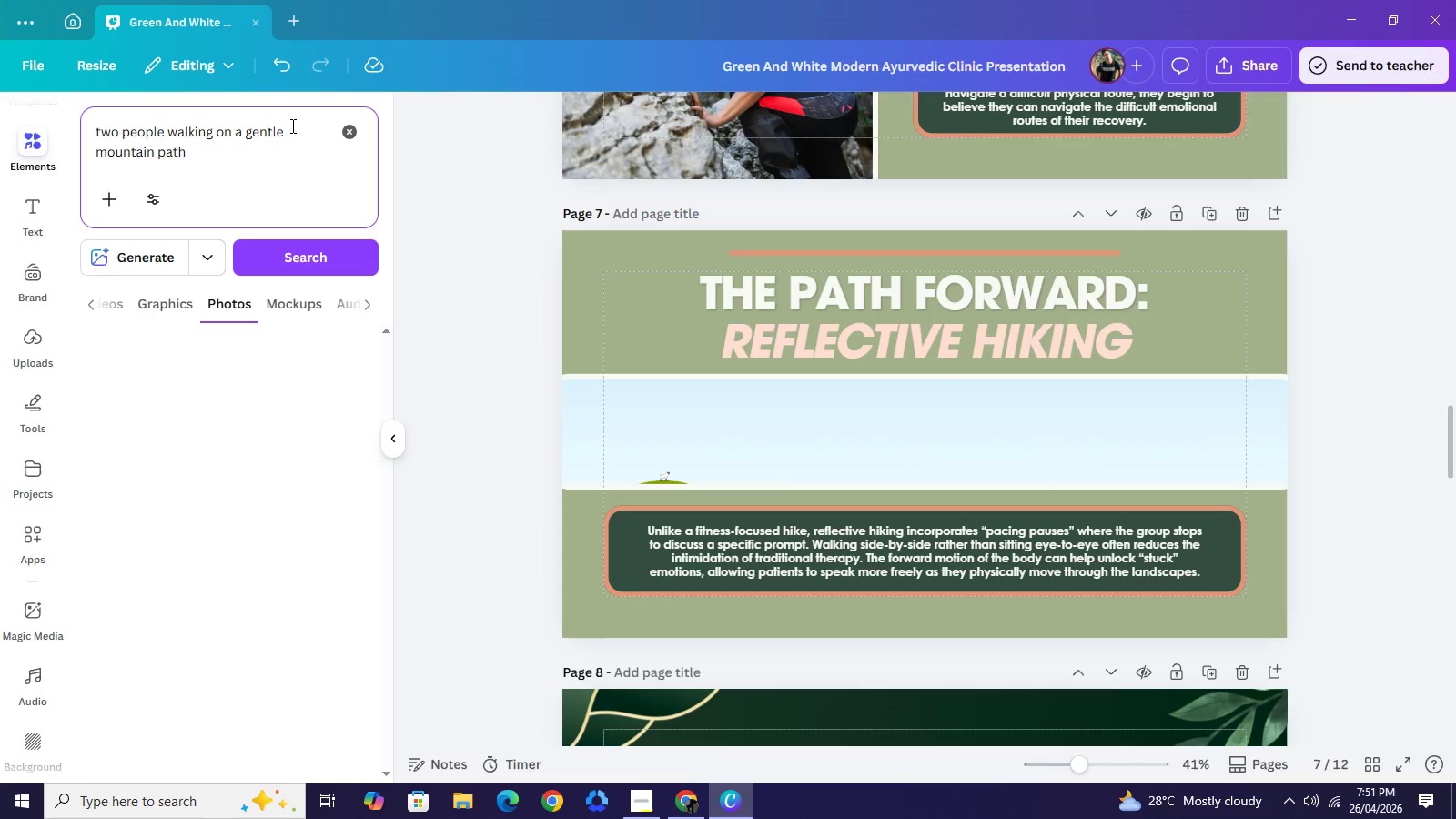 
key(Enter)
 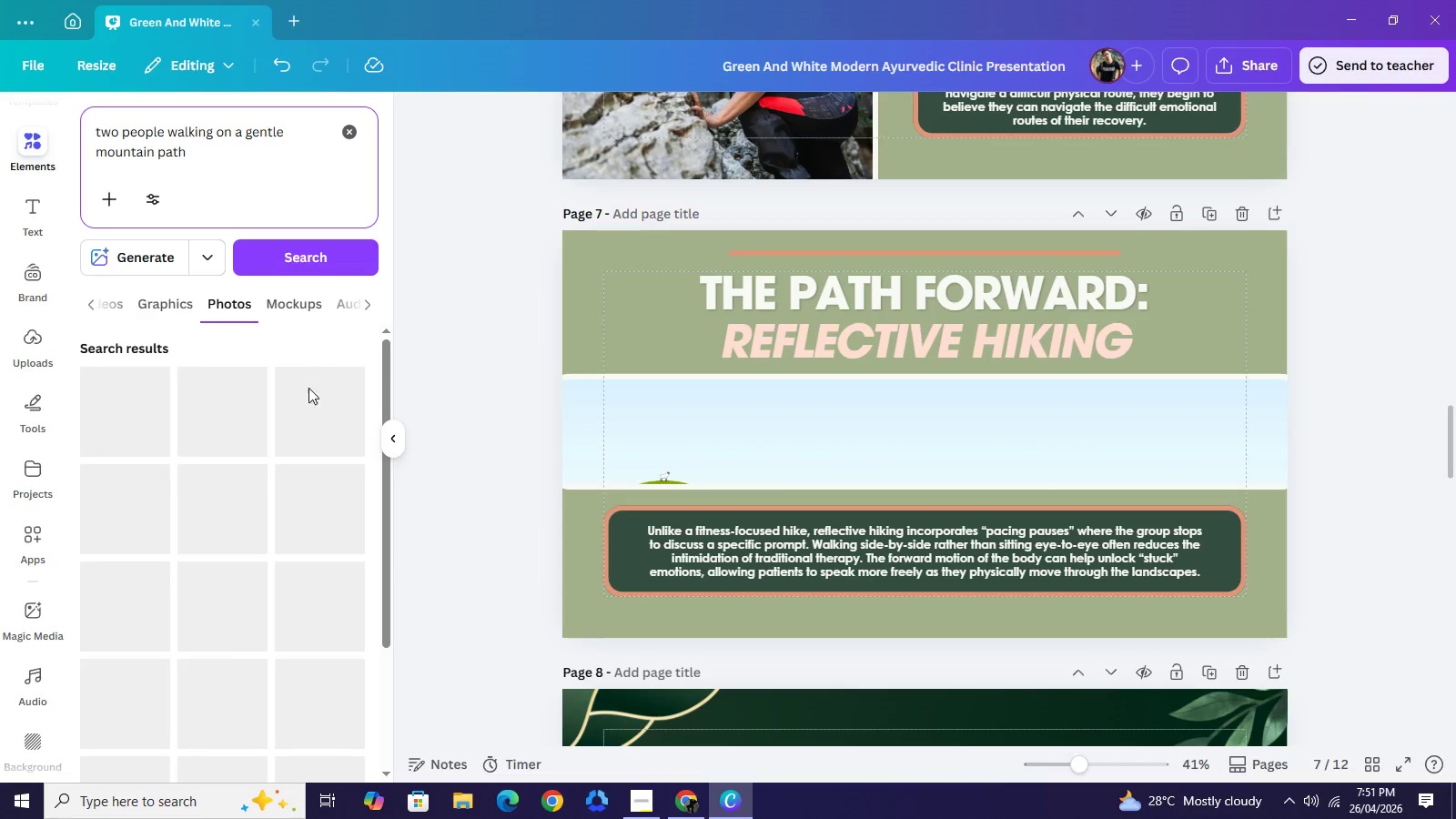 
mouse_move([298, 440])
 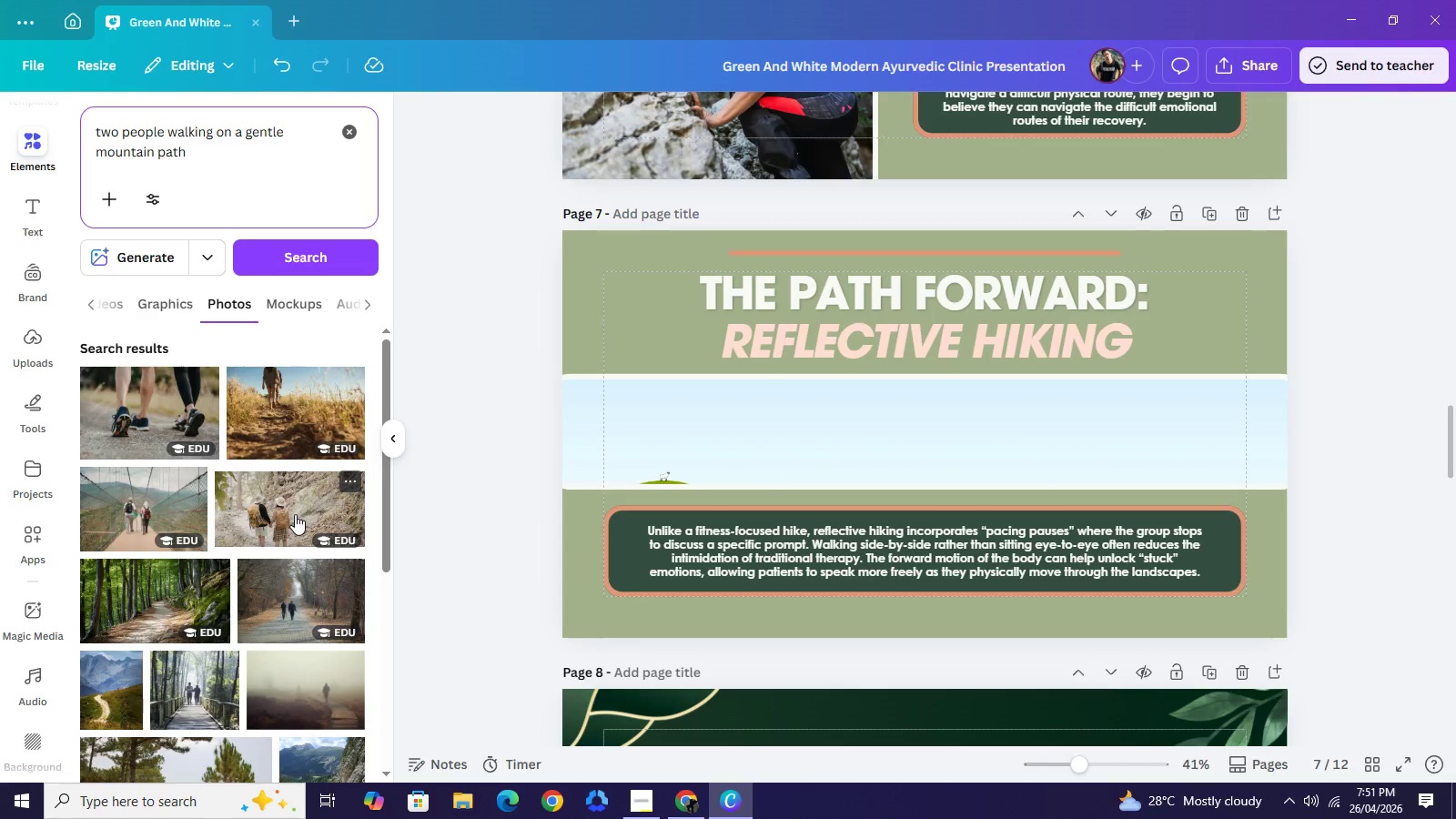 
scroll: coordinate [293, 520], scroll_direction: down, amount: 1.0
 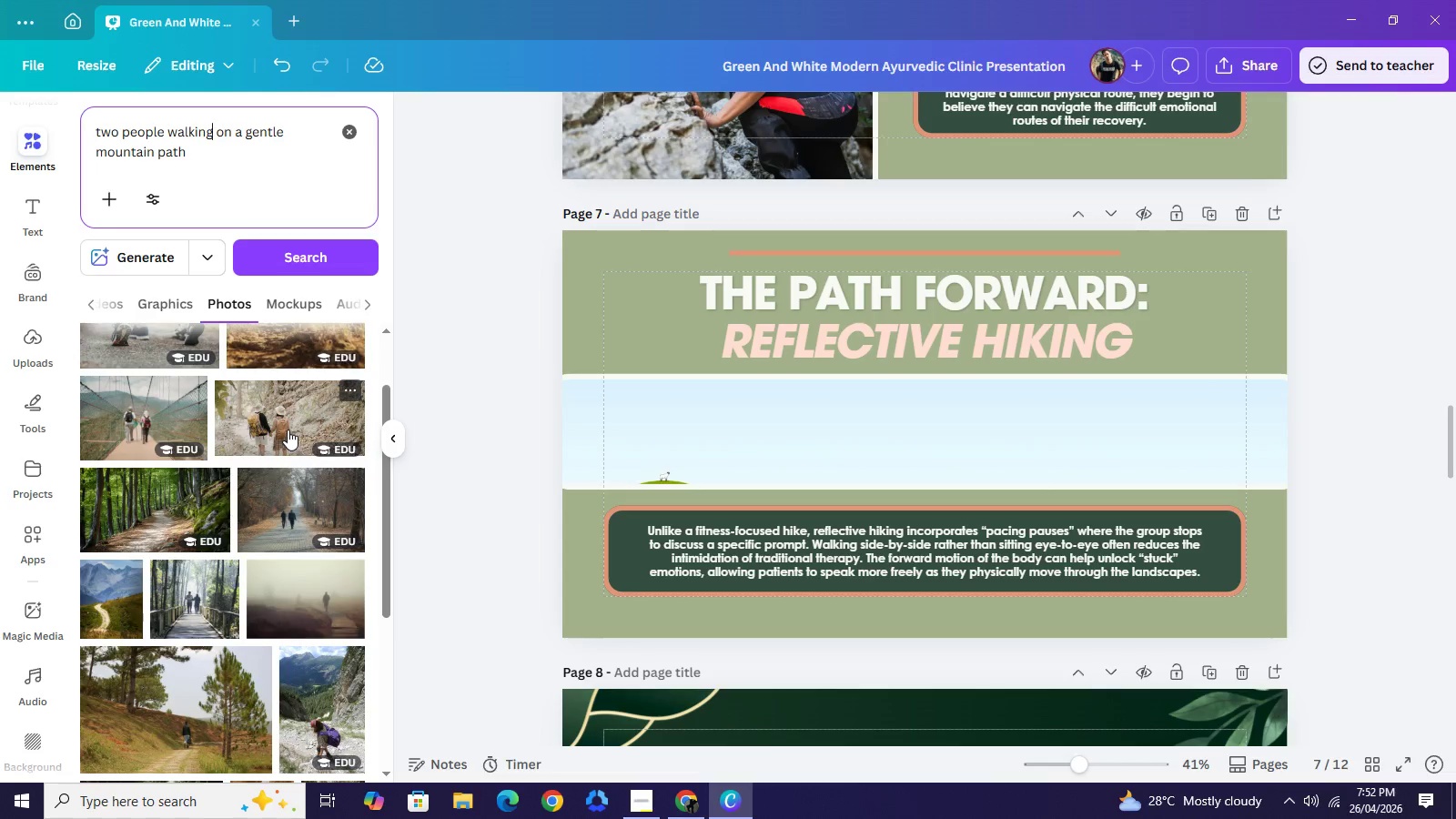 
left_click([288, 430])
 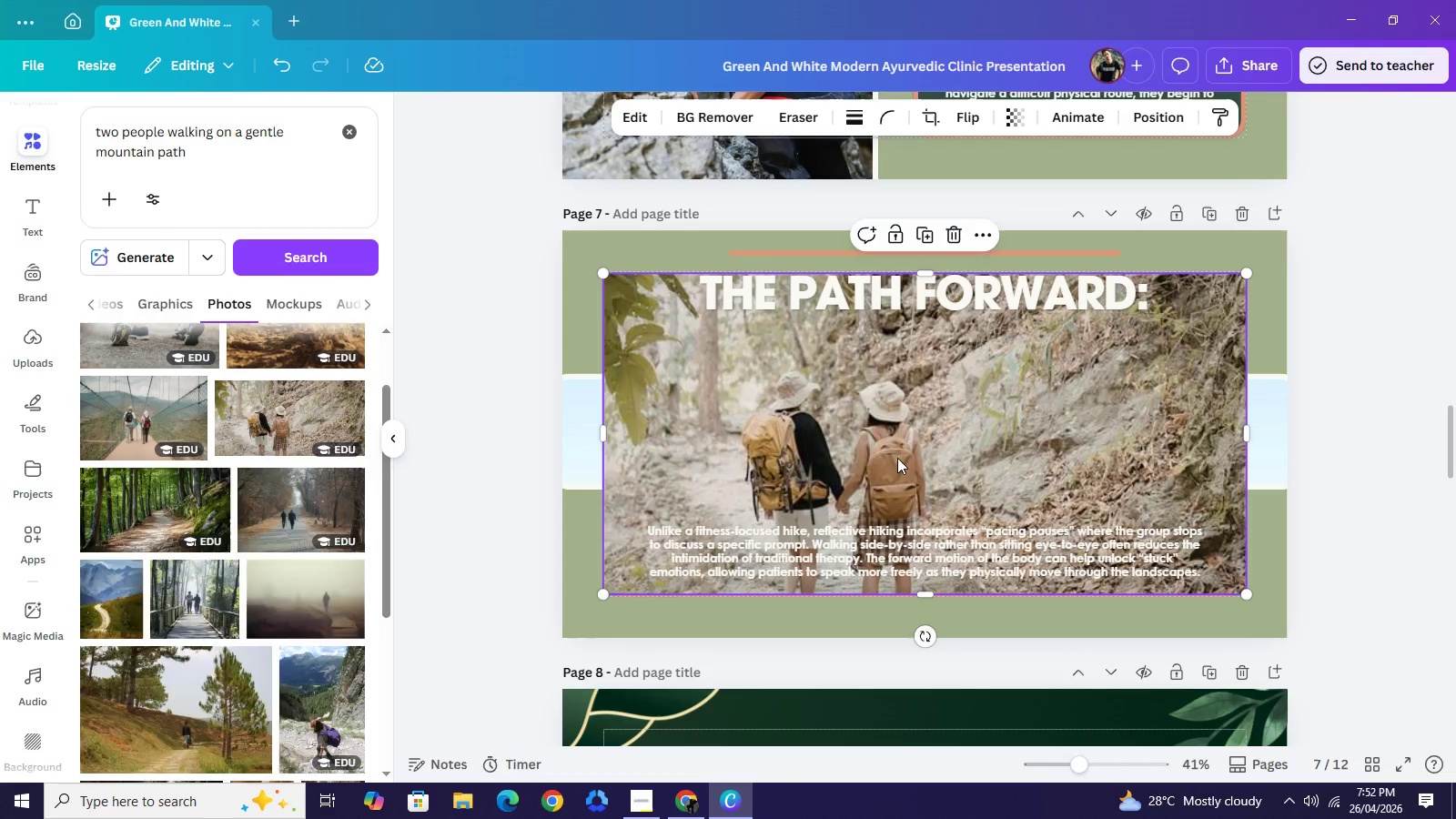 
left_click_drag(start_coordinate=[859, 459], to_coordinate=[885, 427])
 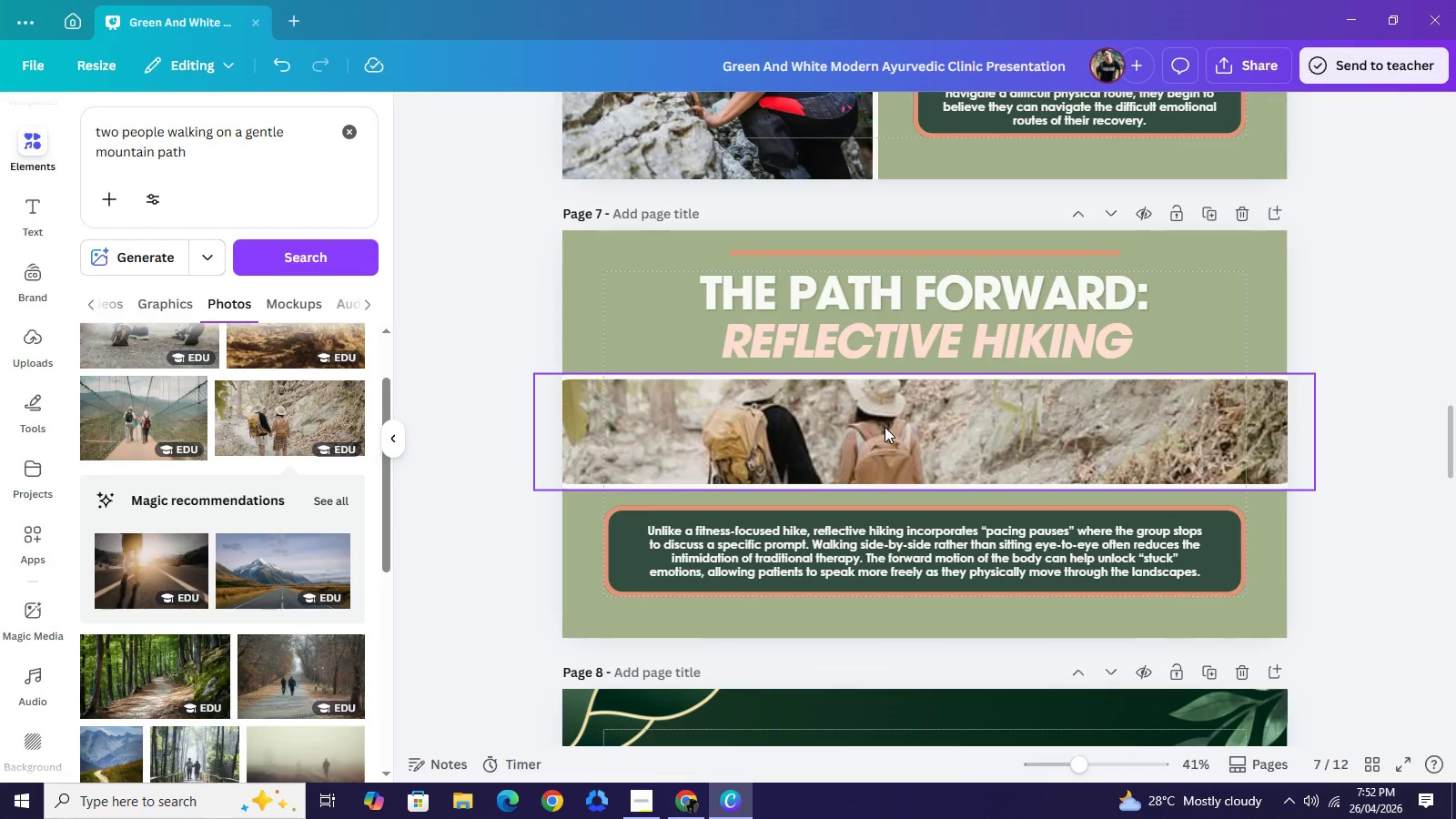 
left_click([885, 427])
 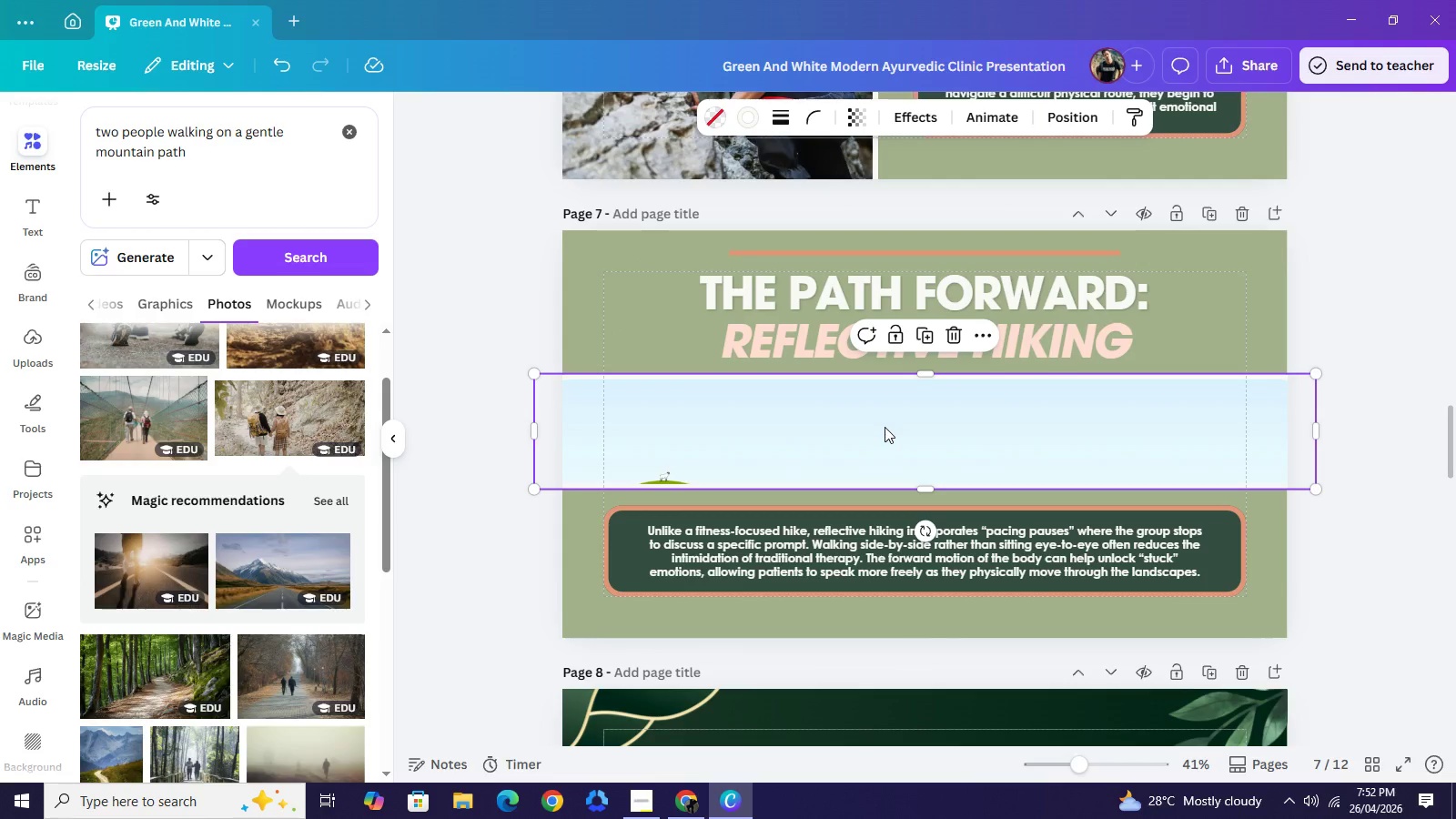 
key(Backspace)
 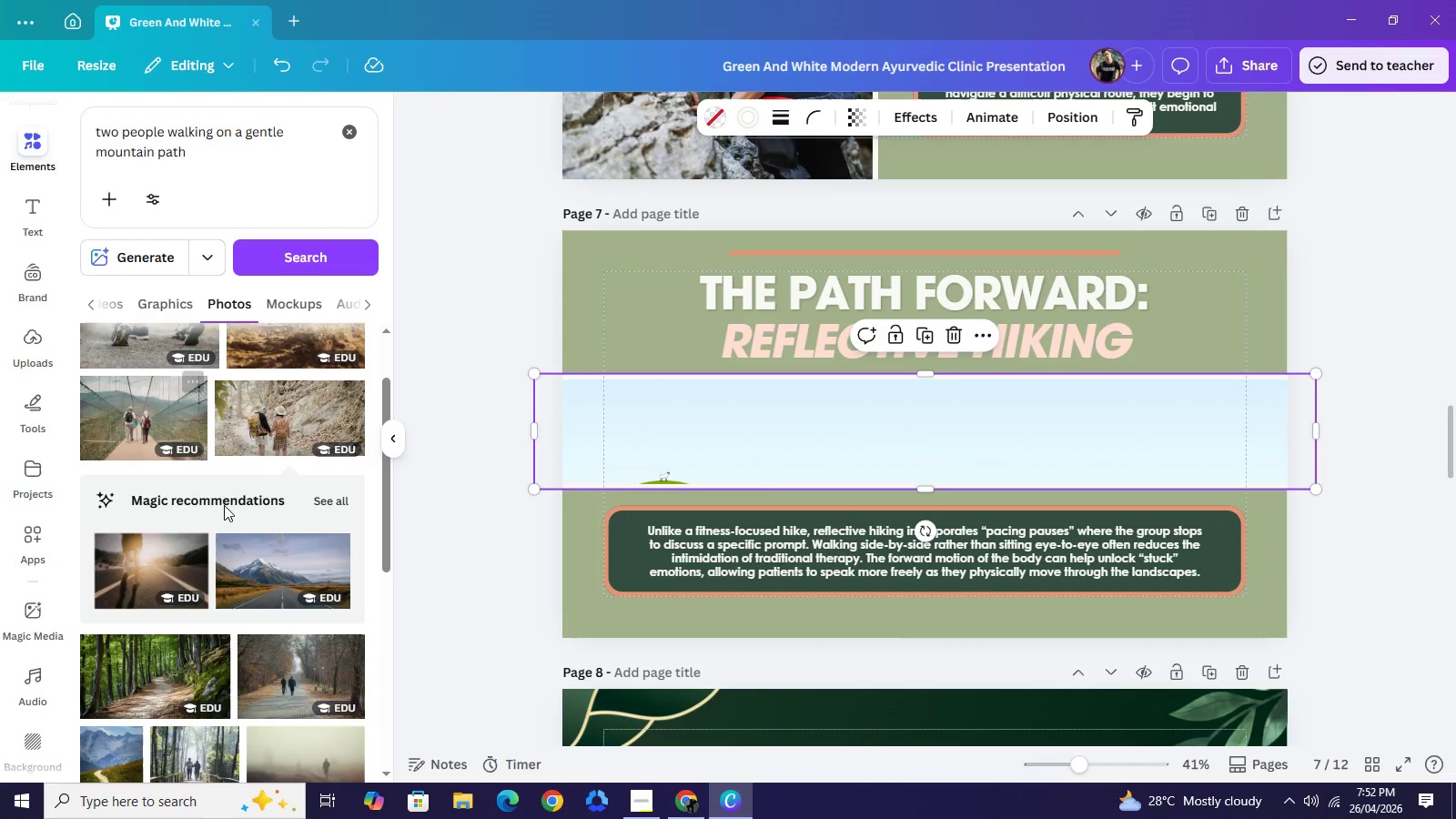 
scroll: coordinate [228, 531], scroll_direction: down, amount: 4.0
 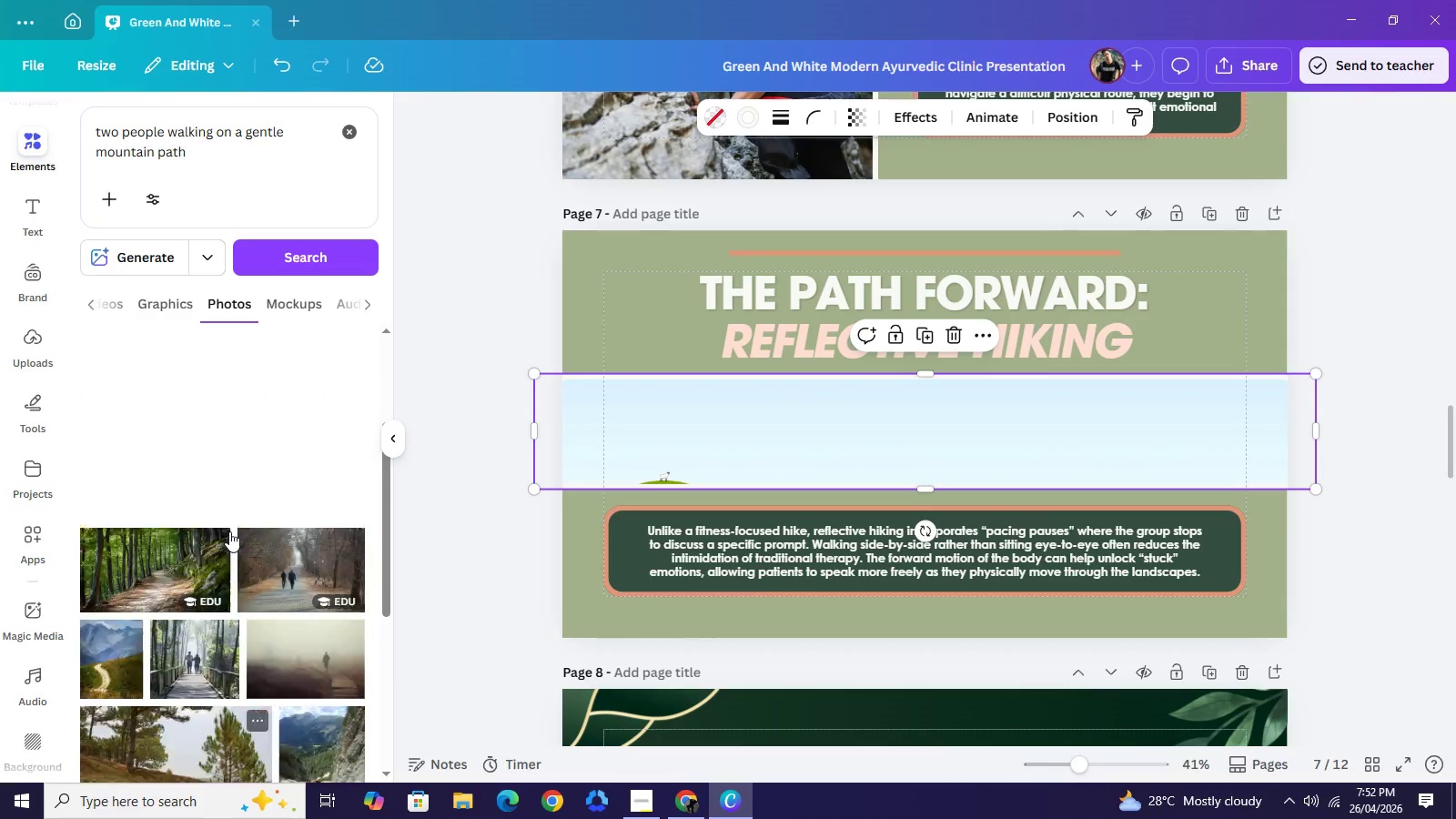 
scroll: coordinate [229, 531], scroll_direction: up, amount: 6.0
 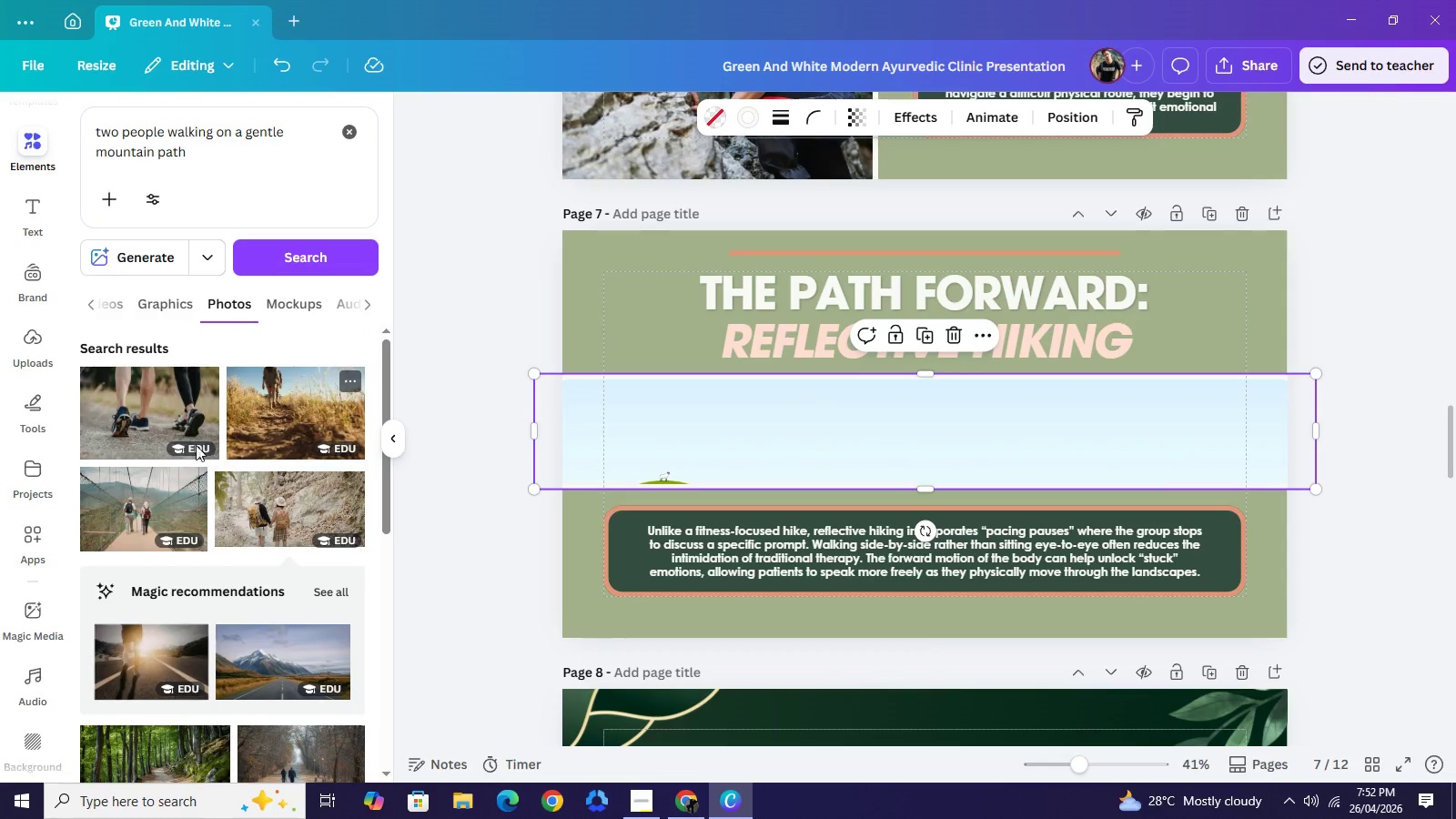 
left_click([138, 401])
 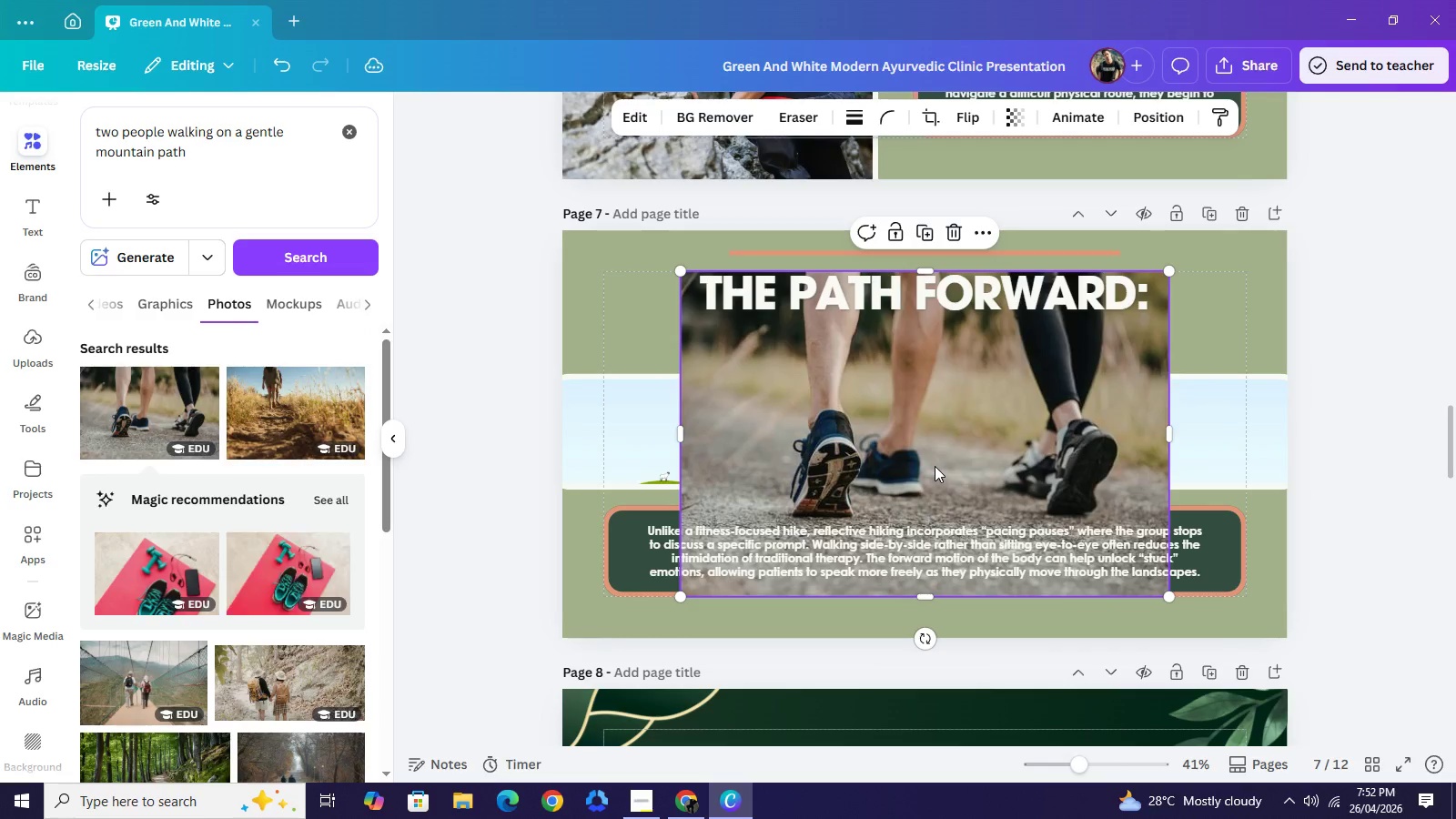 
left_click_drag(start_coordinate=[935, 466], to_coordinate=[909, 432])
 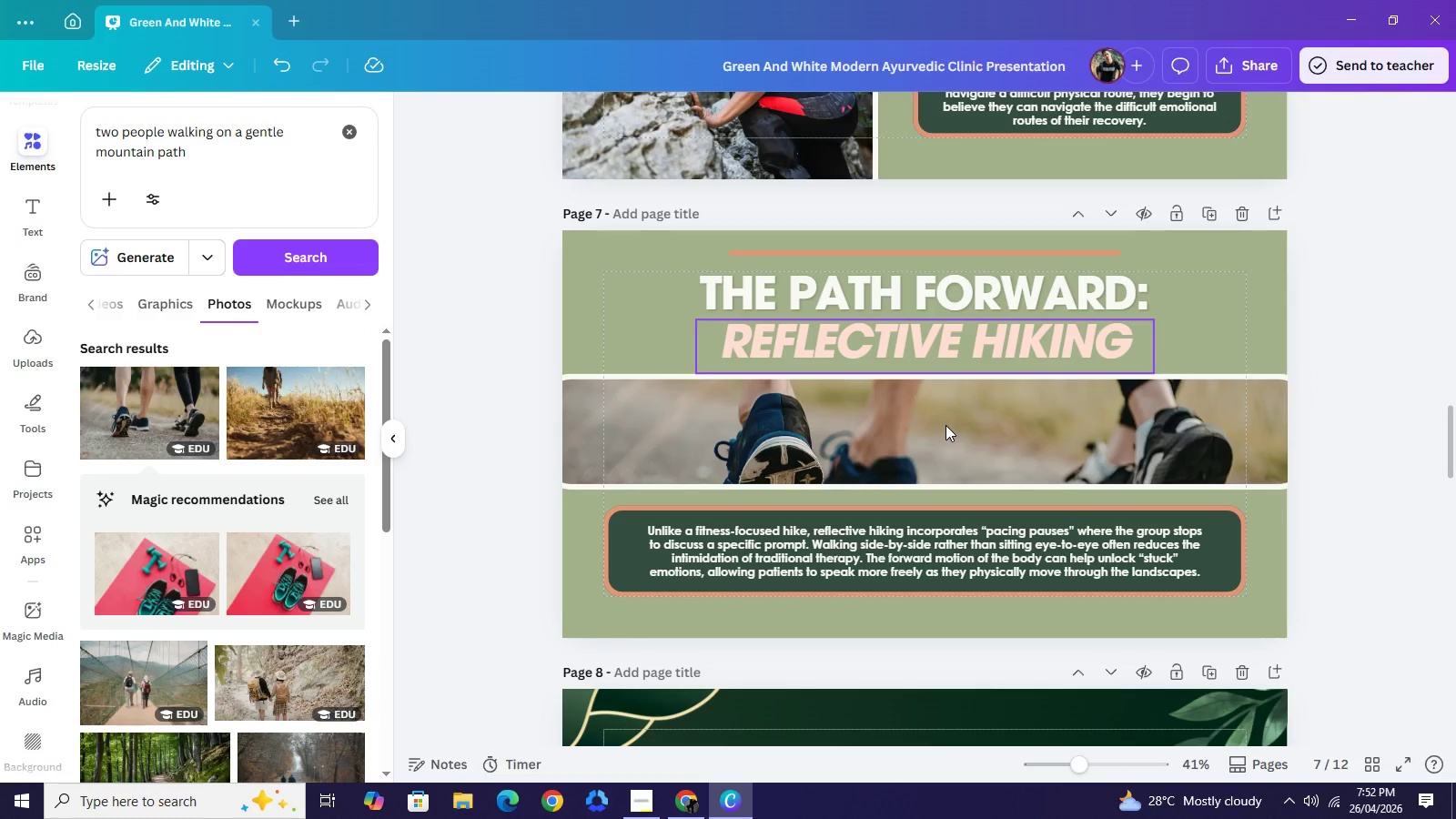 
left_click([945, 425])
 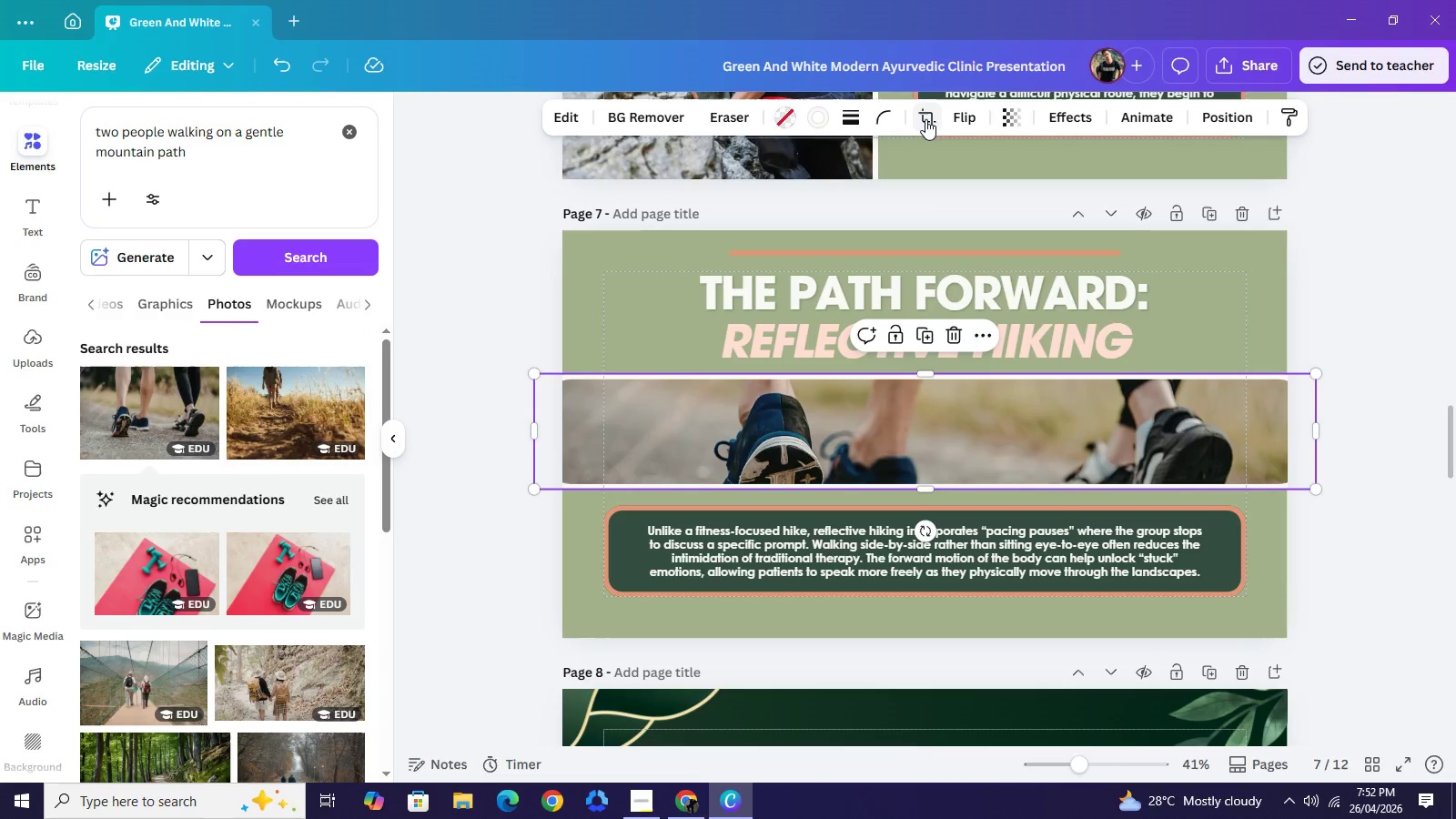 
left_click([926, 119])
 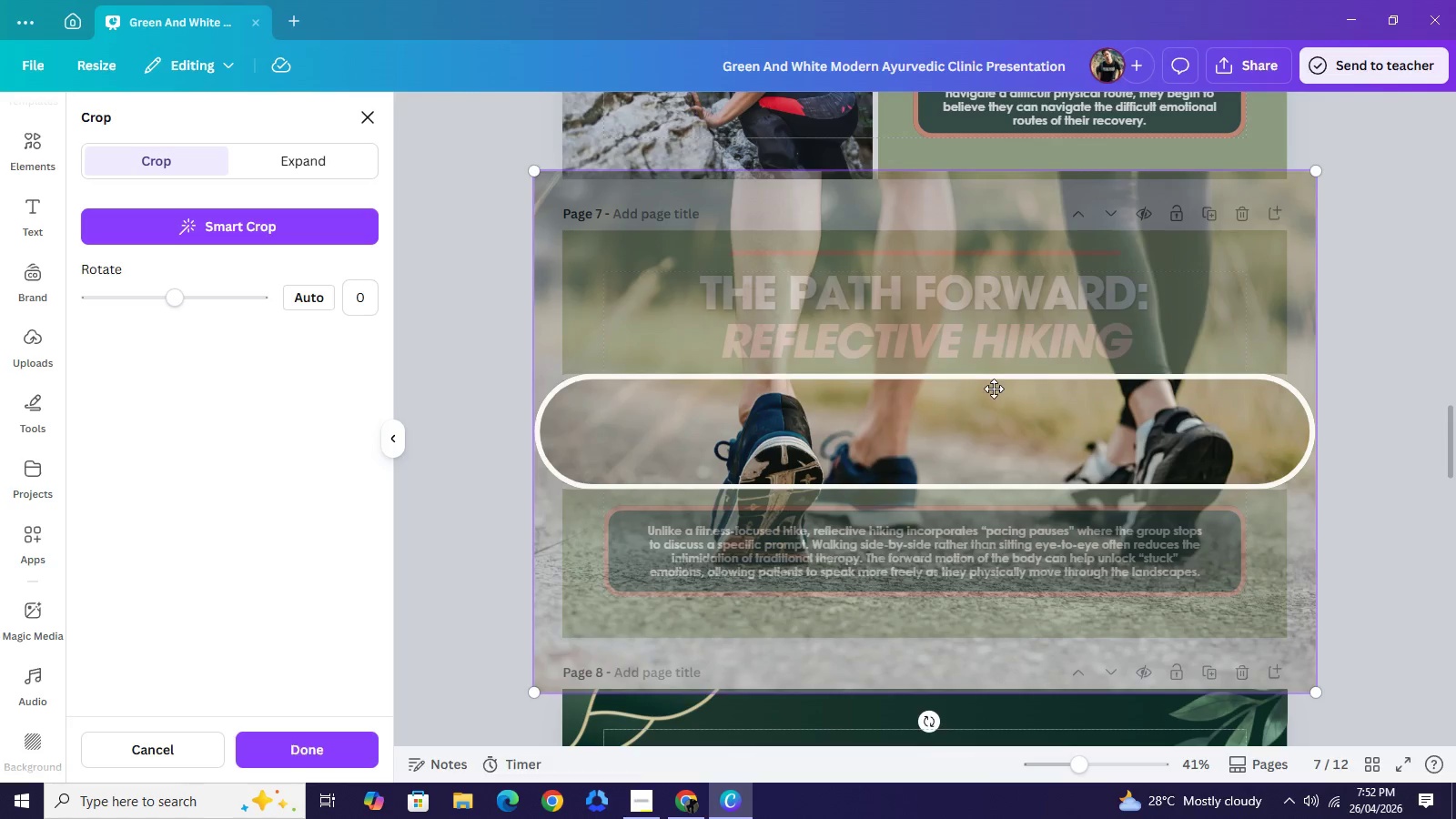 
left_click_drag(start_coordinate=[996, 414], to_coordinate=[995, 320])
 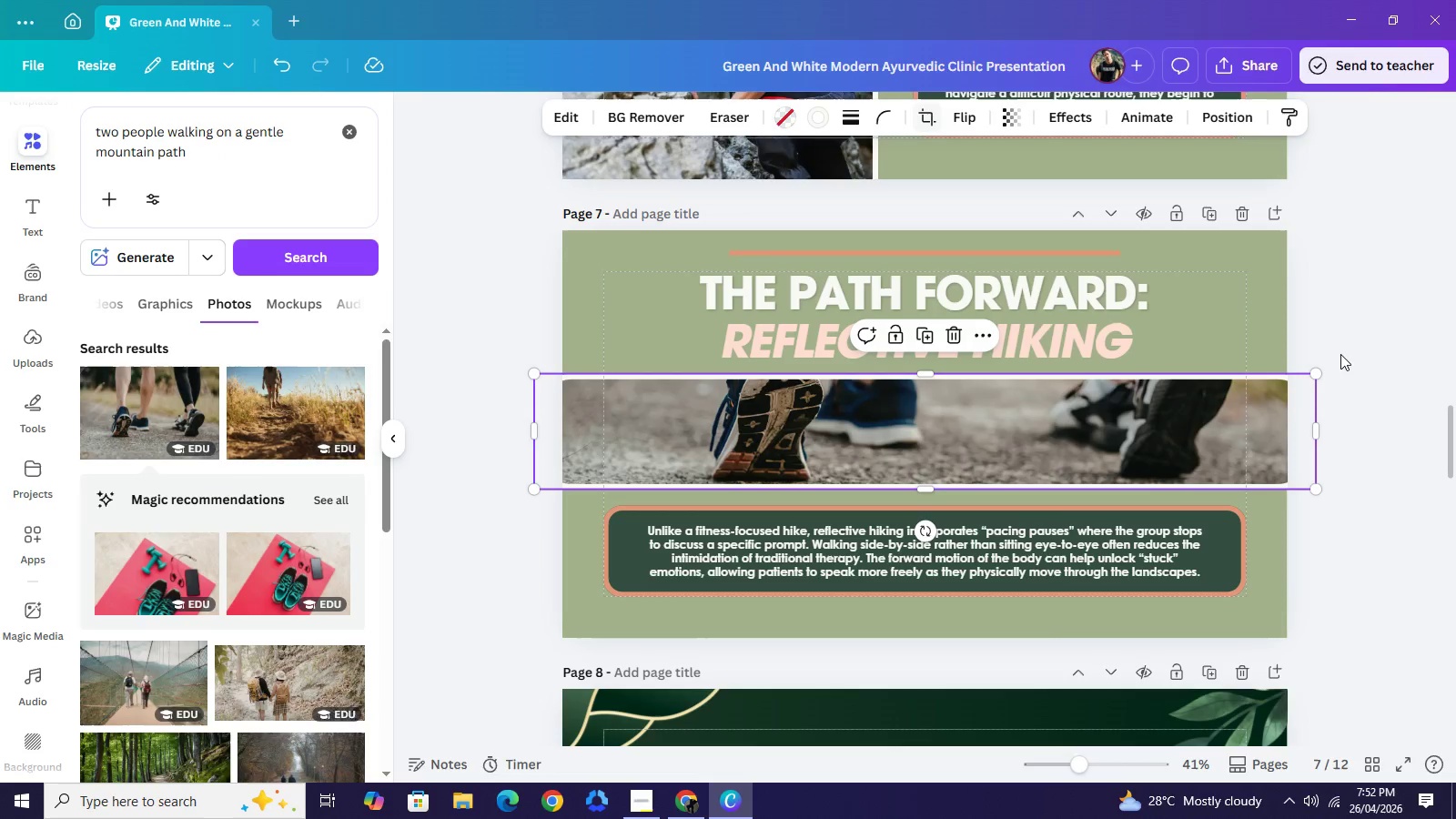 
left_click([1340, 354])
 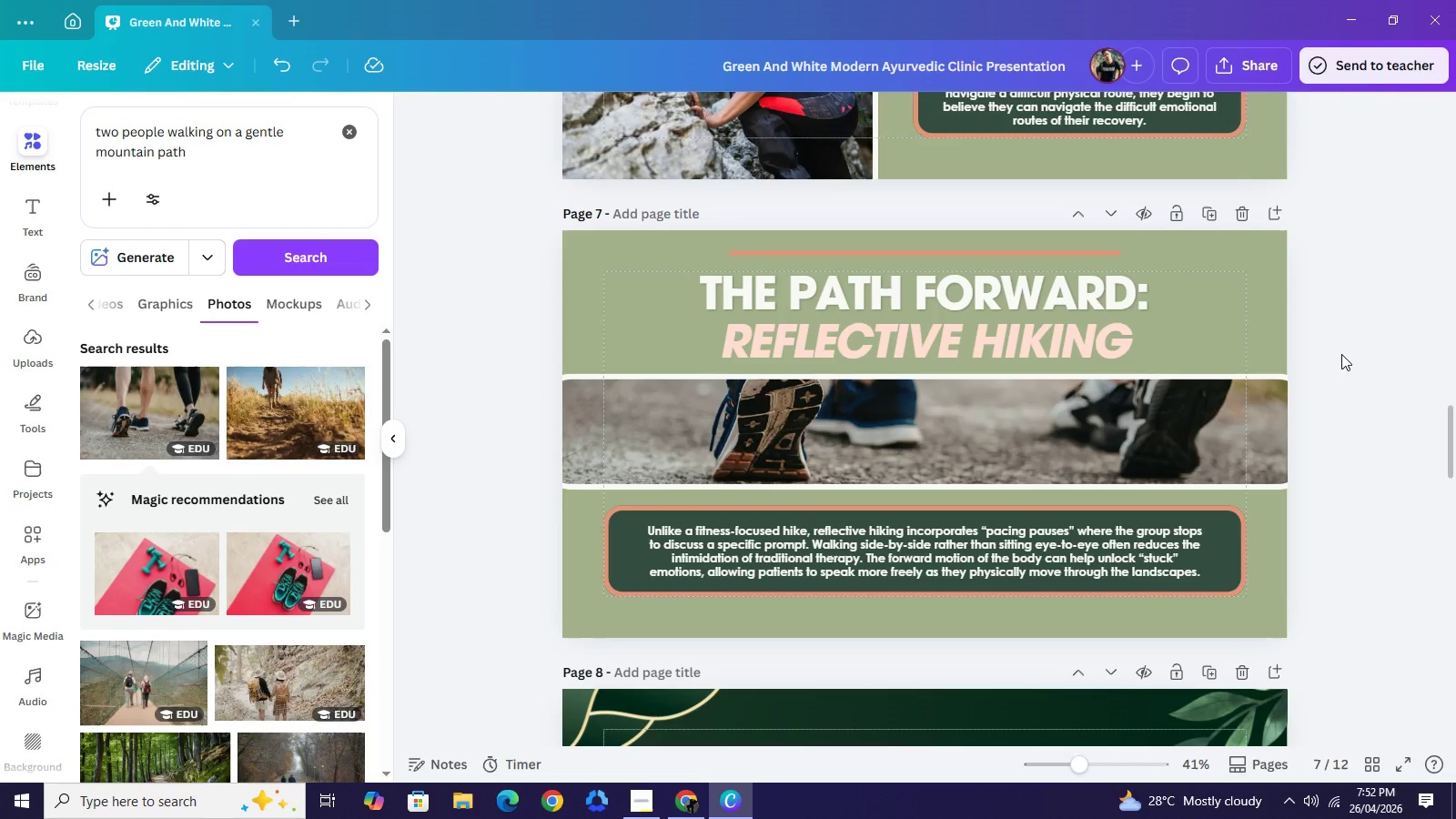 
left_click([1341, 354])
 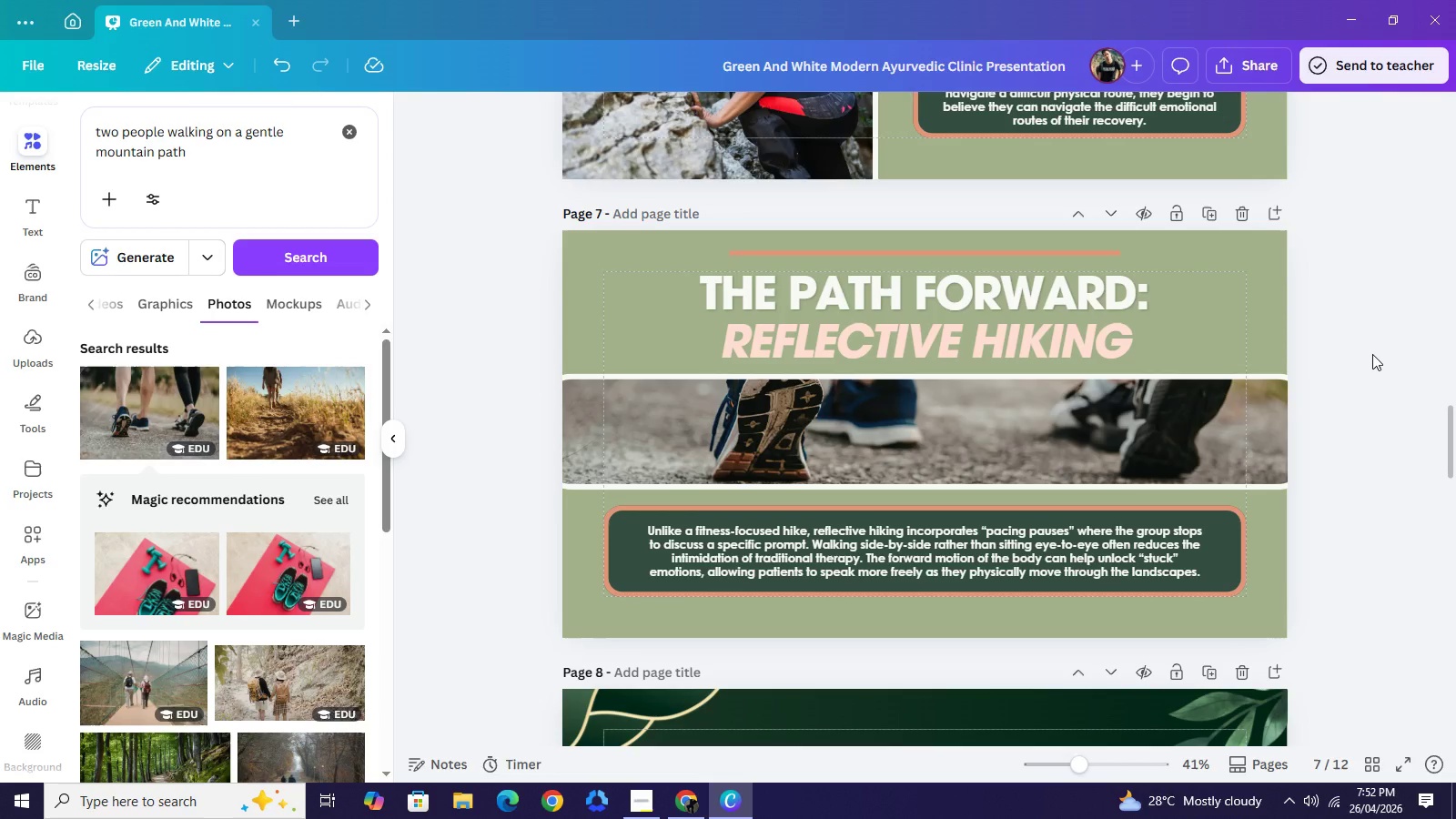 
left_click([1372, 354])
 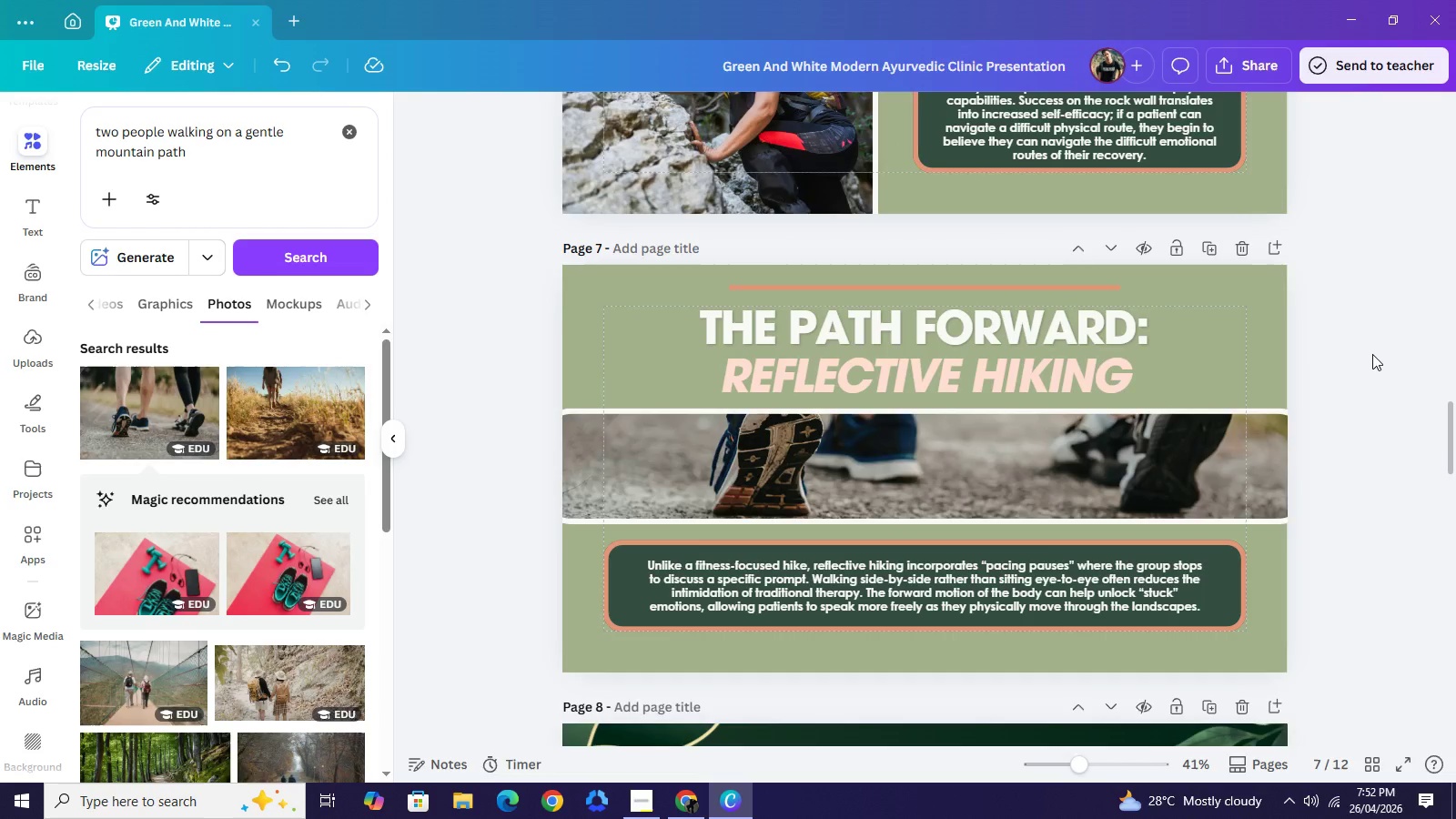 
scroll: coordinate [1372, 354], scroll_direction: up, amount: 4.0
 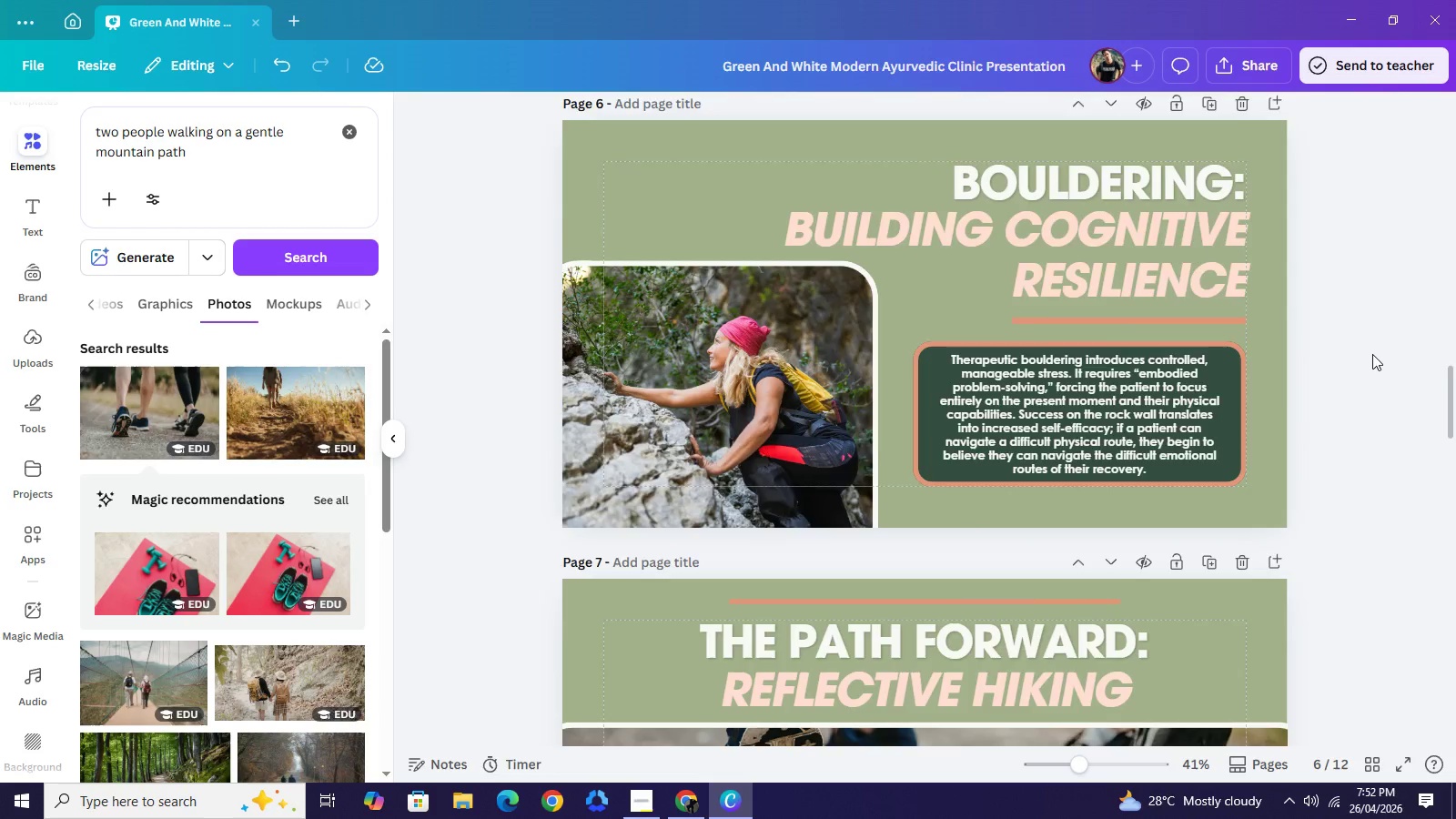 
scroll: coordinate [1371, 353], scroll_direction: down, amount: 8.0
 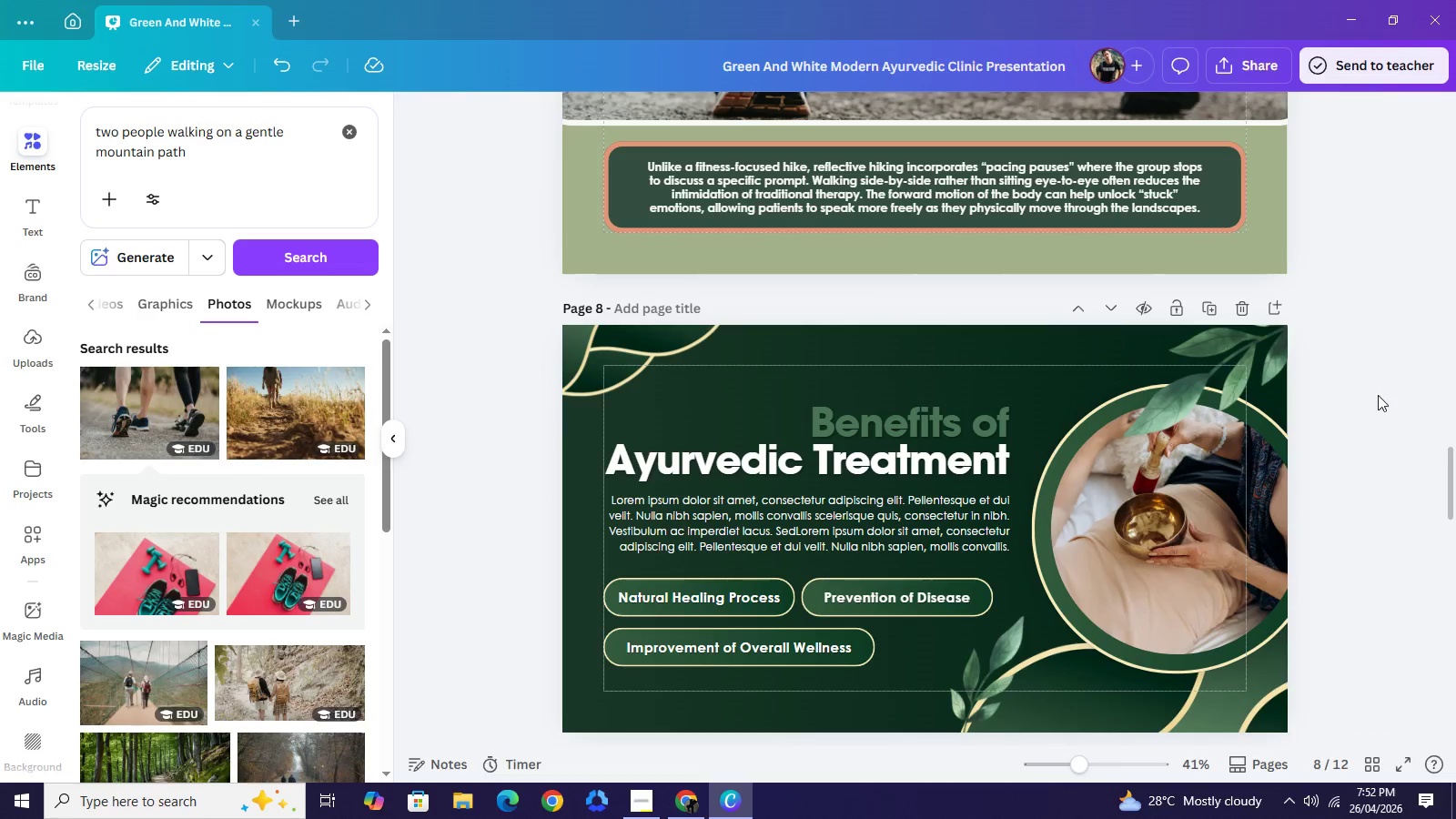 
left_click_drag(start_coordinate=[1381, 354], to_coordinate=[514, 700])
 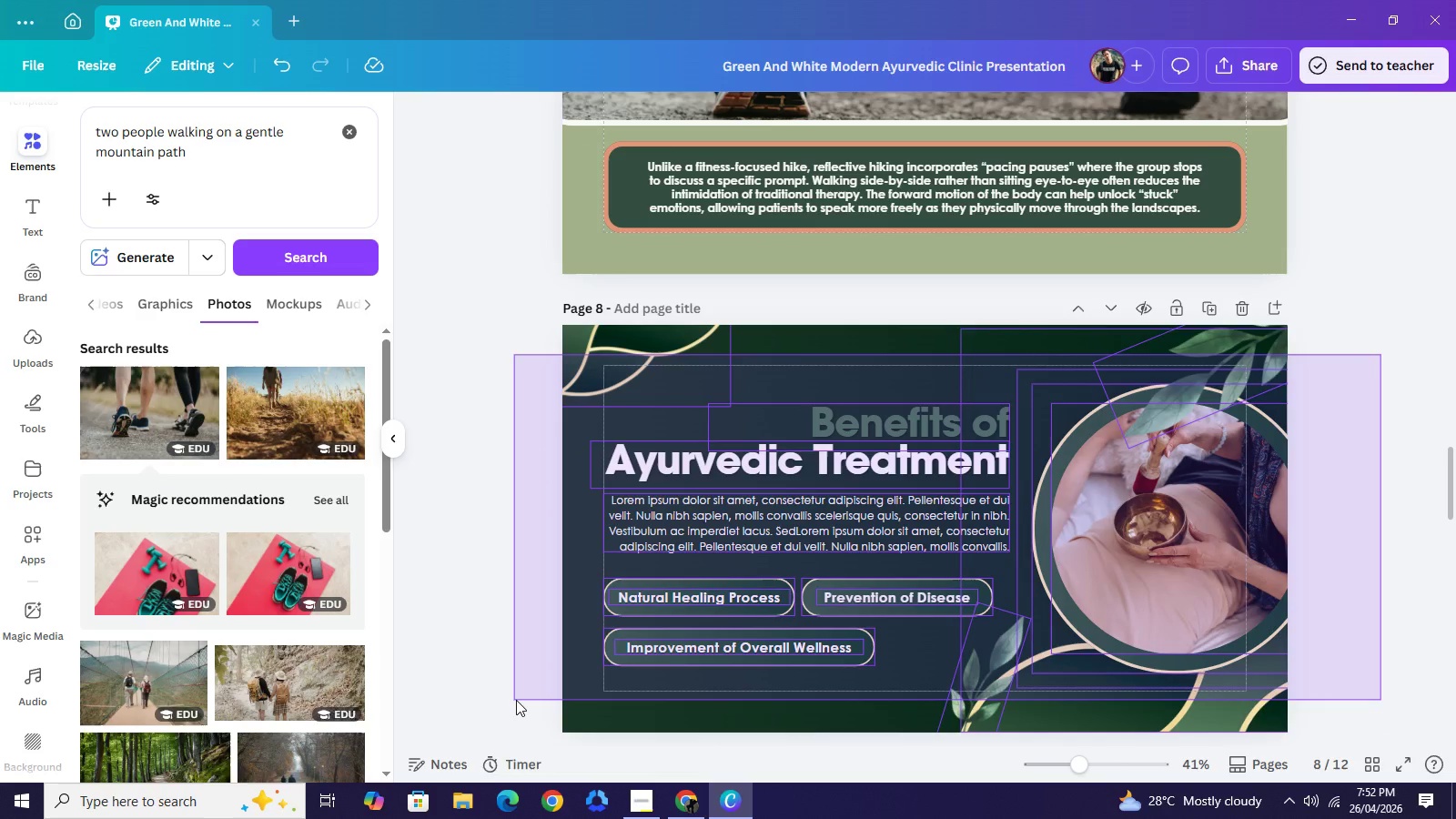 
key(Backspace)
 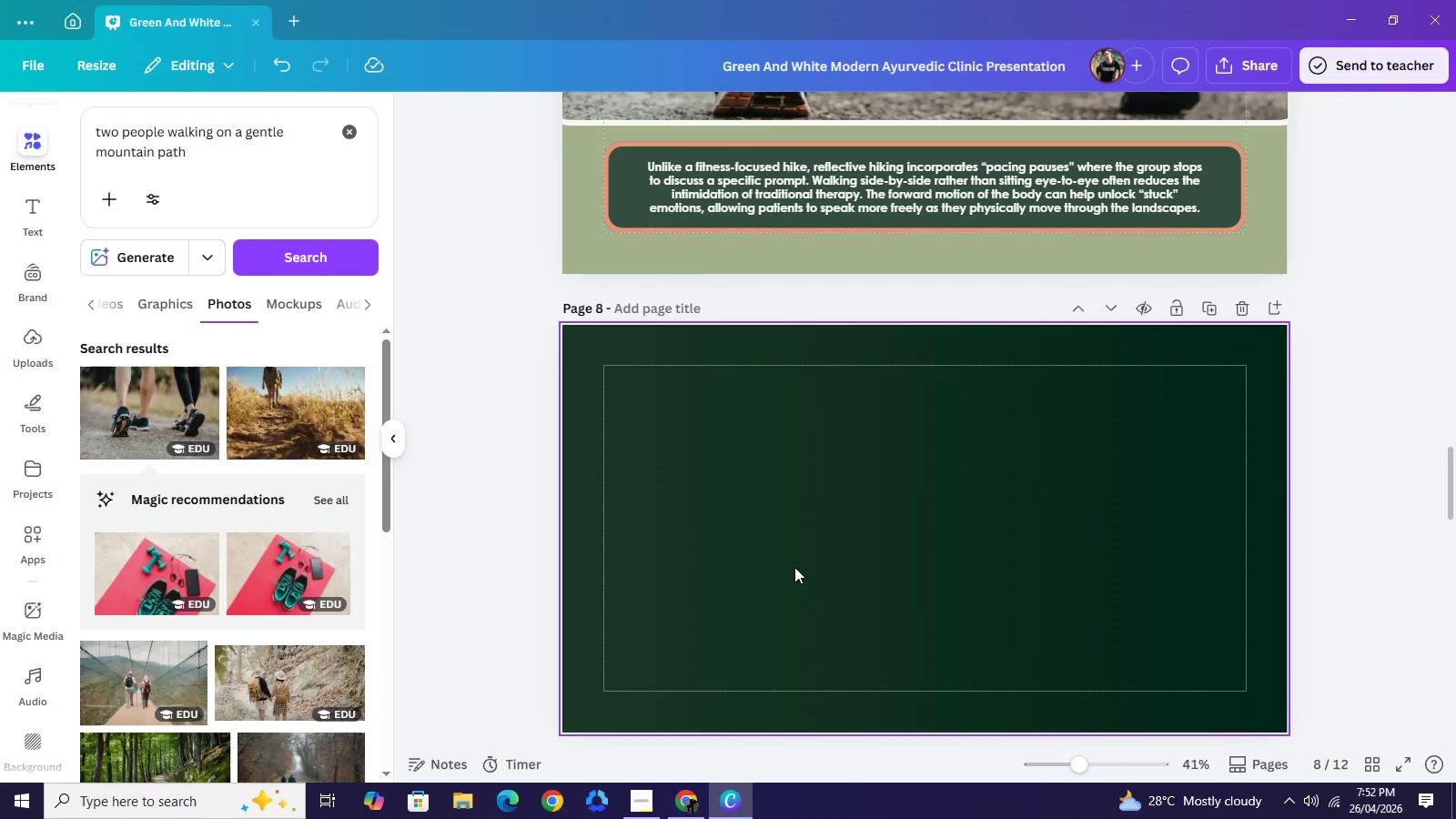 
left_click([794, 567])
 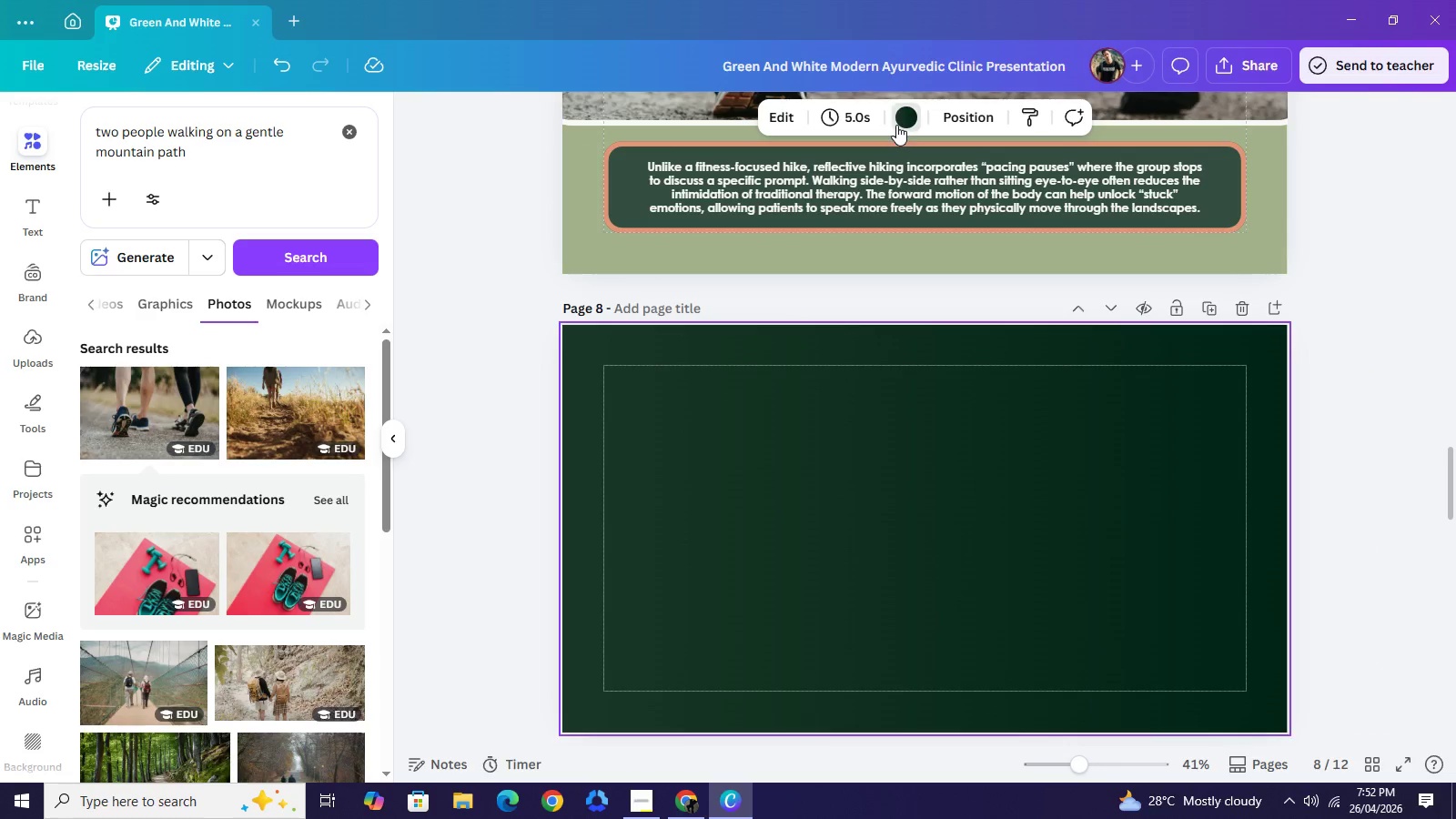 
left_click([896, 125])
 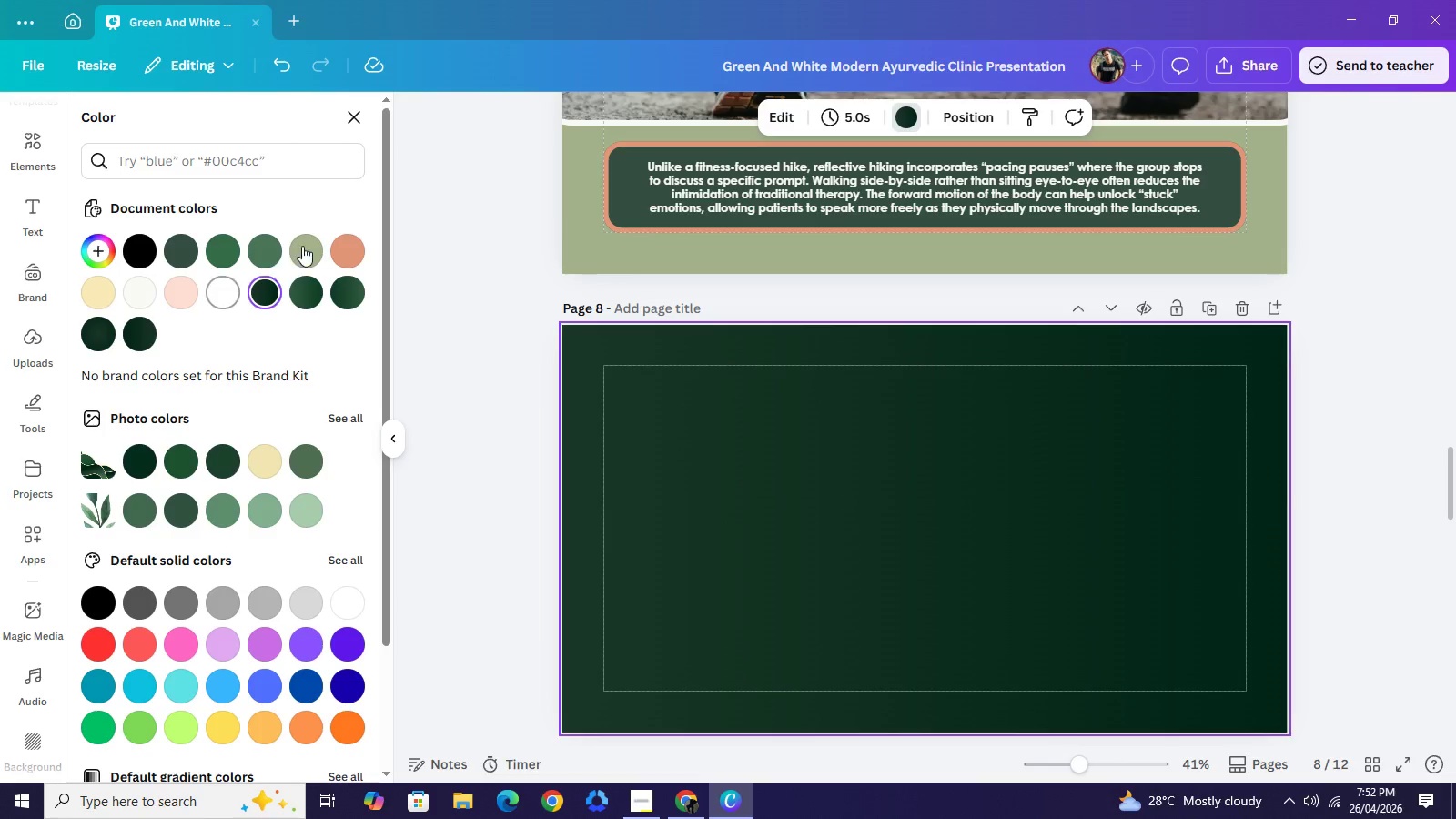 
left_click([303, 246])
 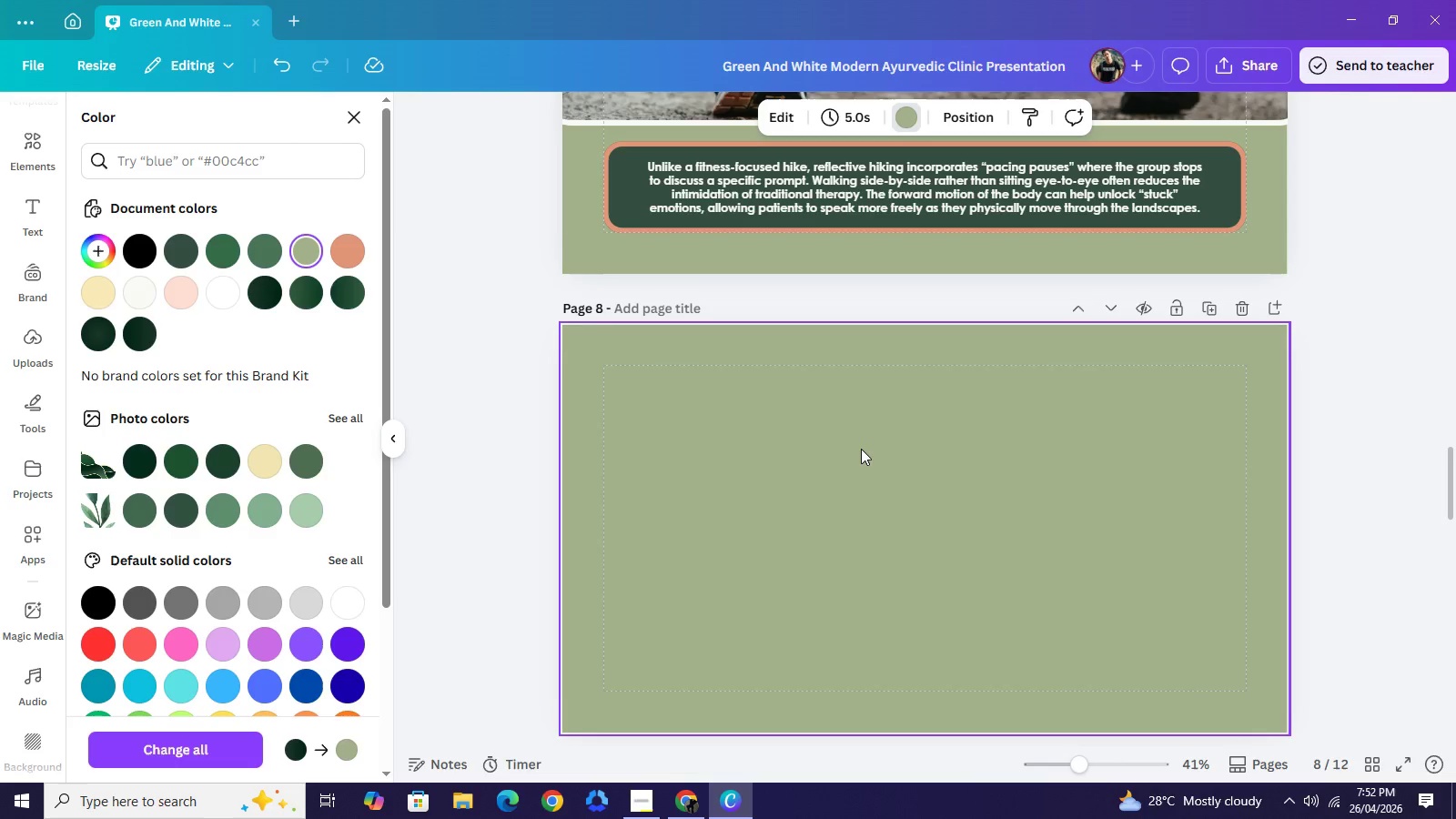 
key(Backspace)
 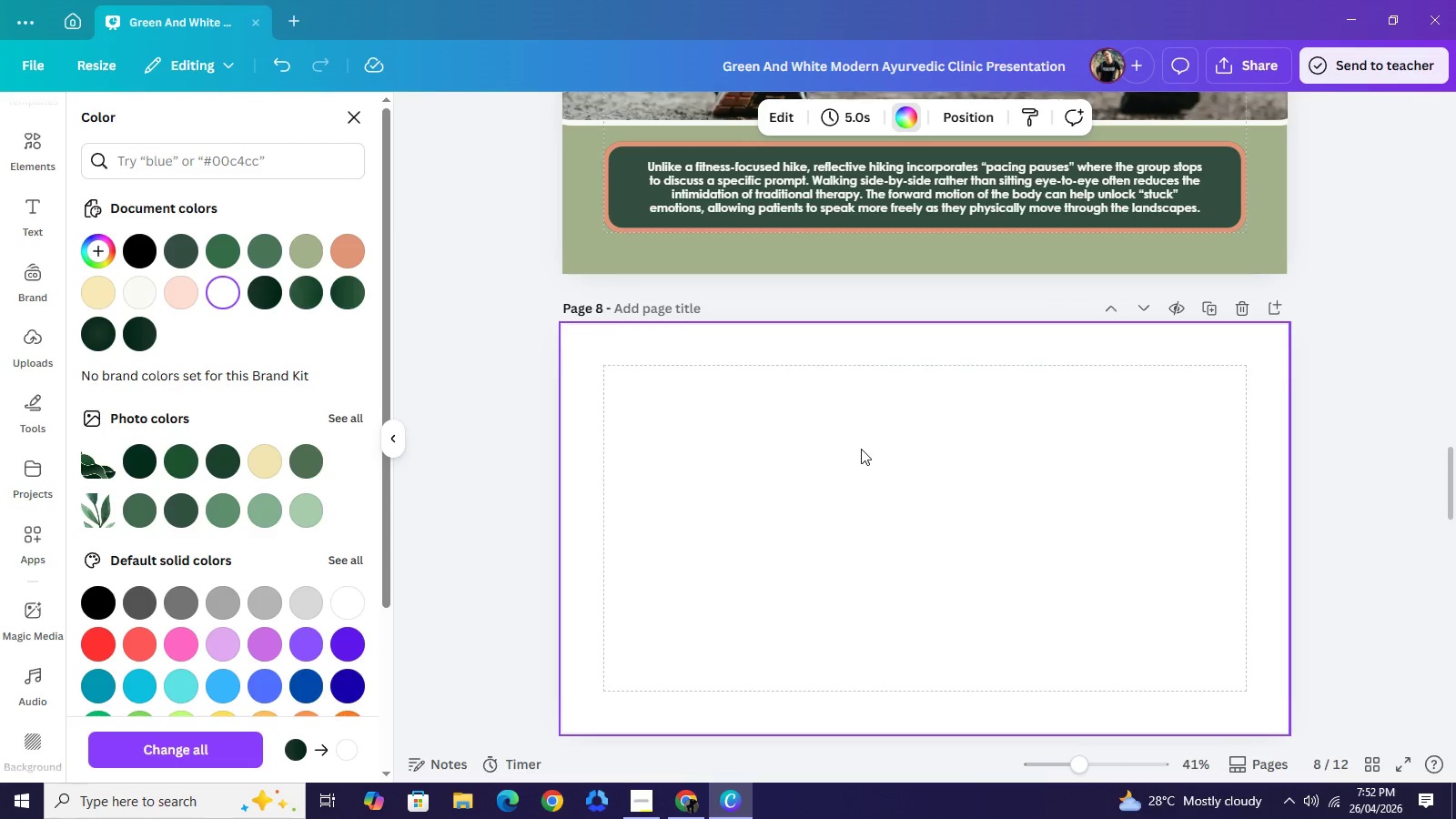 
key(Backspace)
 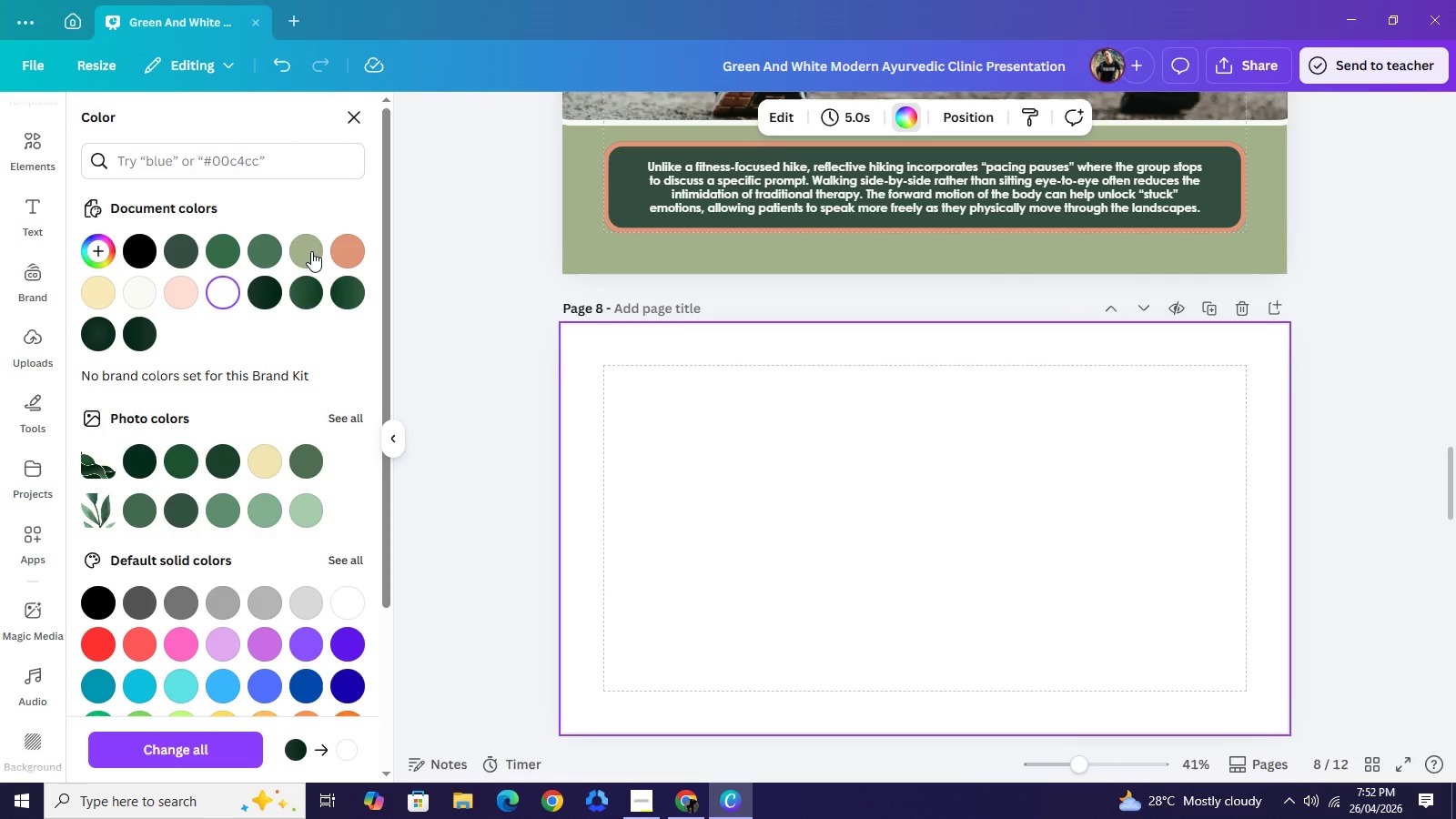 
mouse_move([329, 272])
 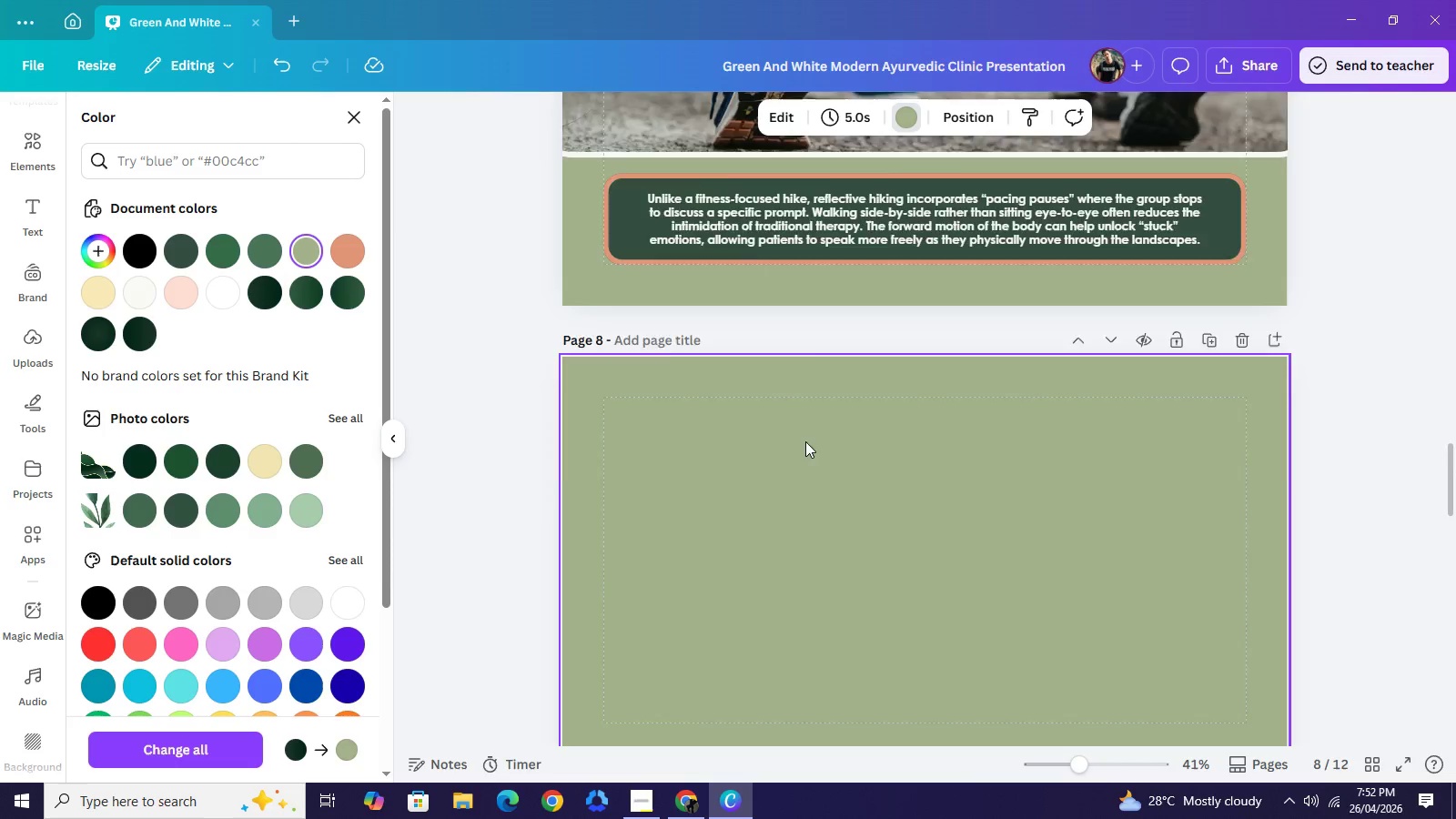 
scroll: coordinate [808, 476], scroll_direction: up, amount: 27.0
 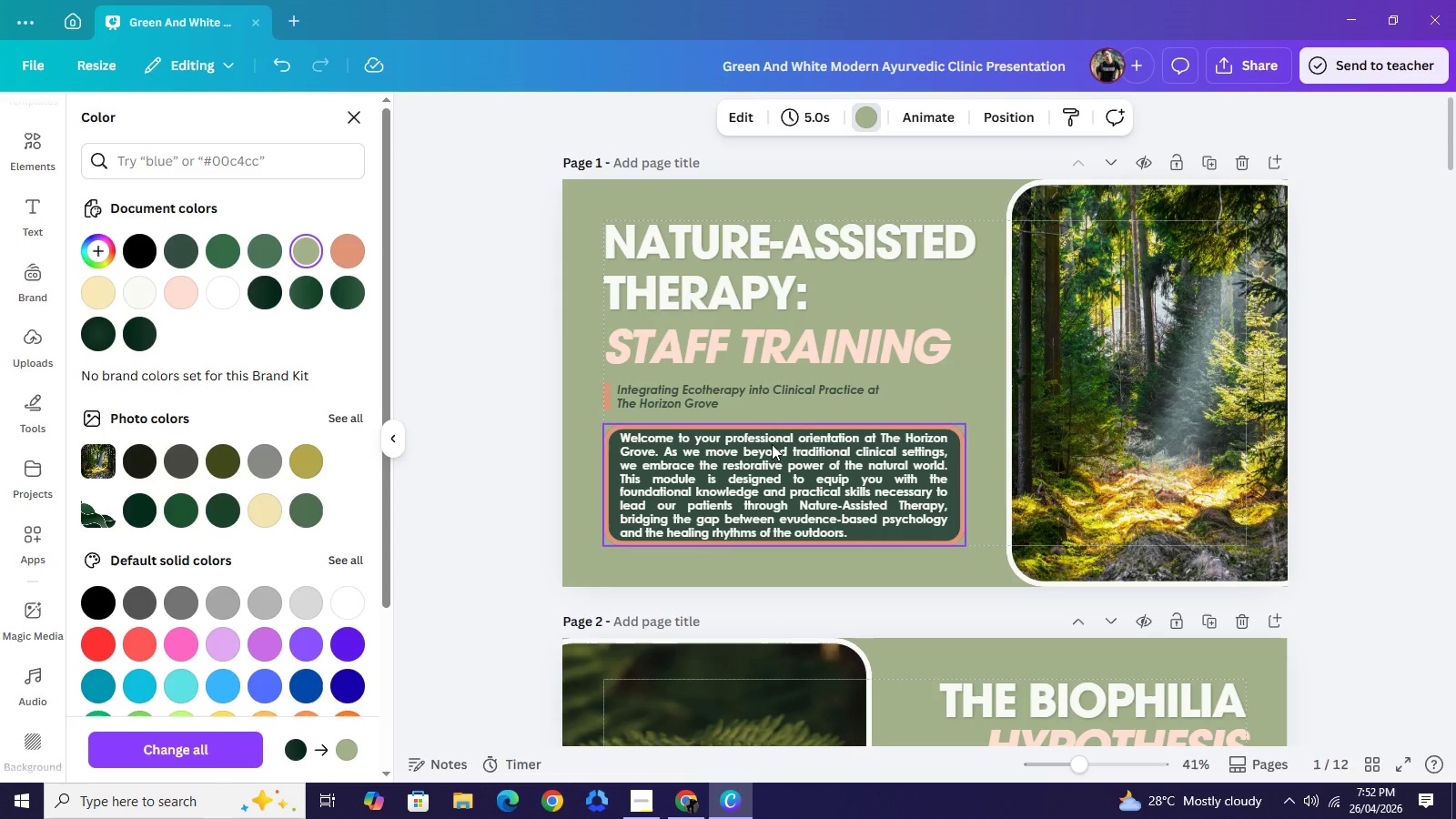 
scroll: coordinate [780, 470], scroll_direction: down, amount: 14.0
 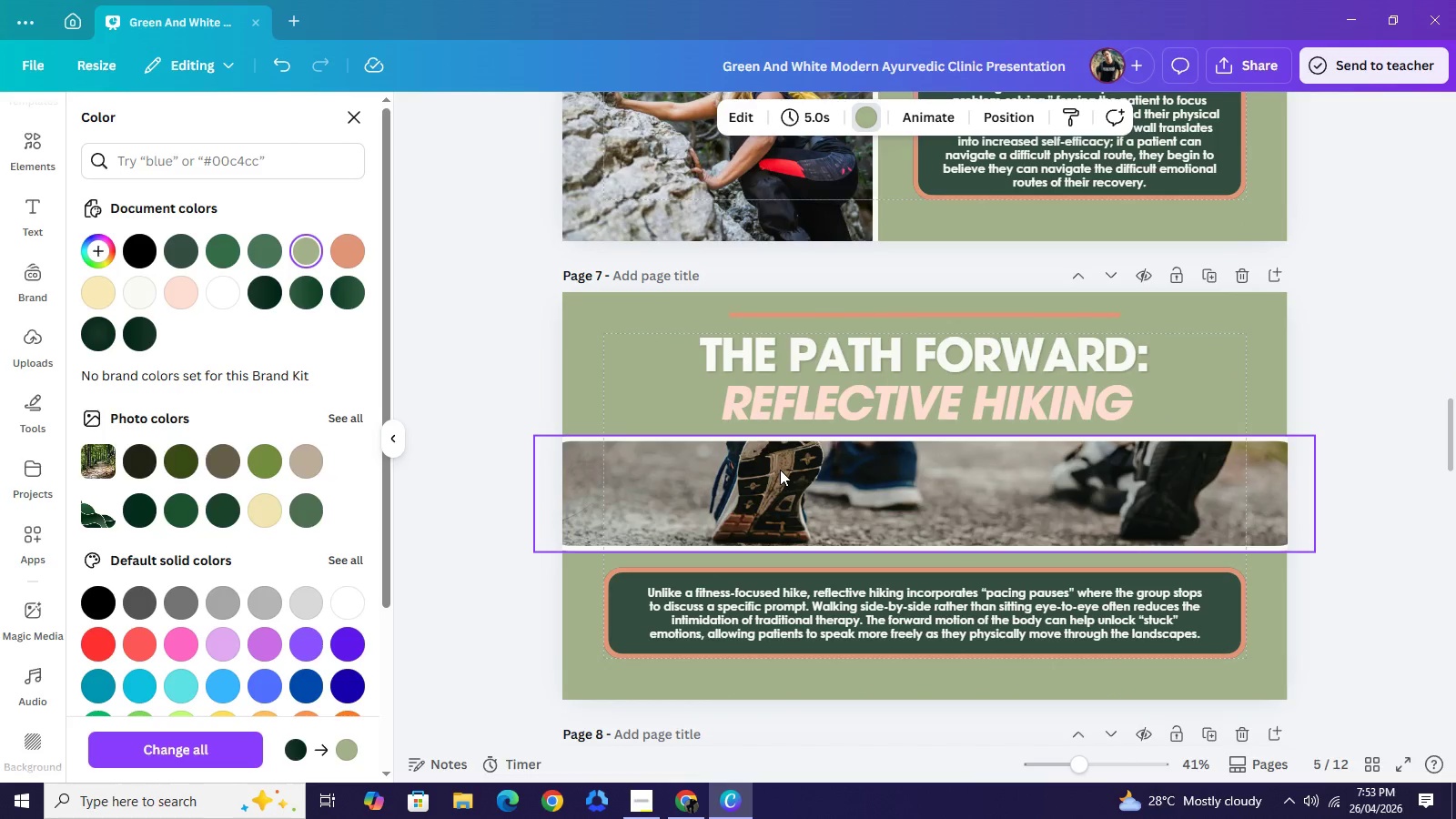 
scroll: coordinate [780, 470], scroll_direction: up, amount: 9.0
 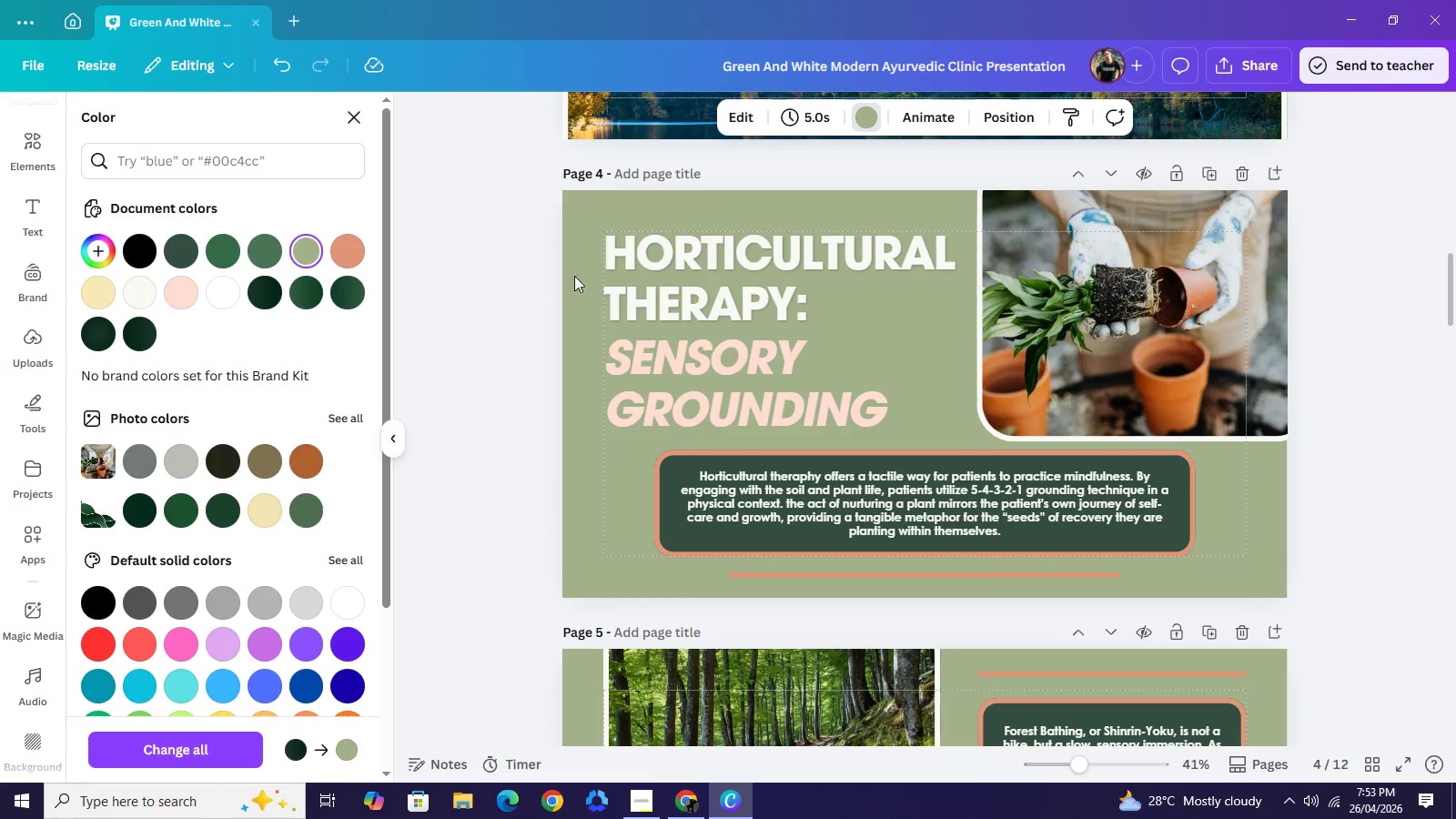 
left_click_drag(start_coordinate=[538, 266], to_coordinate=[758, 384])
 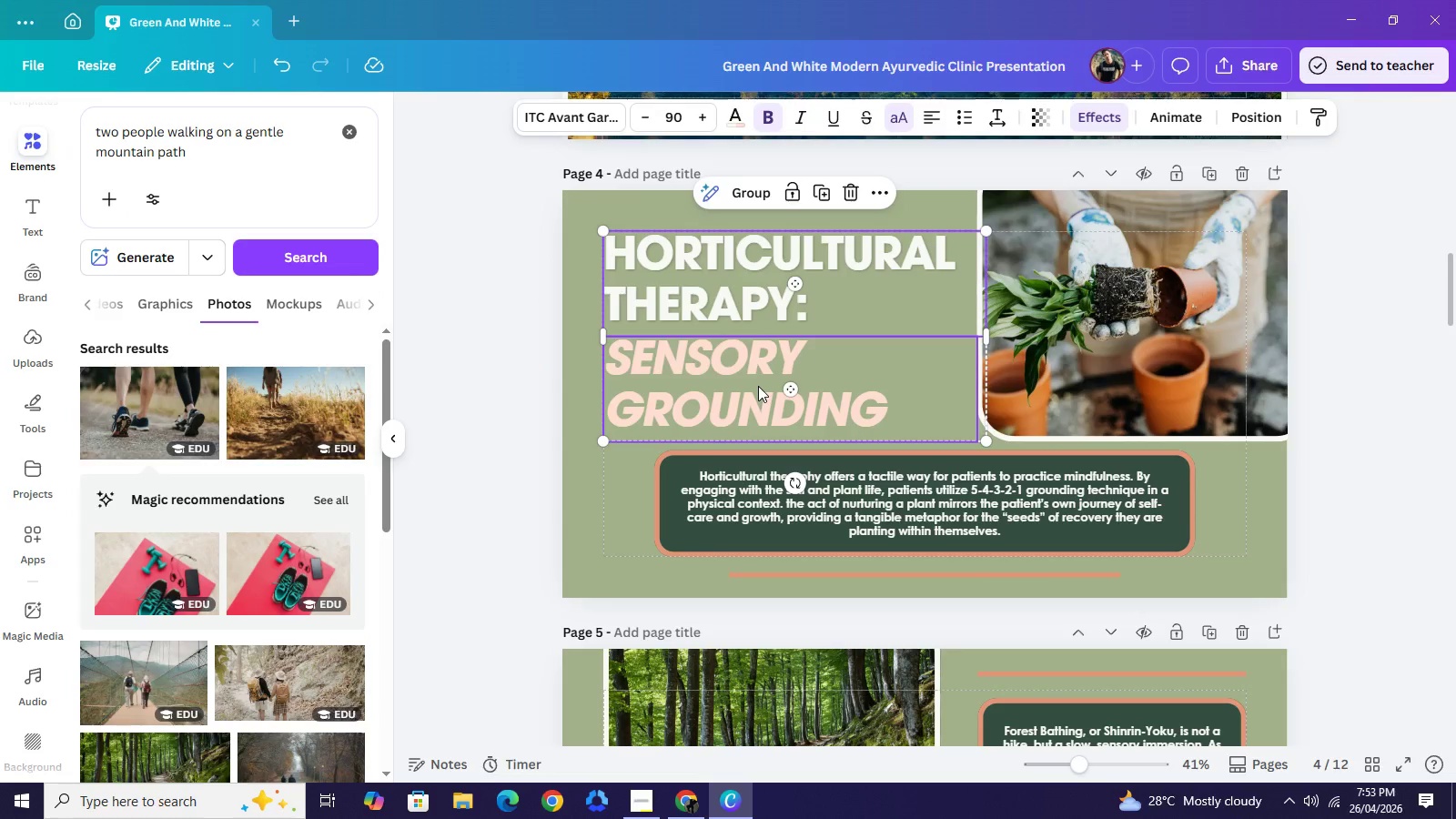 
key(Control+C)
 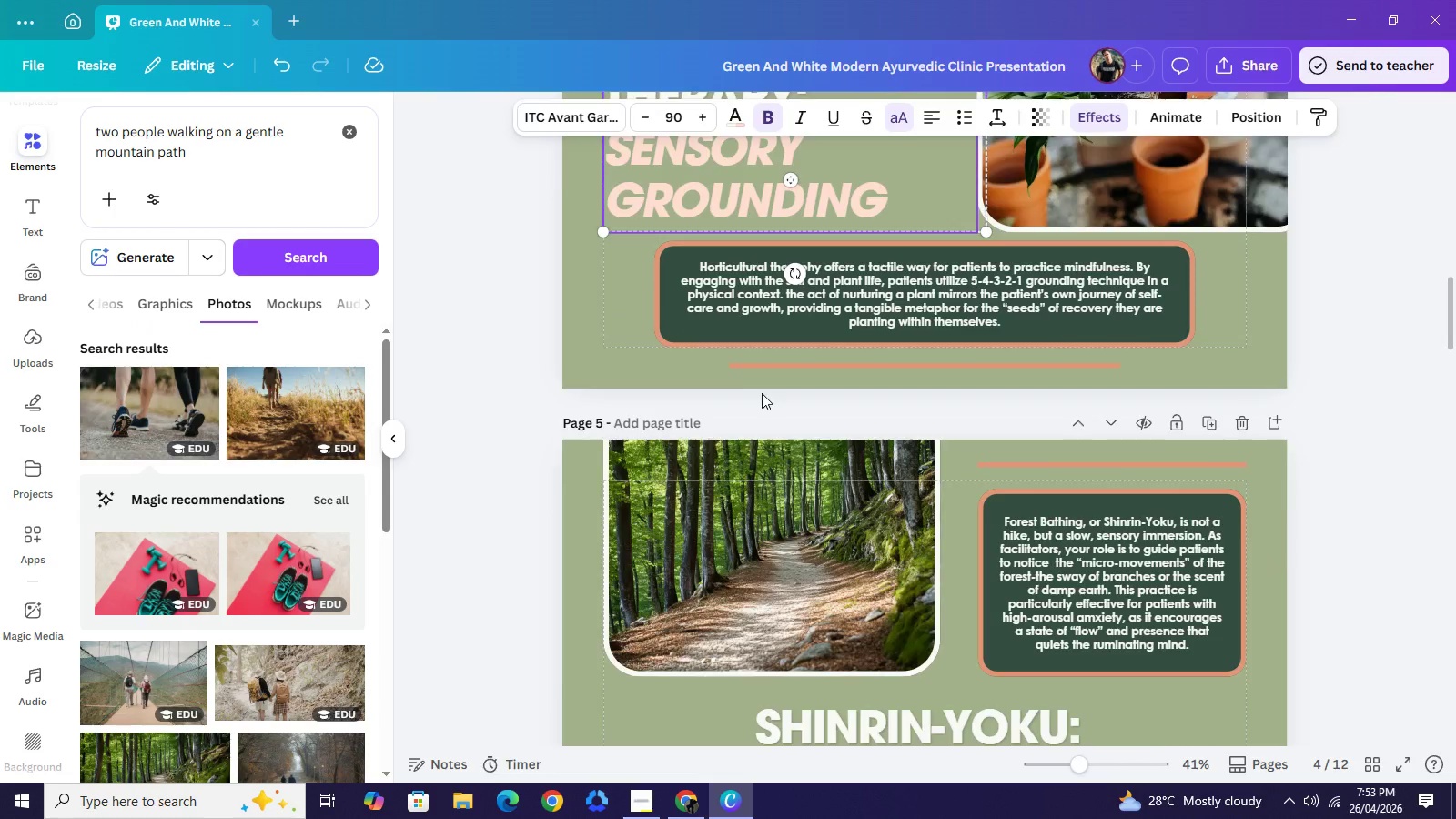 
scroll: coordinate [776, 410], scroll_direction: down, amount: 17.0
 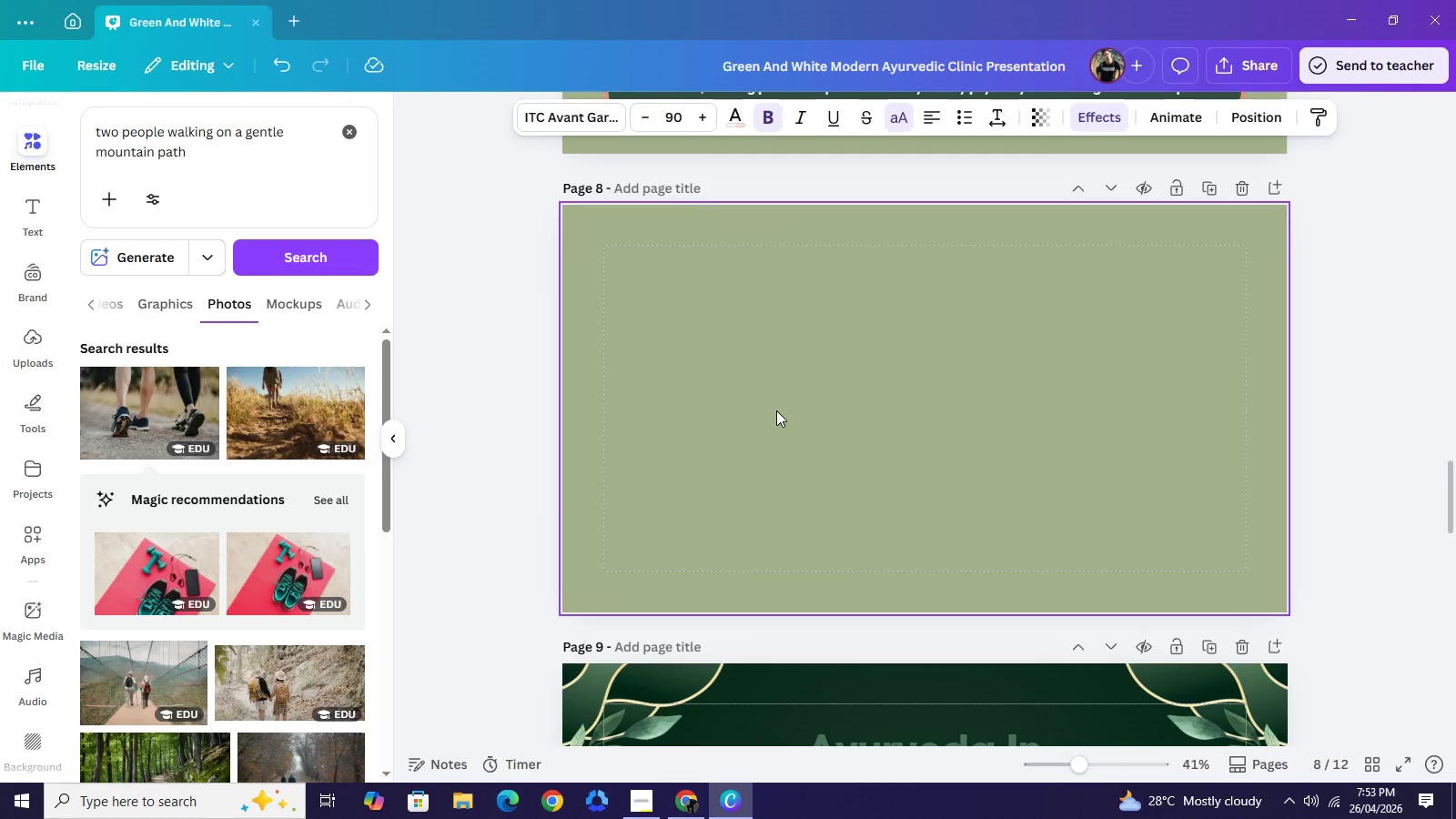 
key(Control+V)
 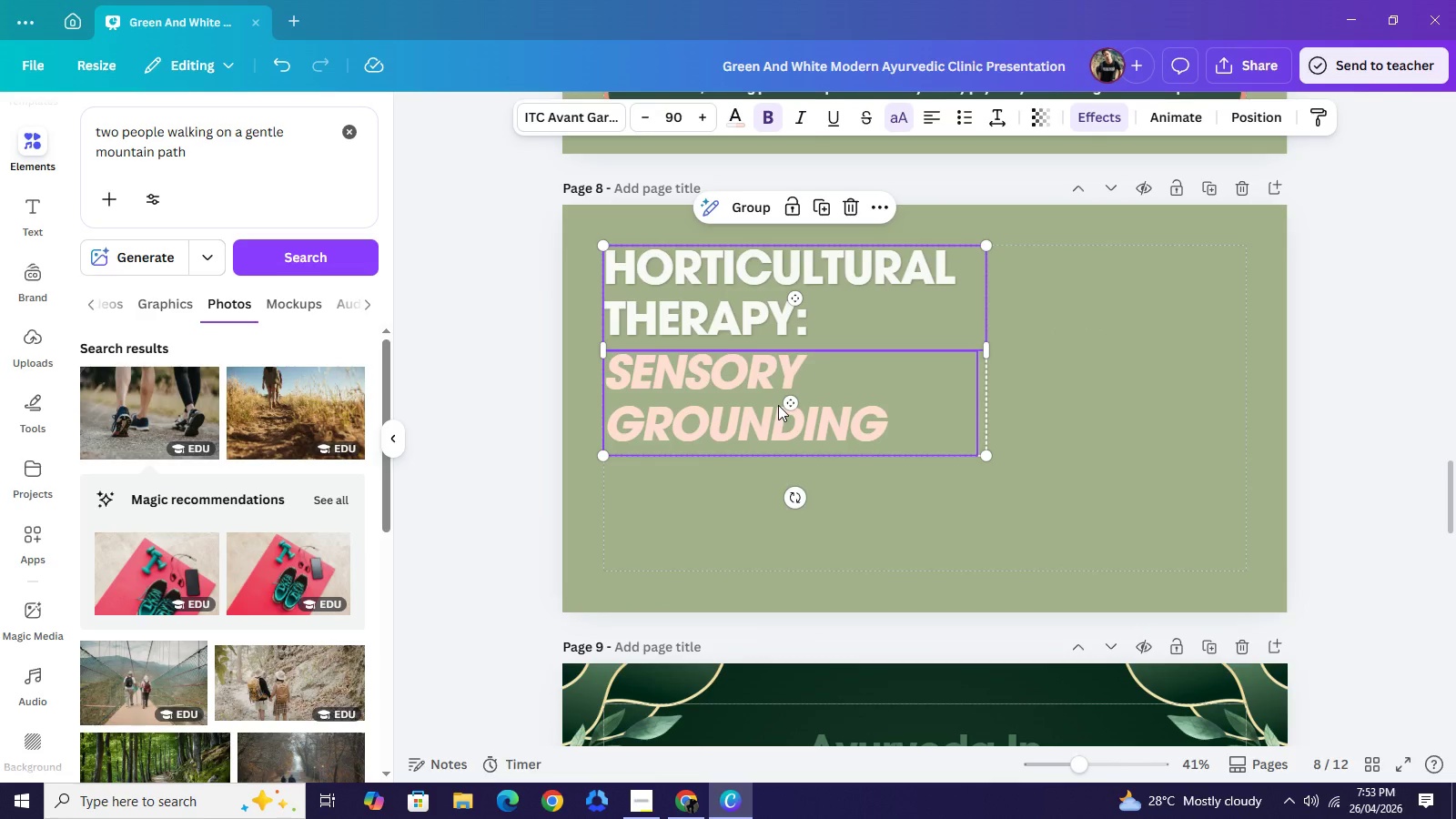 
wait(10.14)
 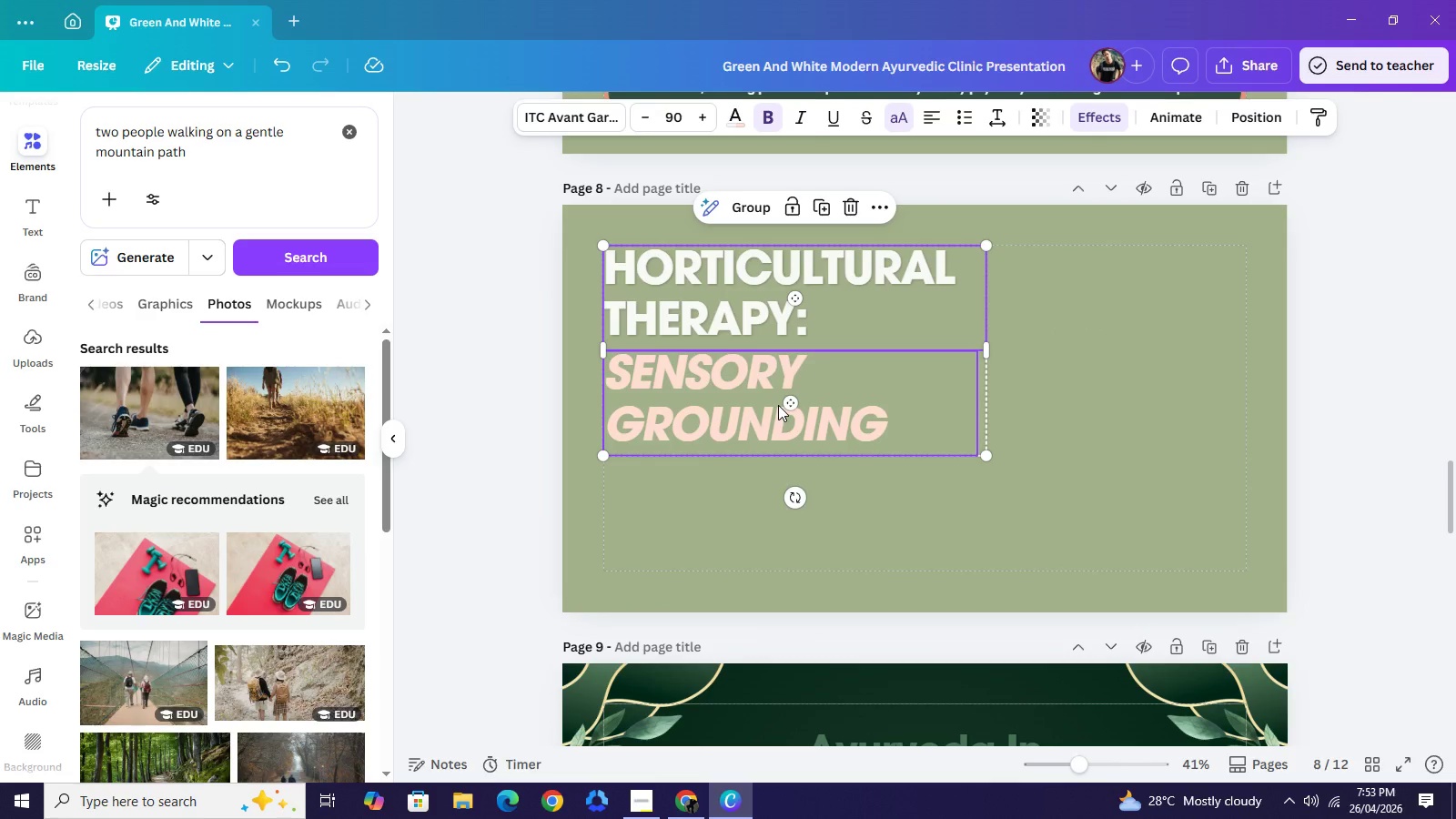 
scroll: coordinate [1183, 399], scroll_direction: up, amount: 6.0
 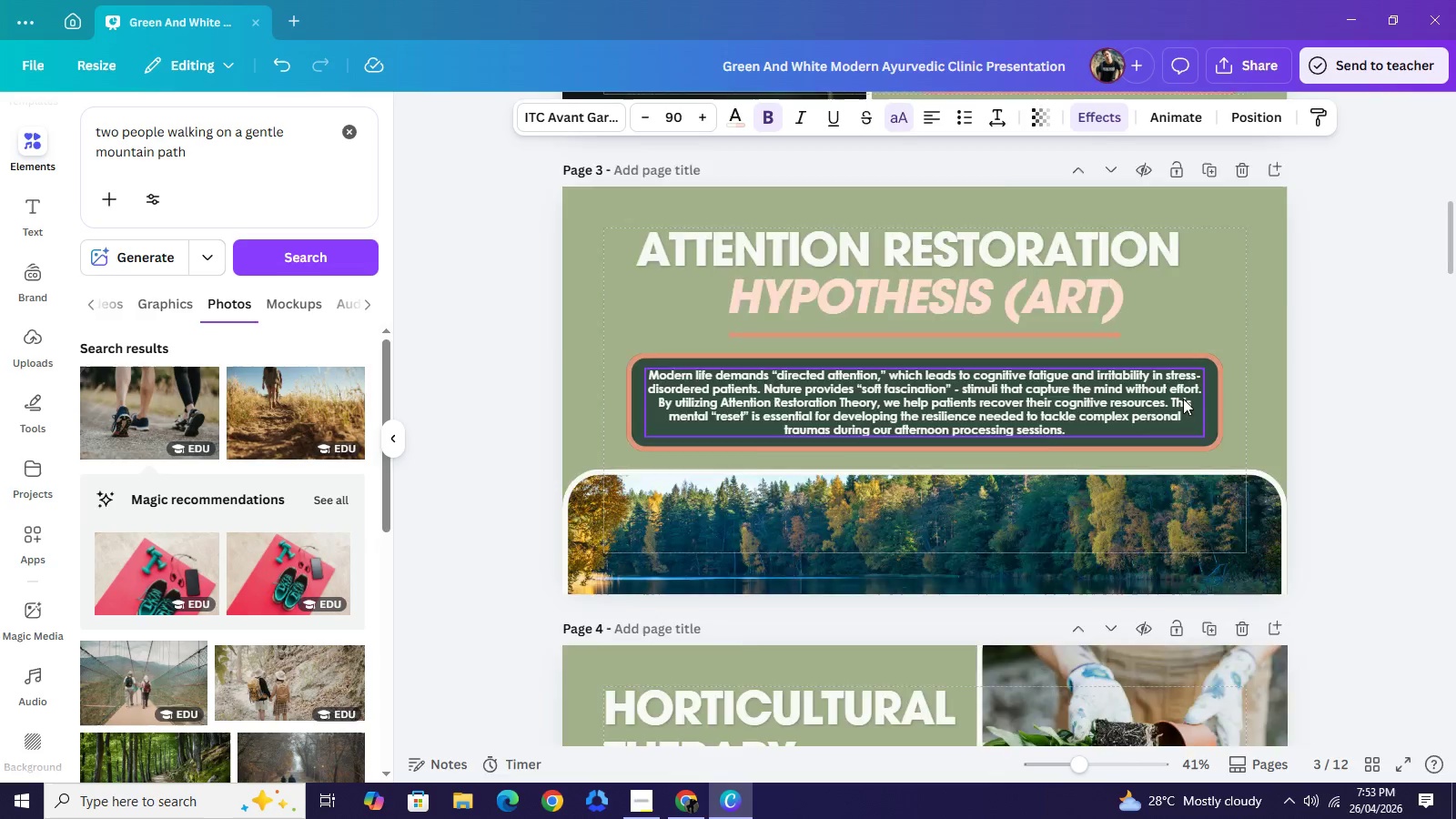 
scroll: coordinate [1183, 408], scroll_direction: down, amount: 6.0
 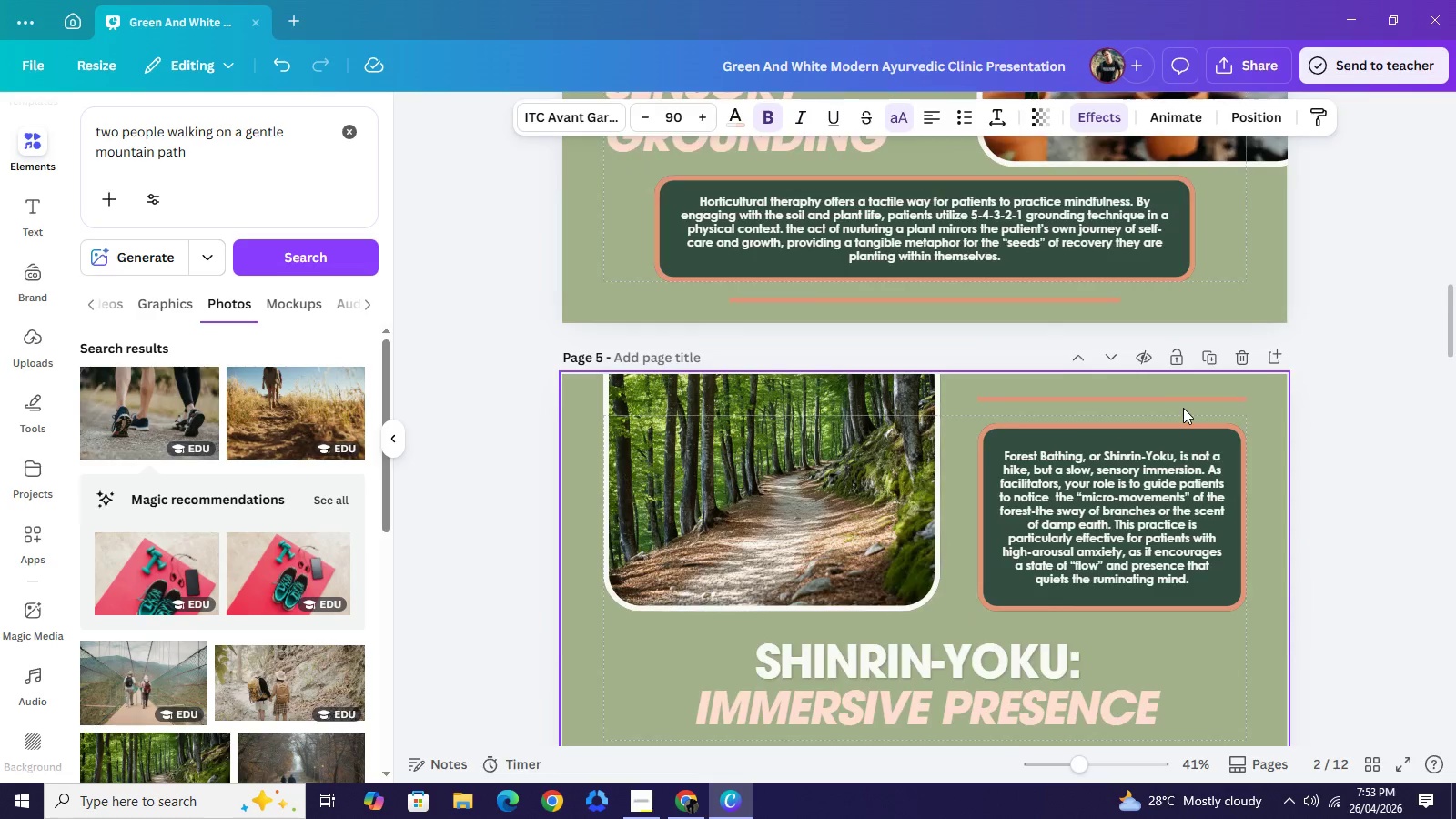 
scroll: coordinate [1183, 408], scroll_direction: up, amount: 9.0
 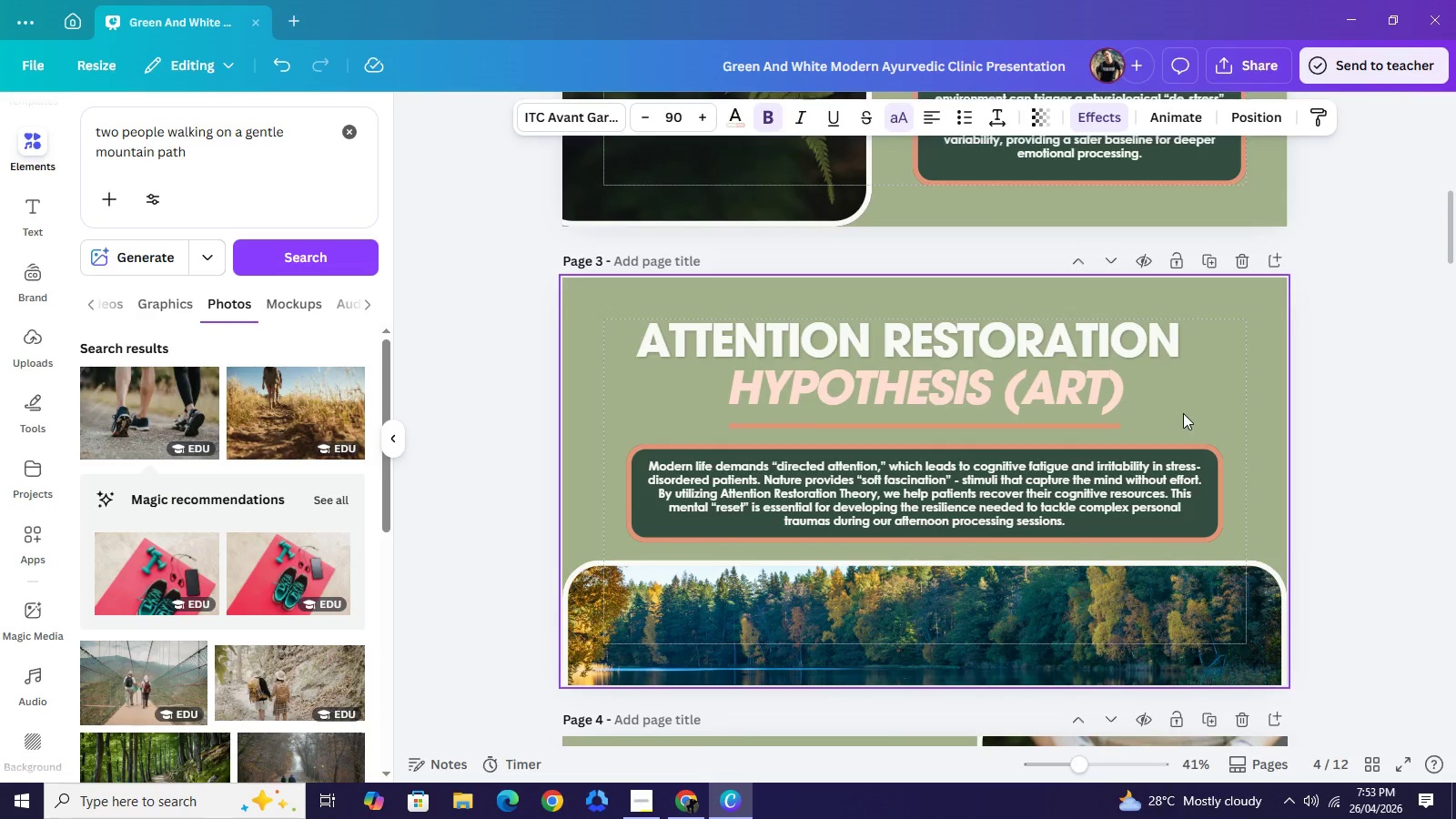 
scroll: coordinate [1181, 419], scroll_direction: down, amount: 26.0
 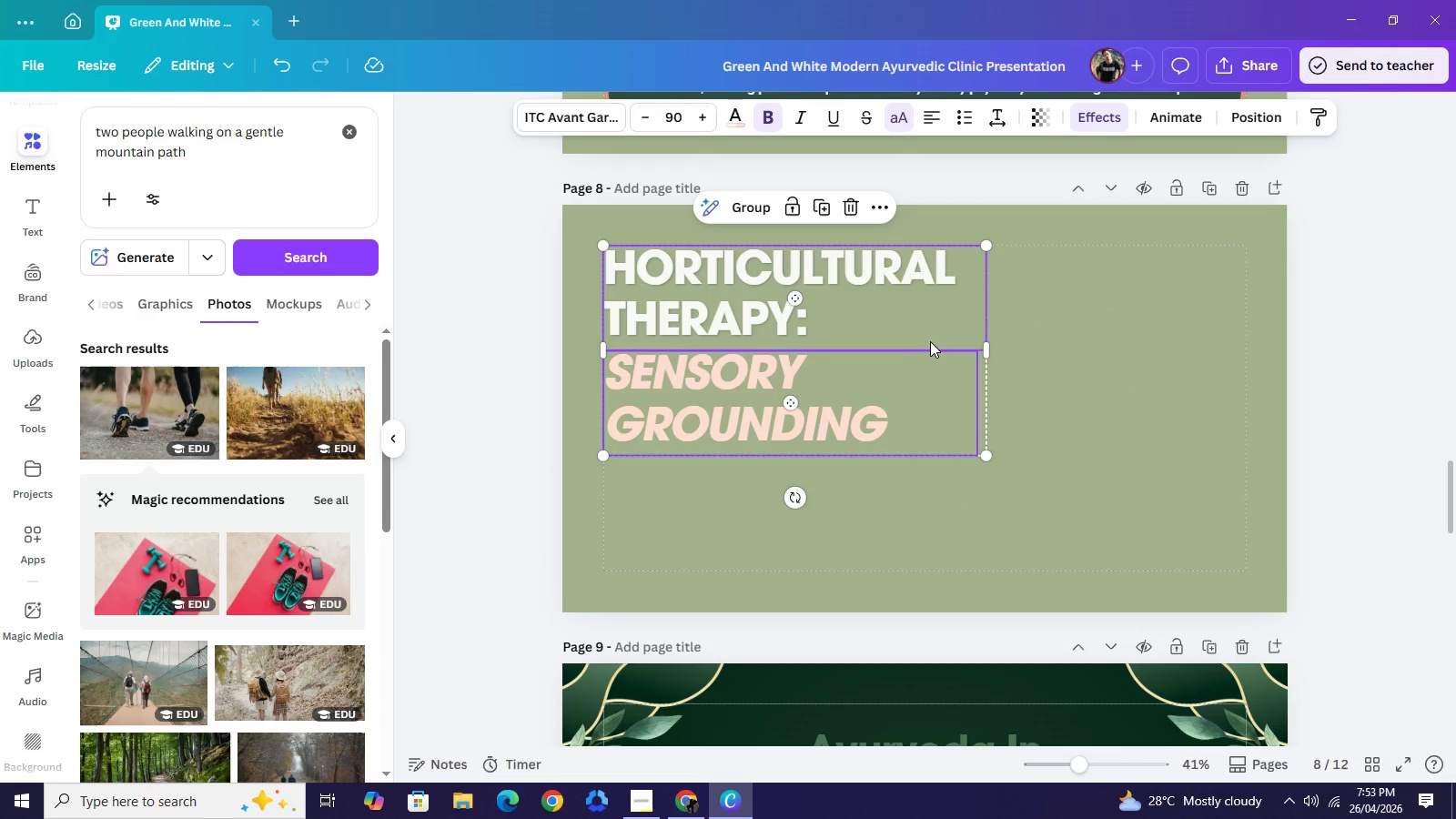 
left_click_drag(start_coordinate=[929, 341], to_coordinate=[1189, 460])
 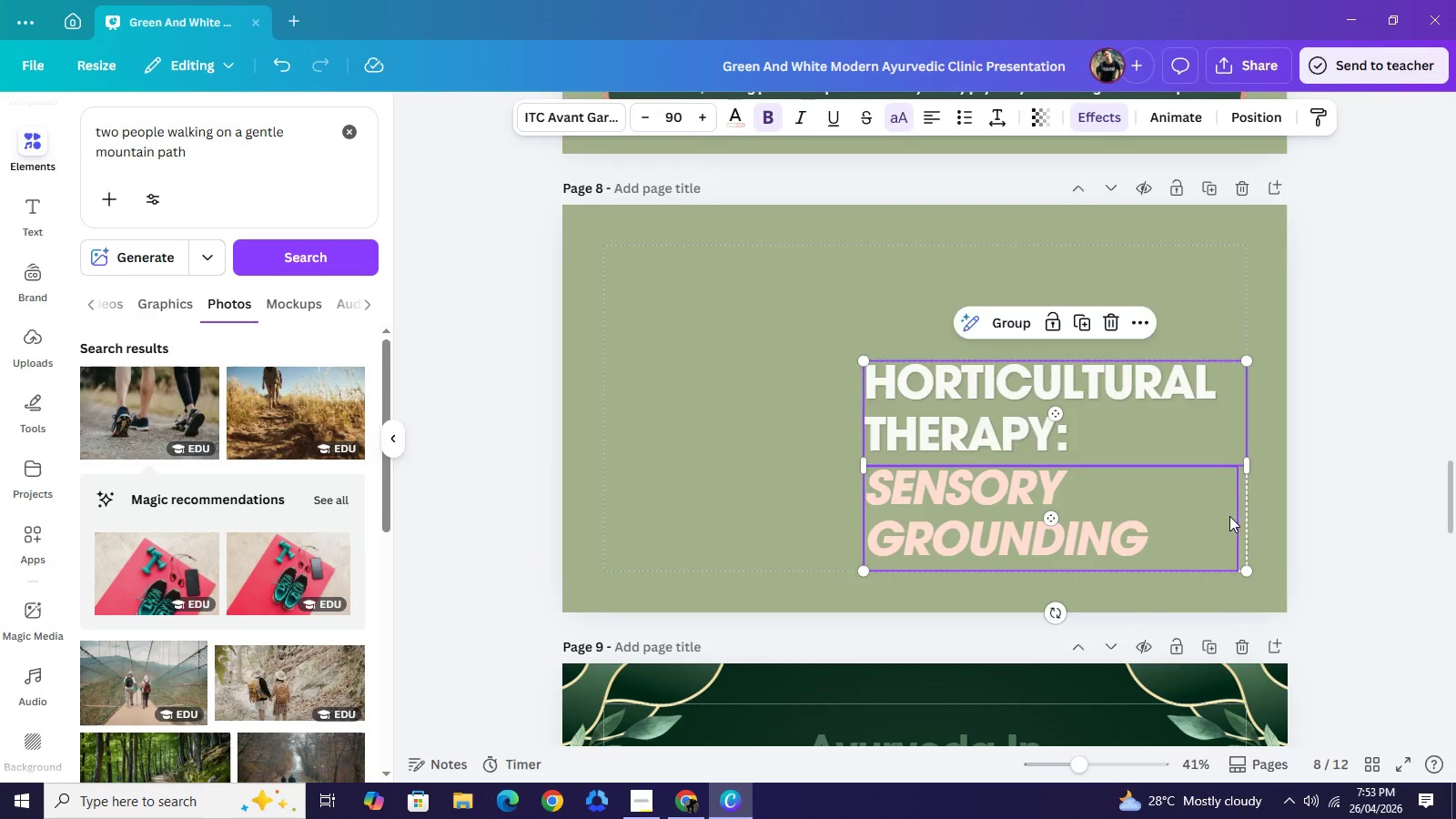 
left_click([1229, 516])
 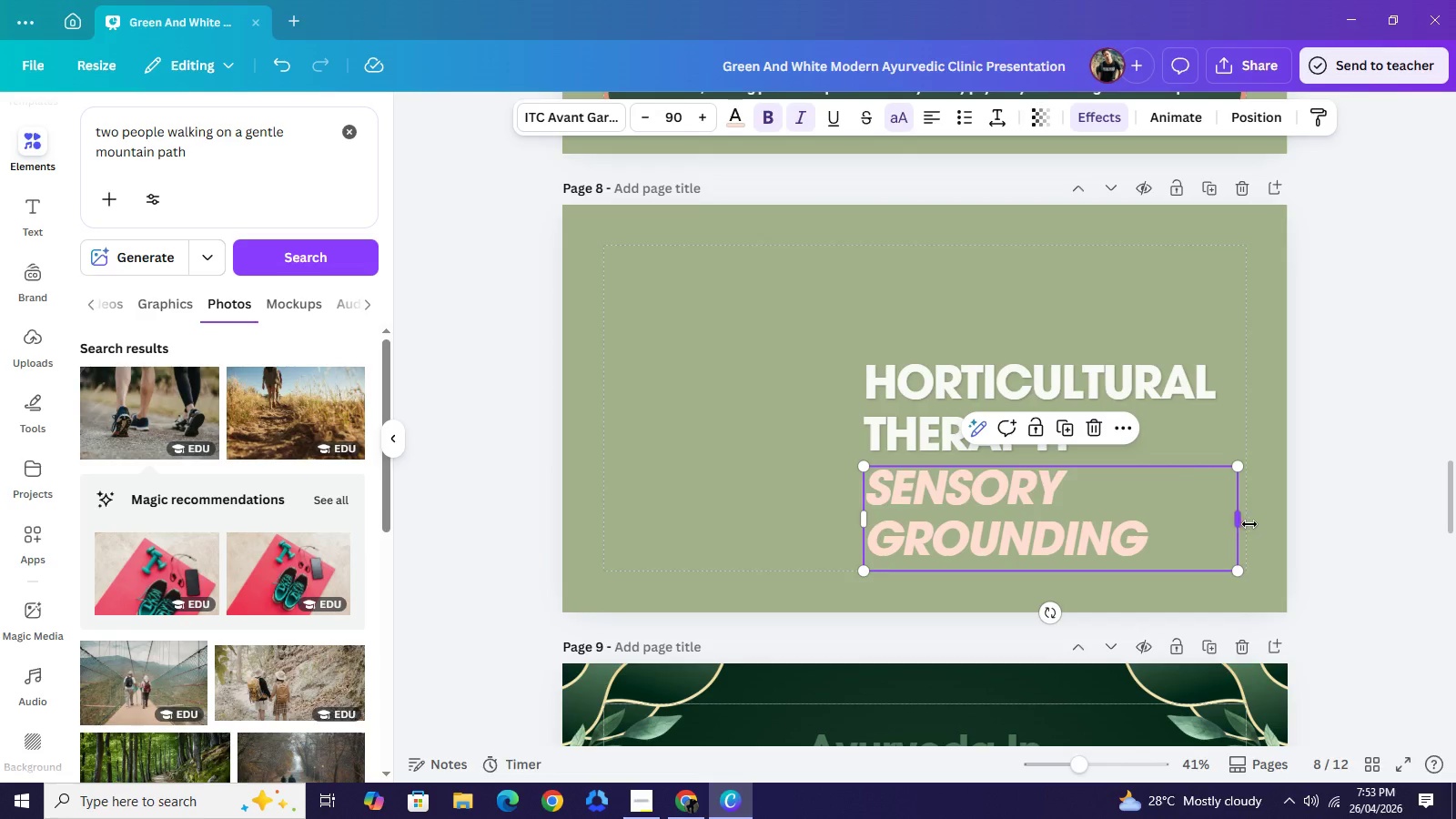 
left_click_drag(start_coordinate=[1244, 524], to_coordinate=[1254, 524])
 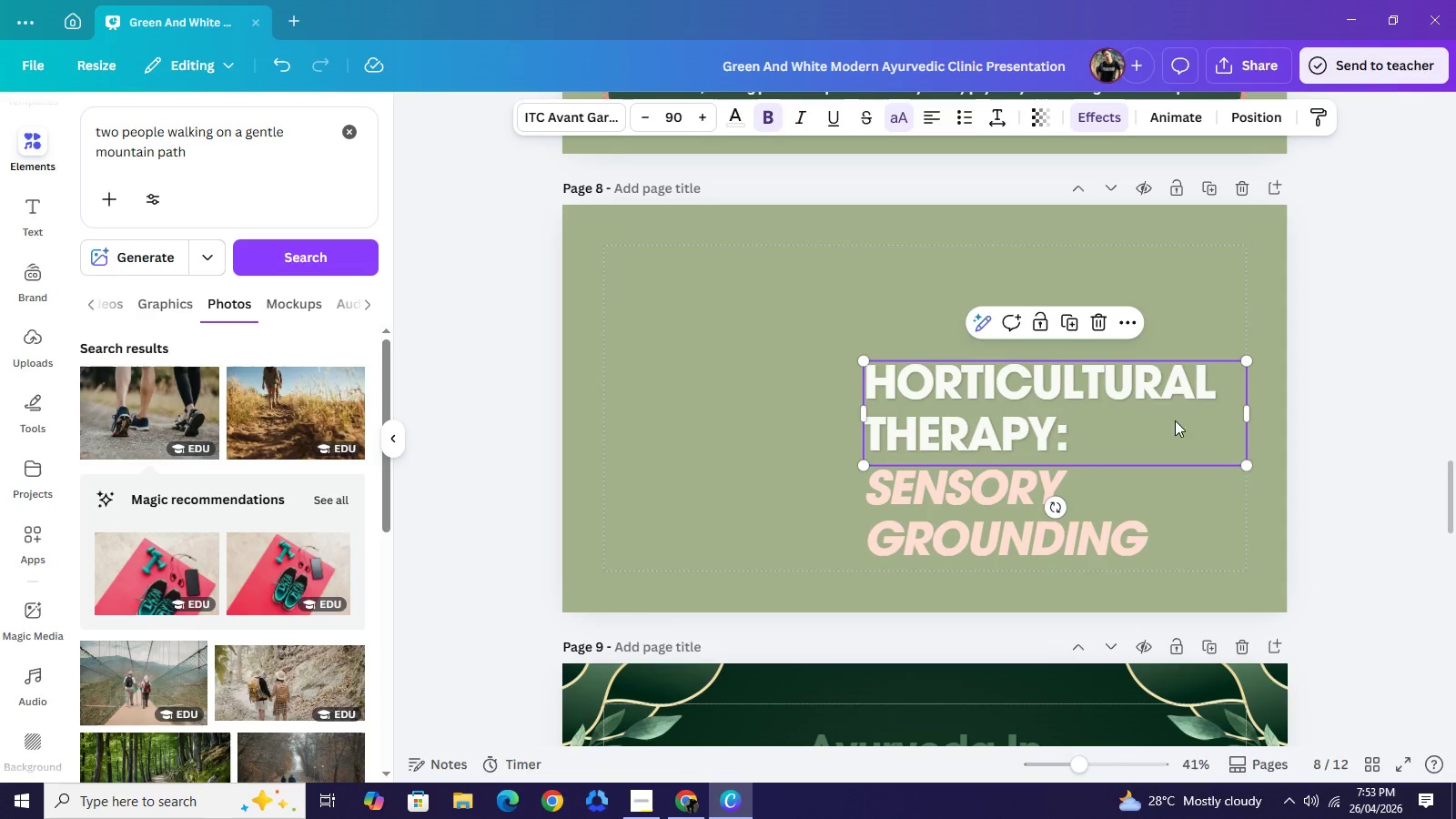 
left_click([1176, 420])
 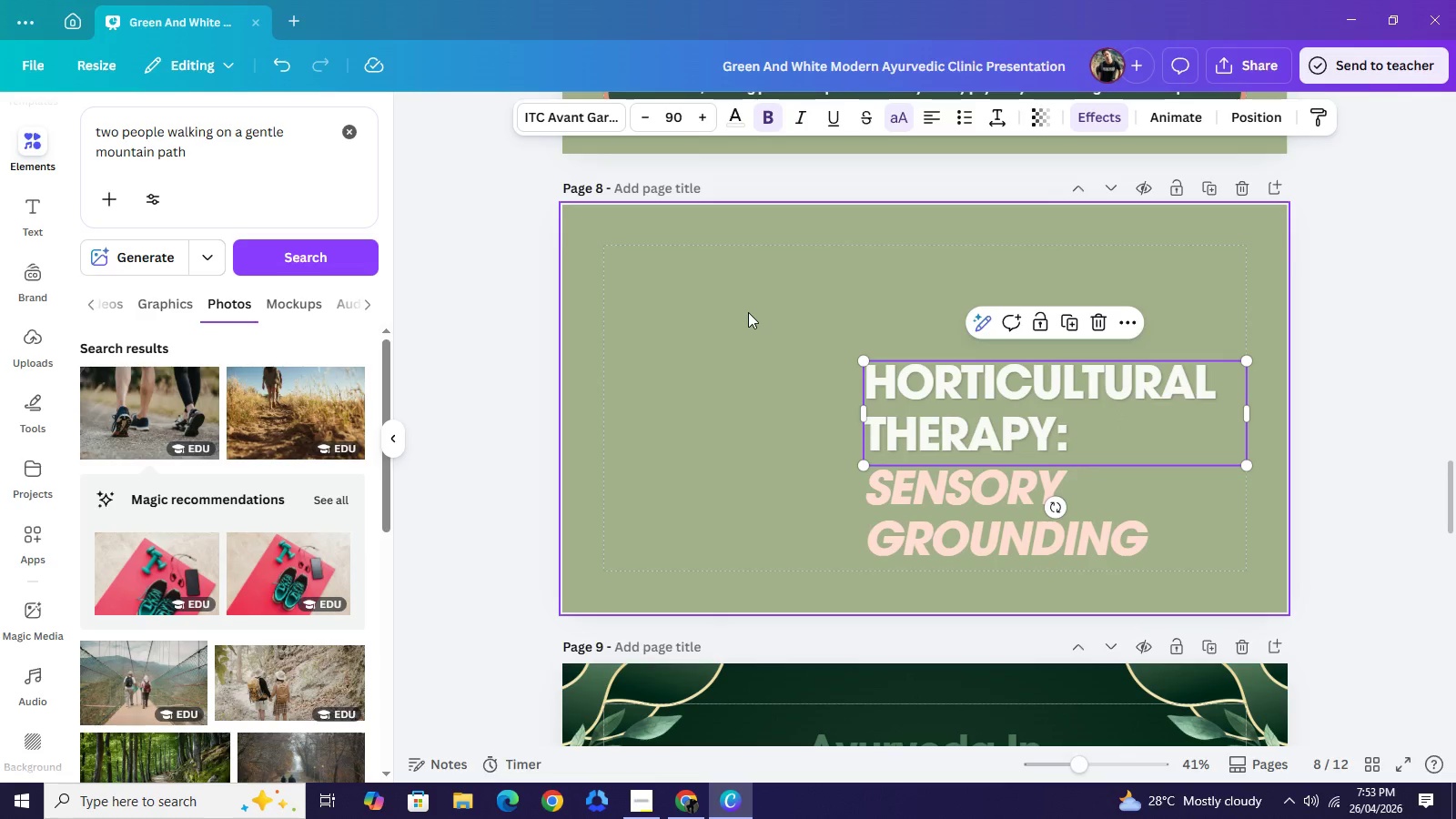 
left_click([748, 312])
 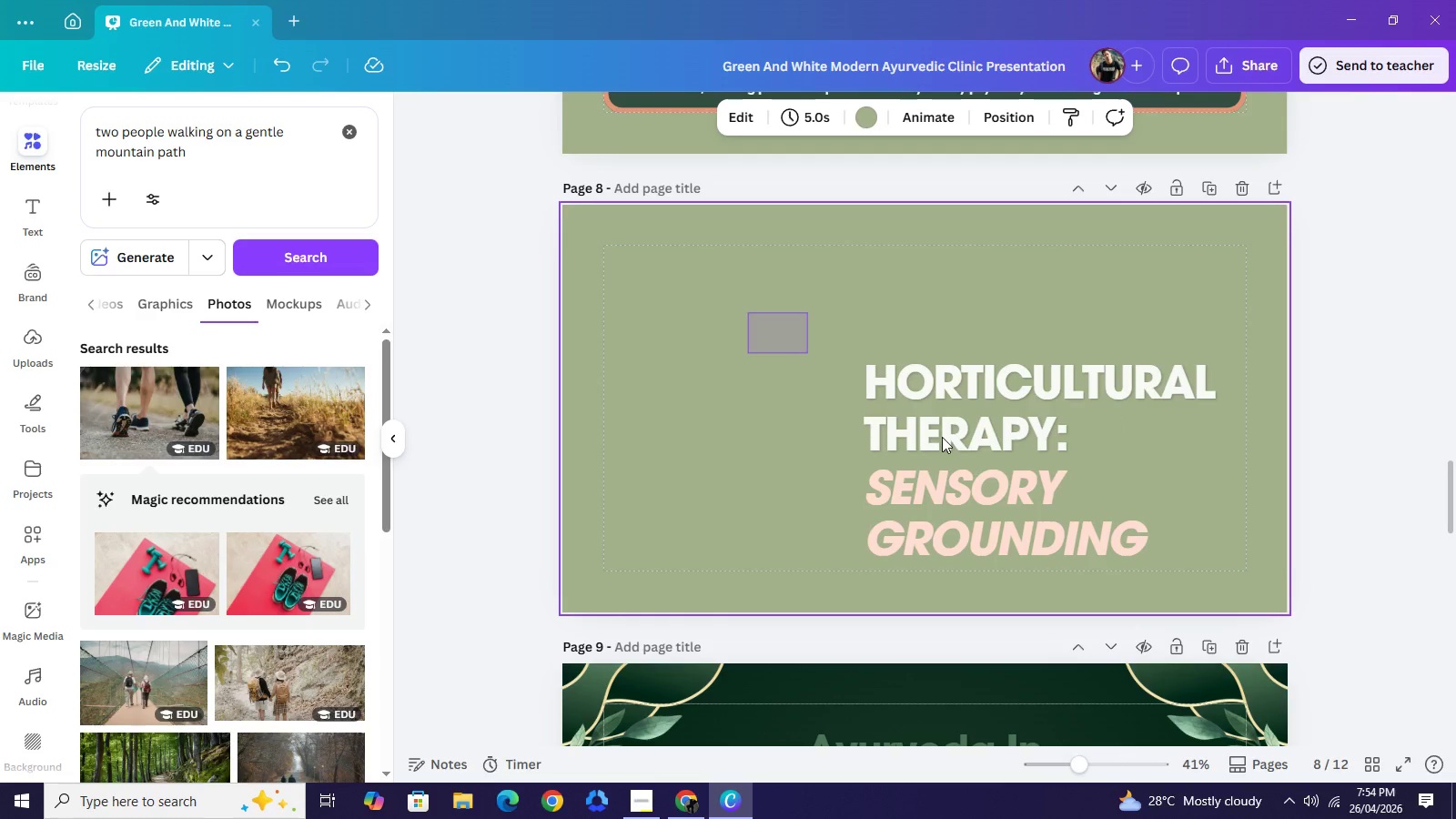 
left_click_drag(start_coordinate=[748, 312], to_coordinate=[1017, 500])
 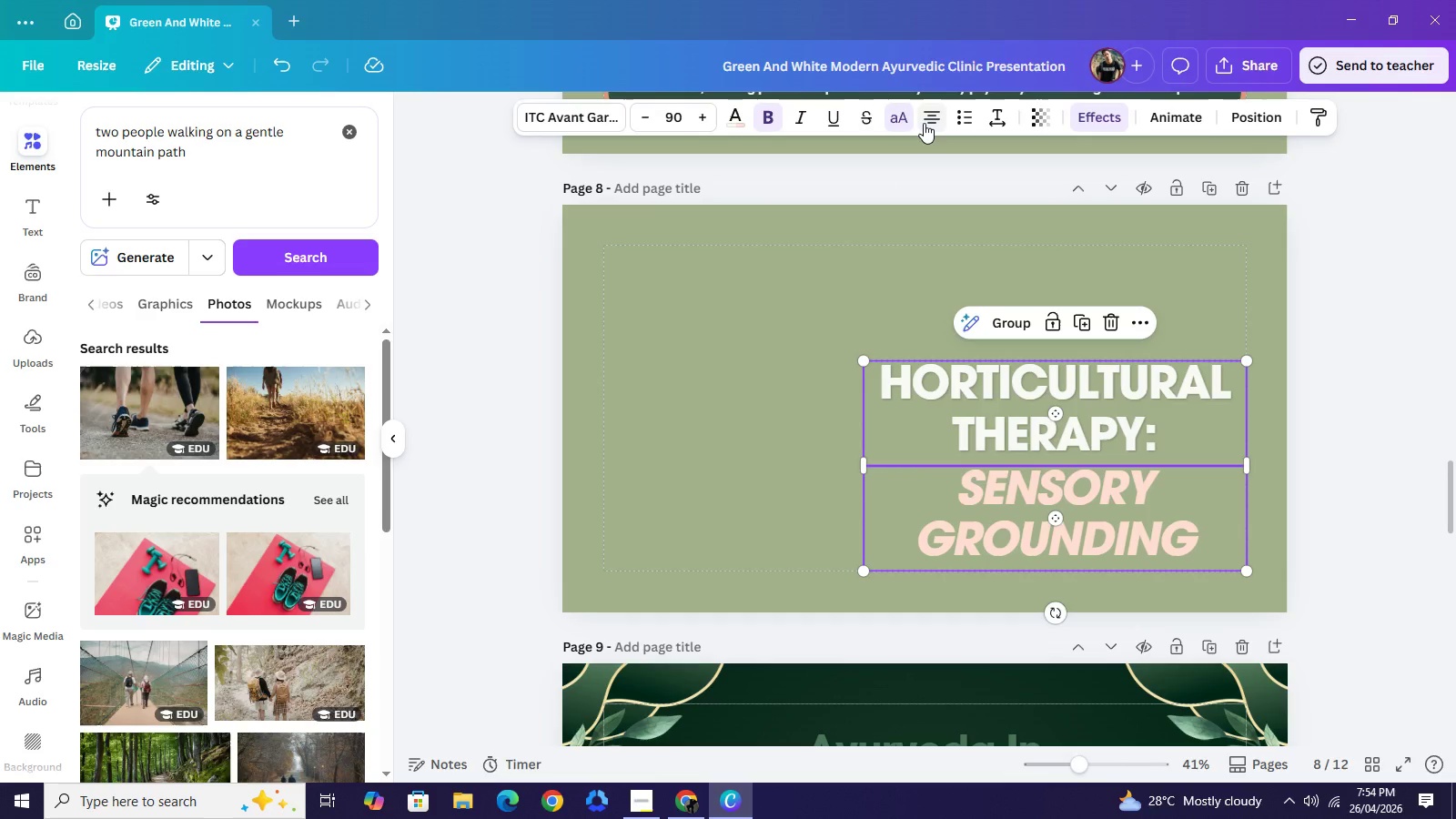 
left_click([924, 123])
 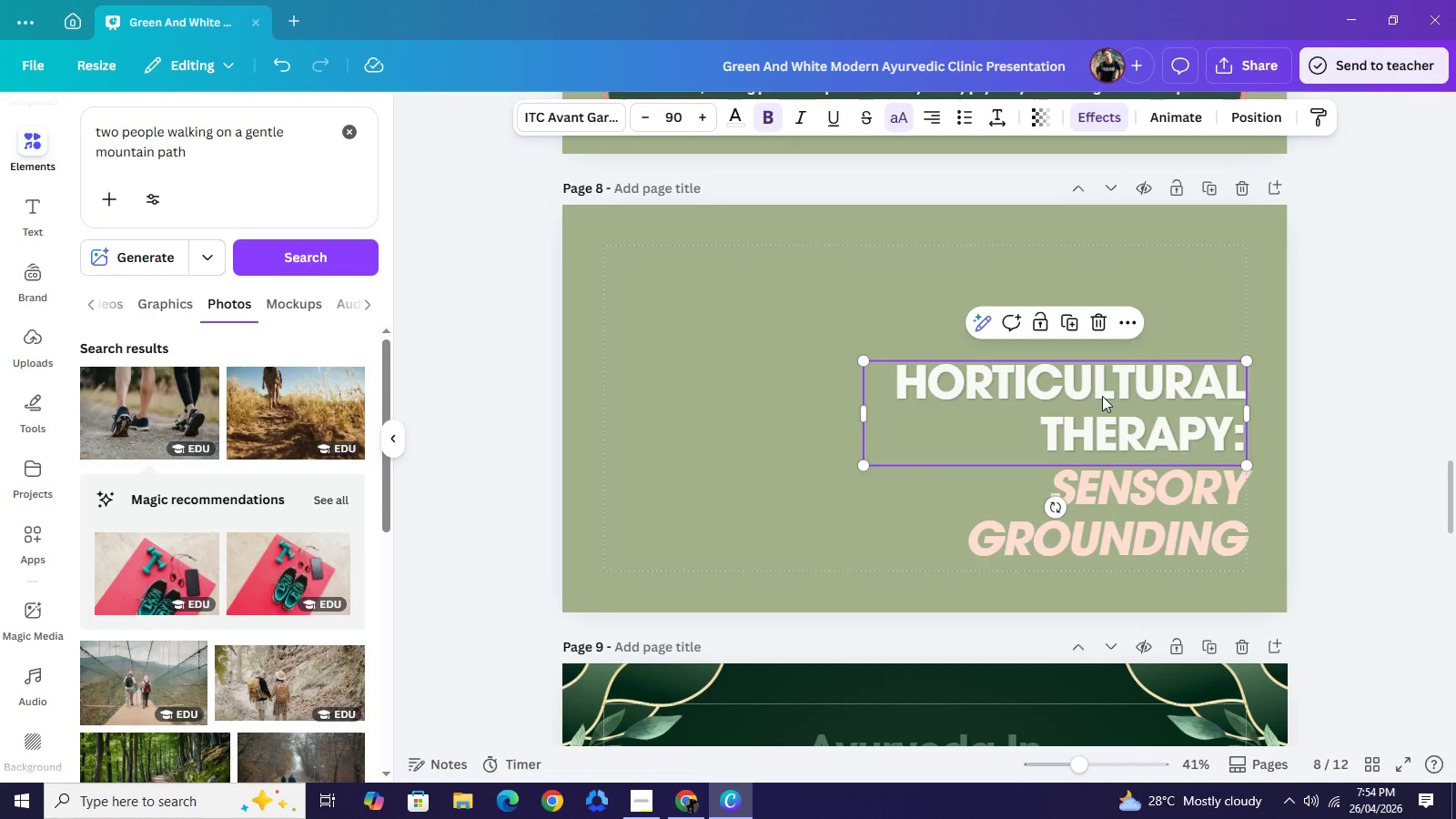 
double_click([1102, 396])
 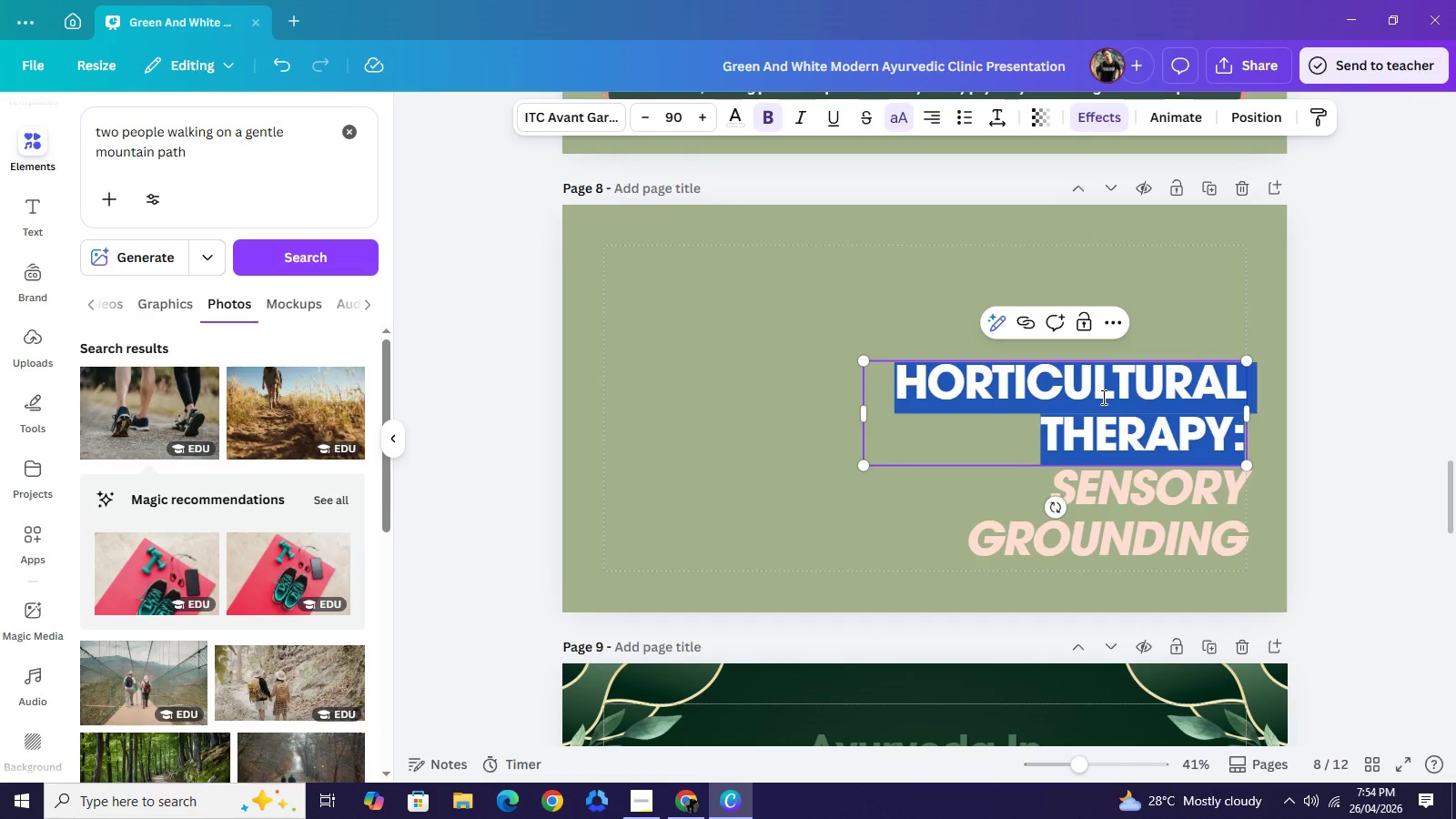 
wait(9.27)
 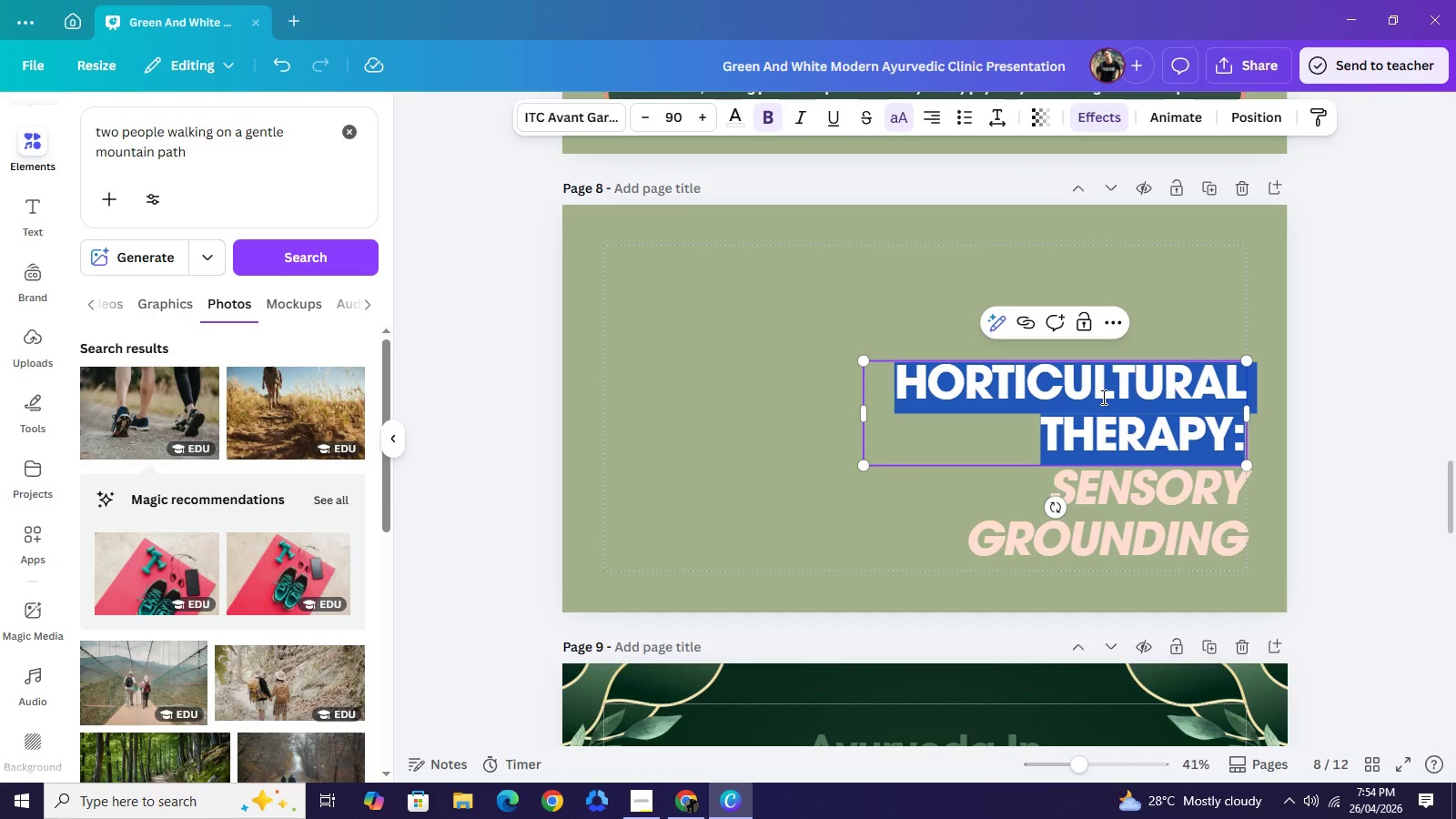 
type(CREST)
key(Backspace)
key(Backspace)
type(ATIVE PROCESSING:)
 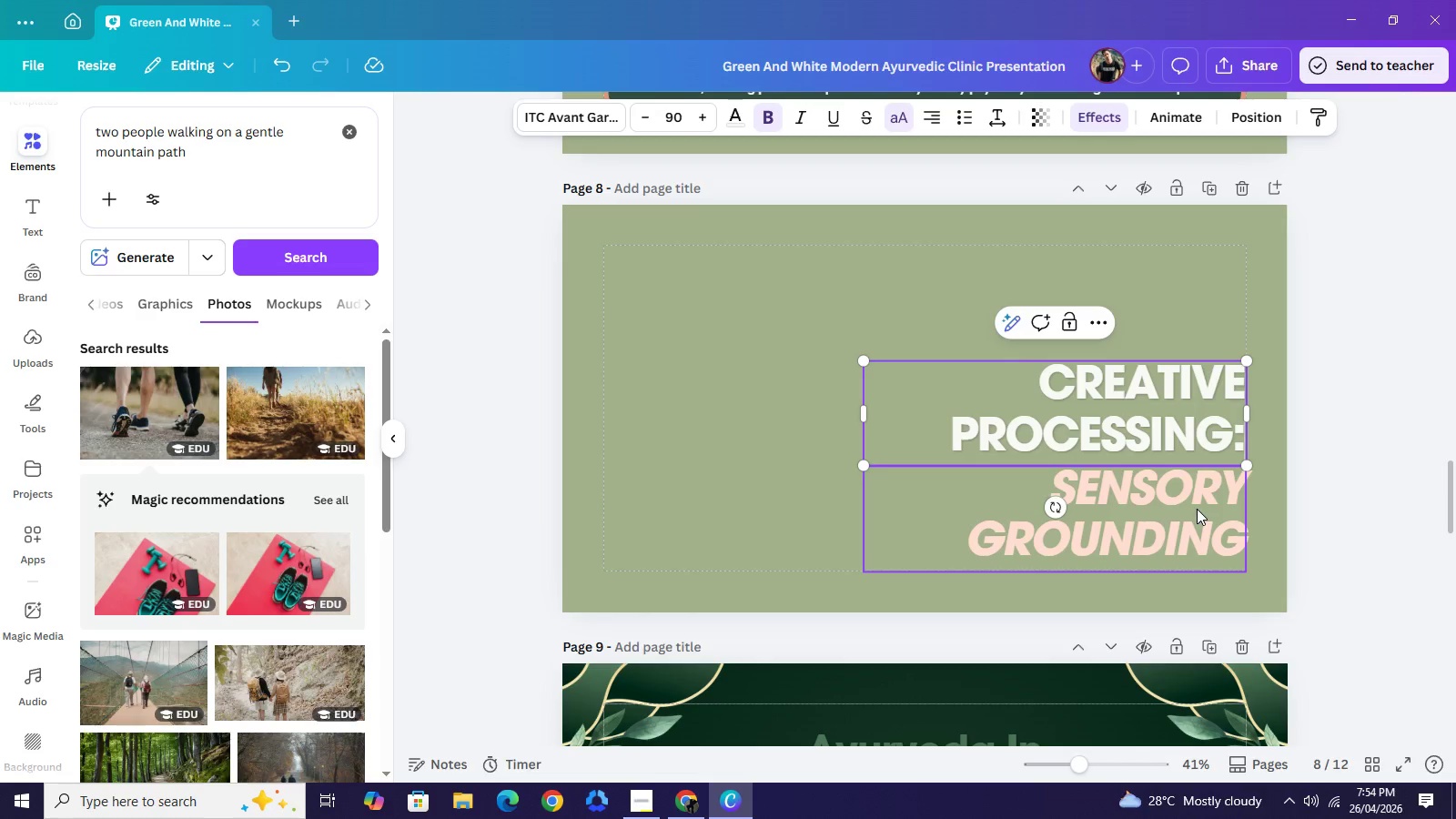 
double_click([1197, 509])
 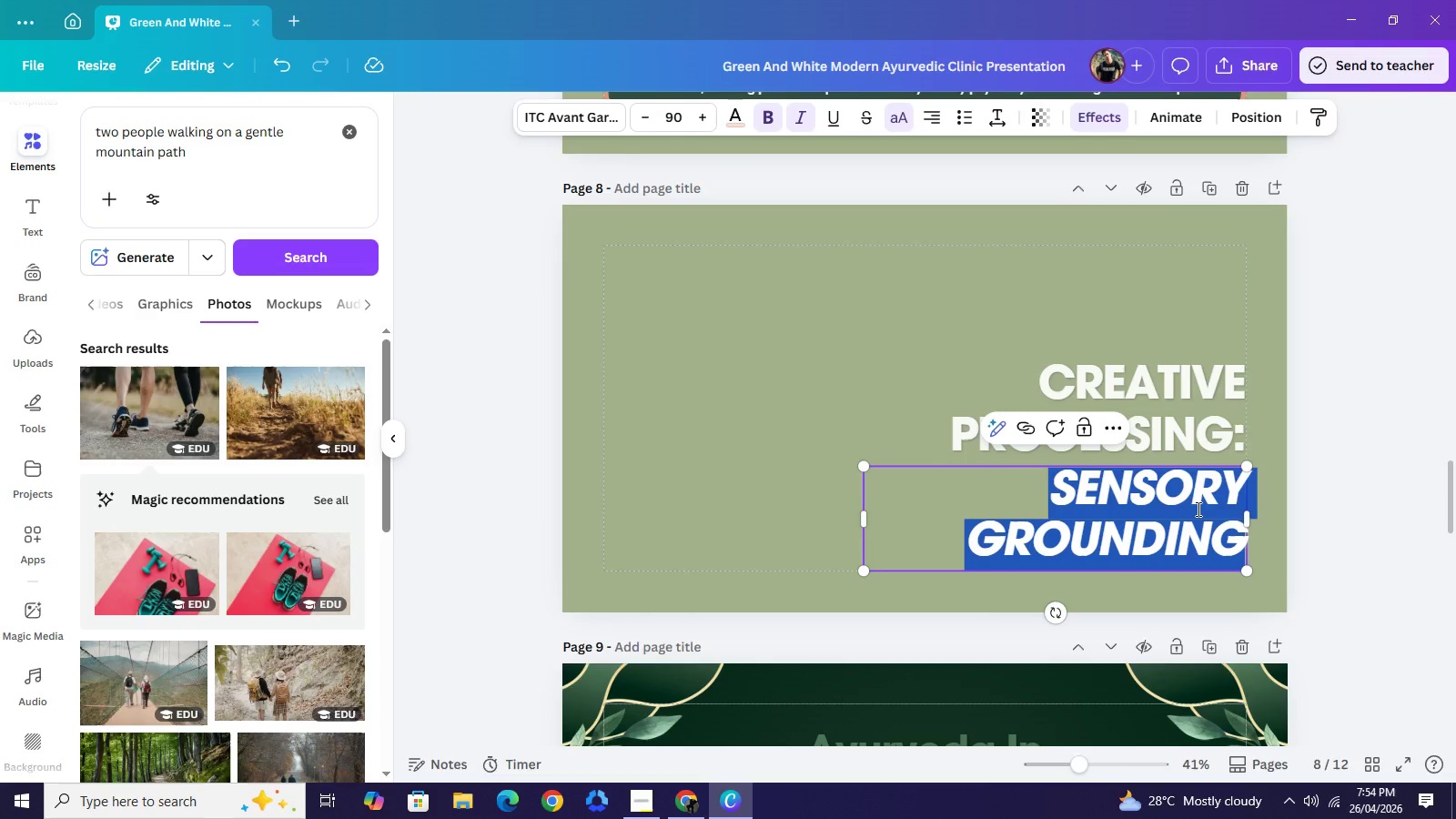 
type(NATURE HOURNALING)
 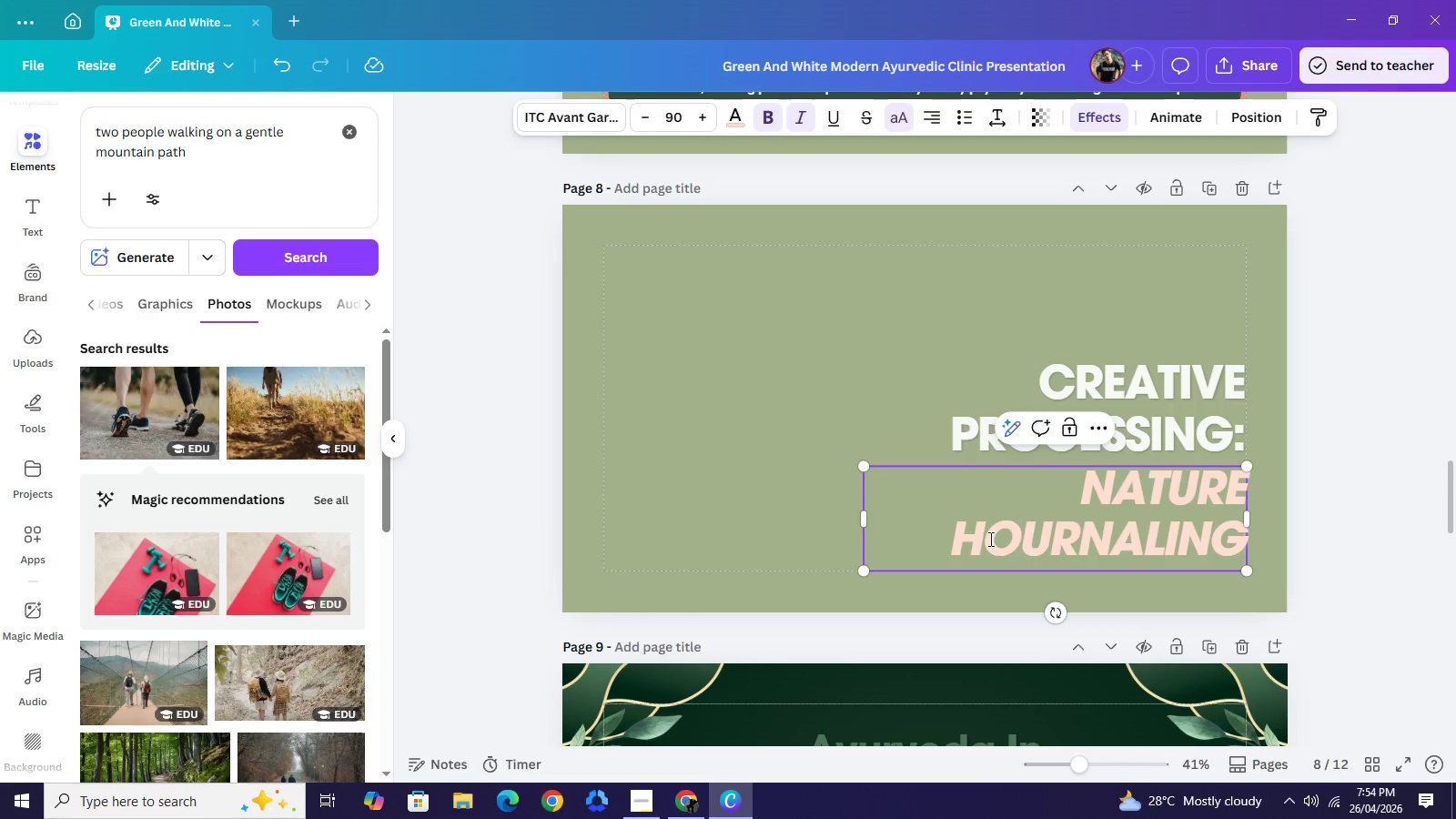 
left_click([989, 539])
 